 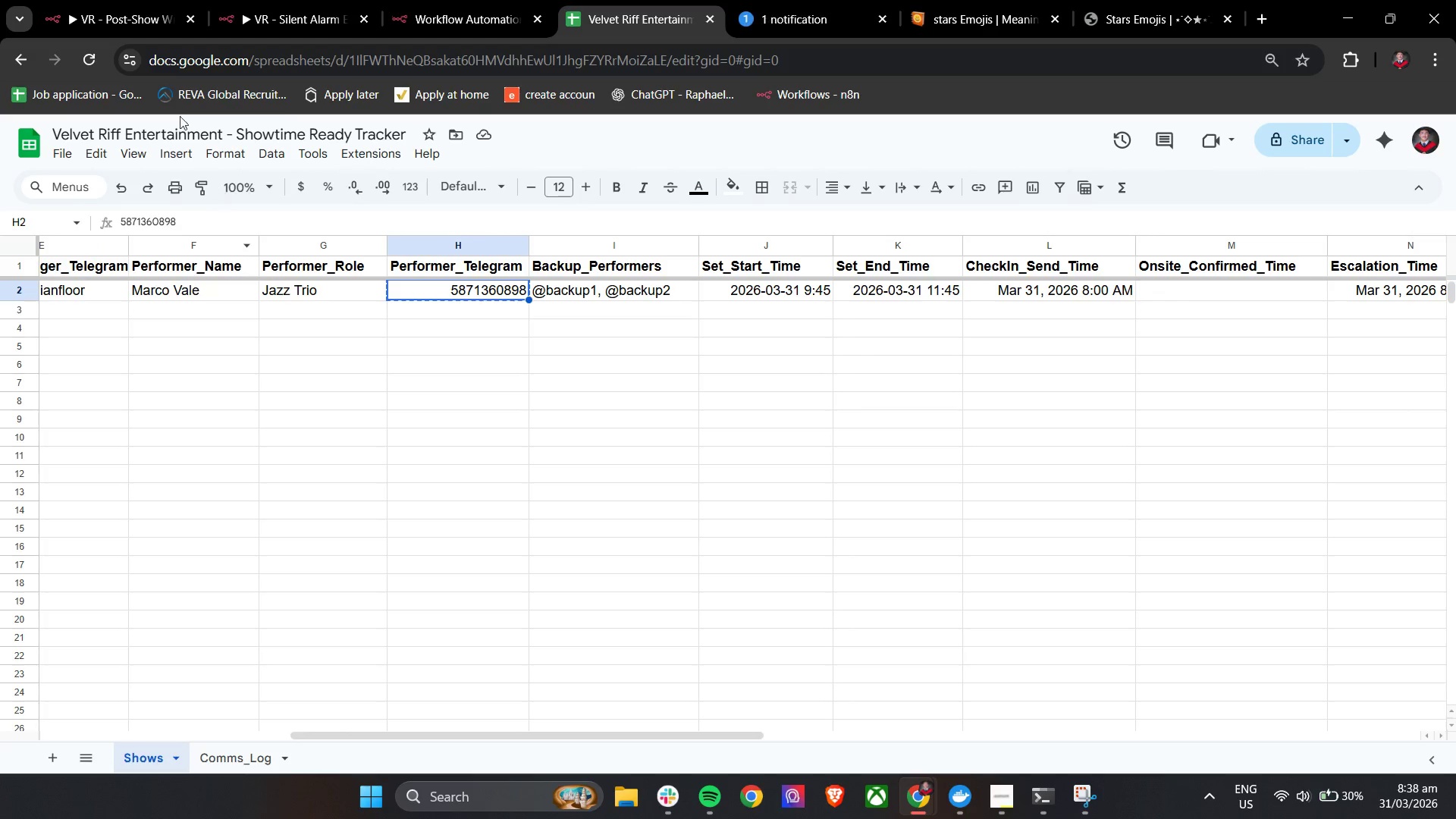 
key(Control+C)
 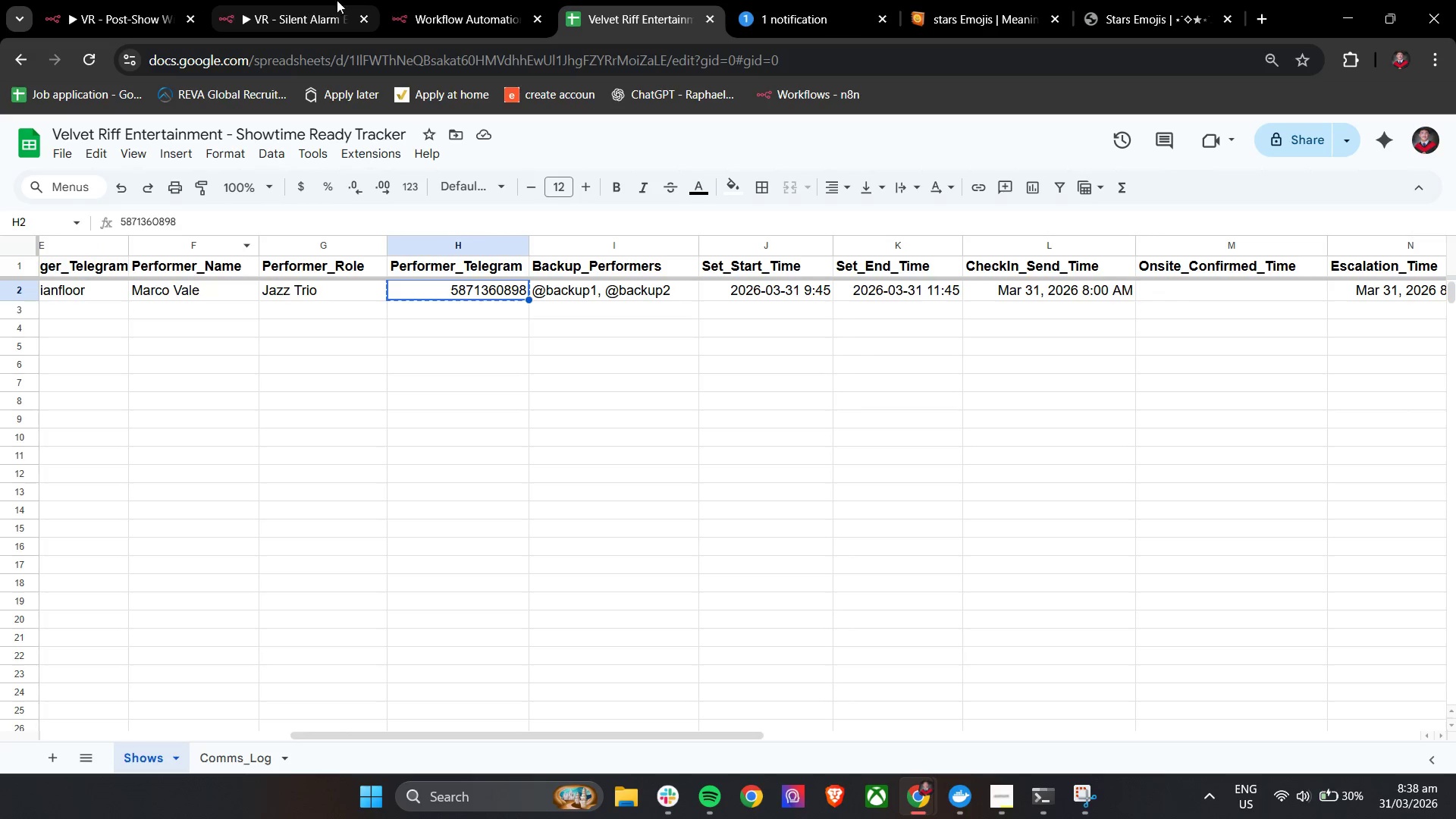 
left_click([282, 0])
 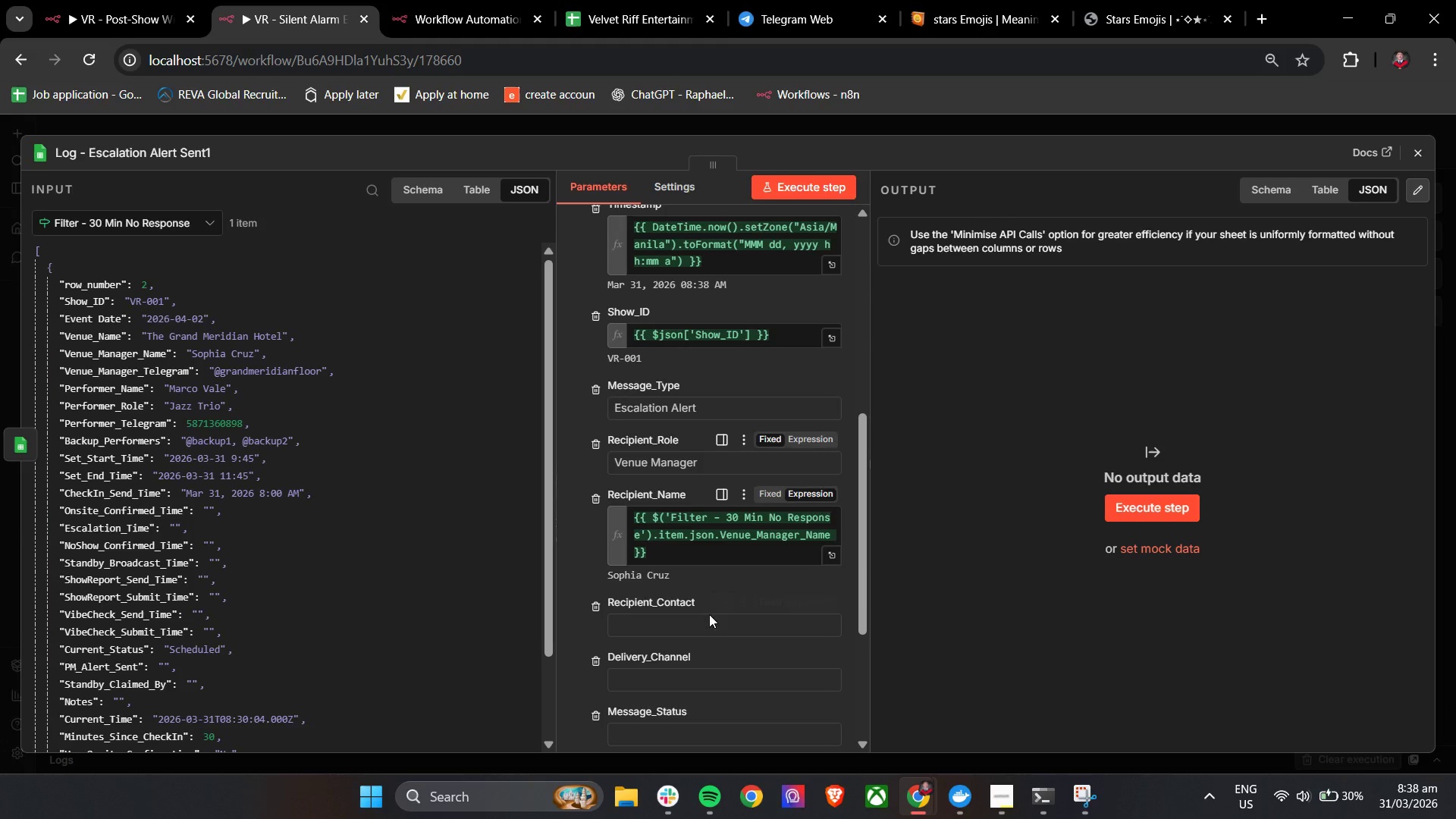 
left_click([701, 623])
 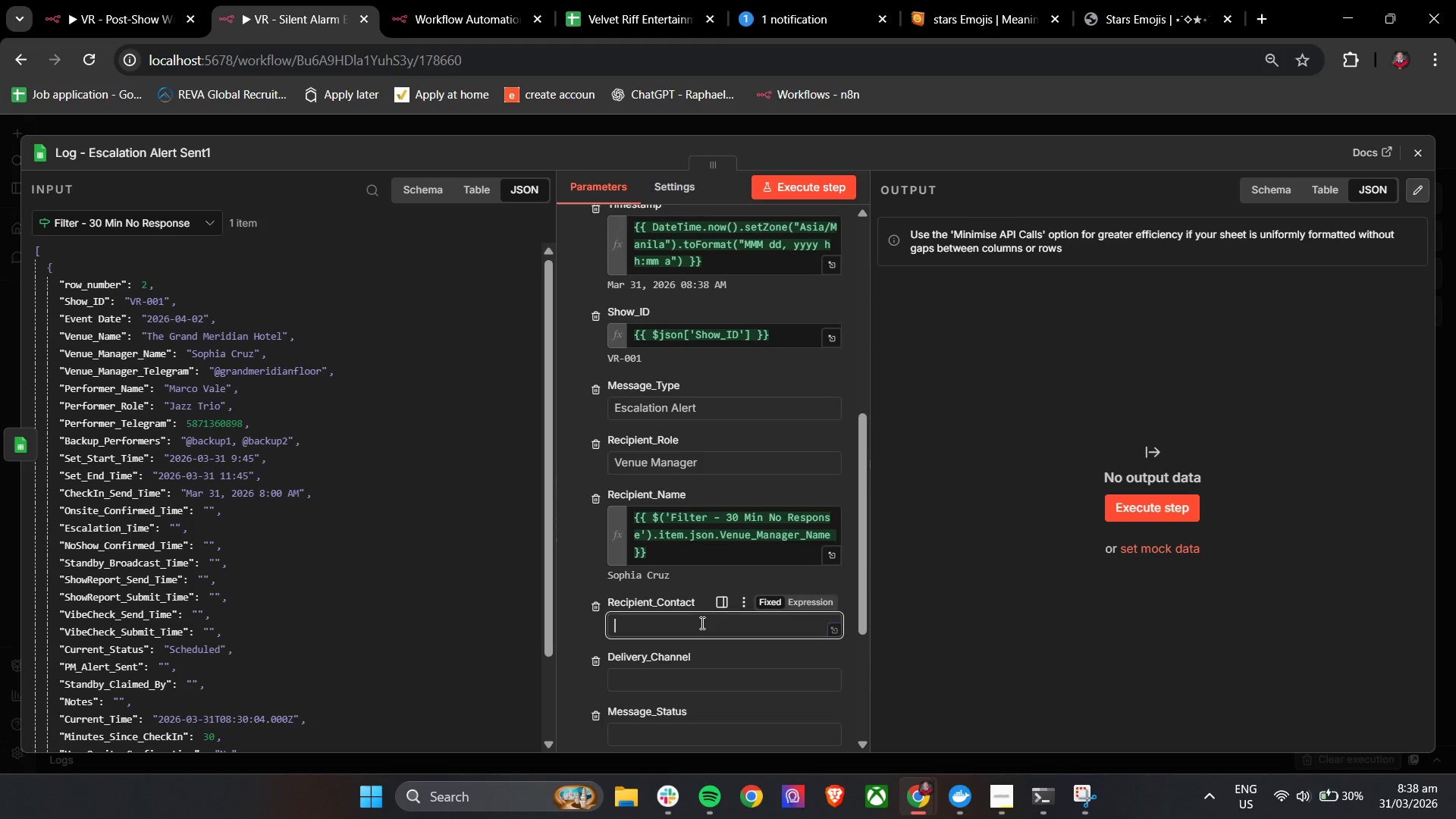 
key(Control+V)
 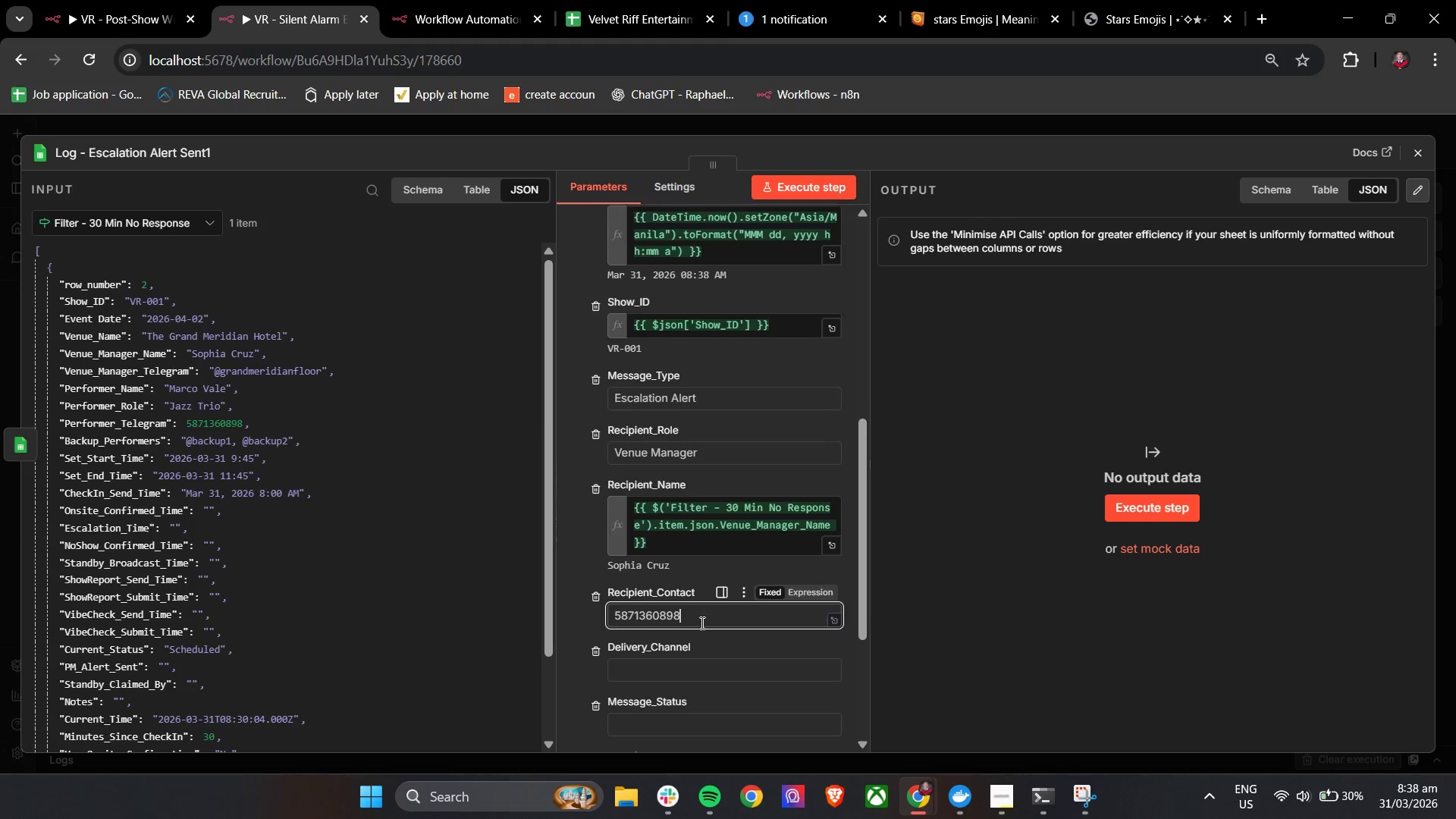 
scroll: coordinate [701, 623], scroll_direction: down, amount: 2.0
 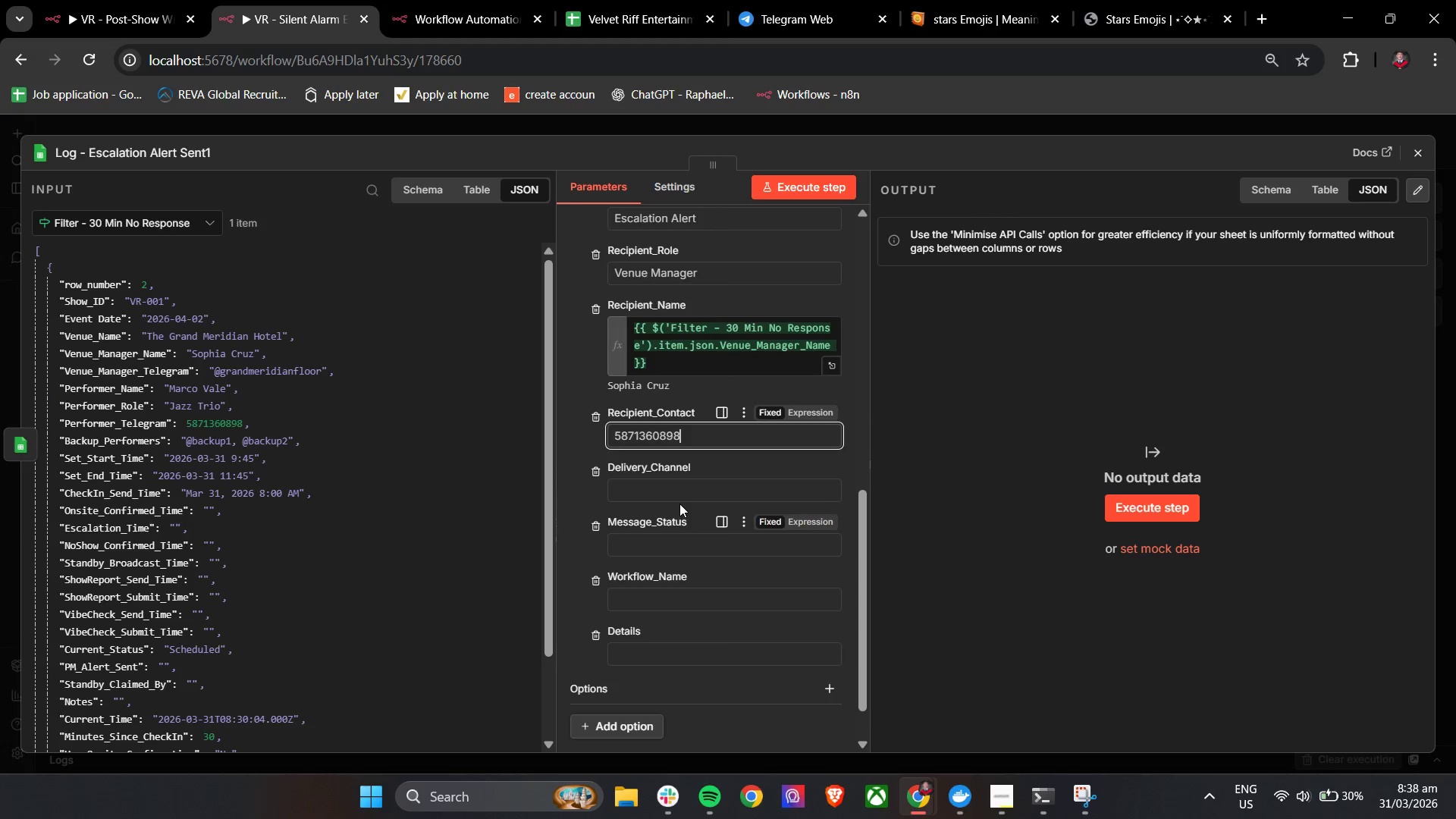 
left_click([679, 494])
 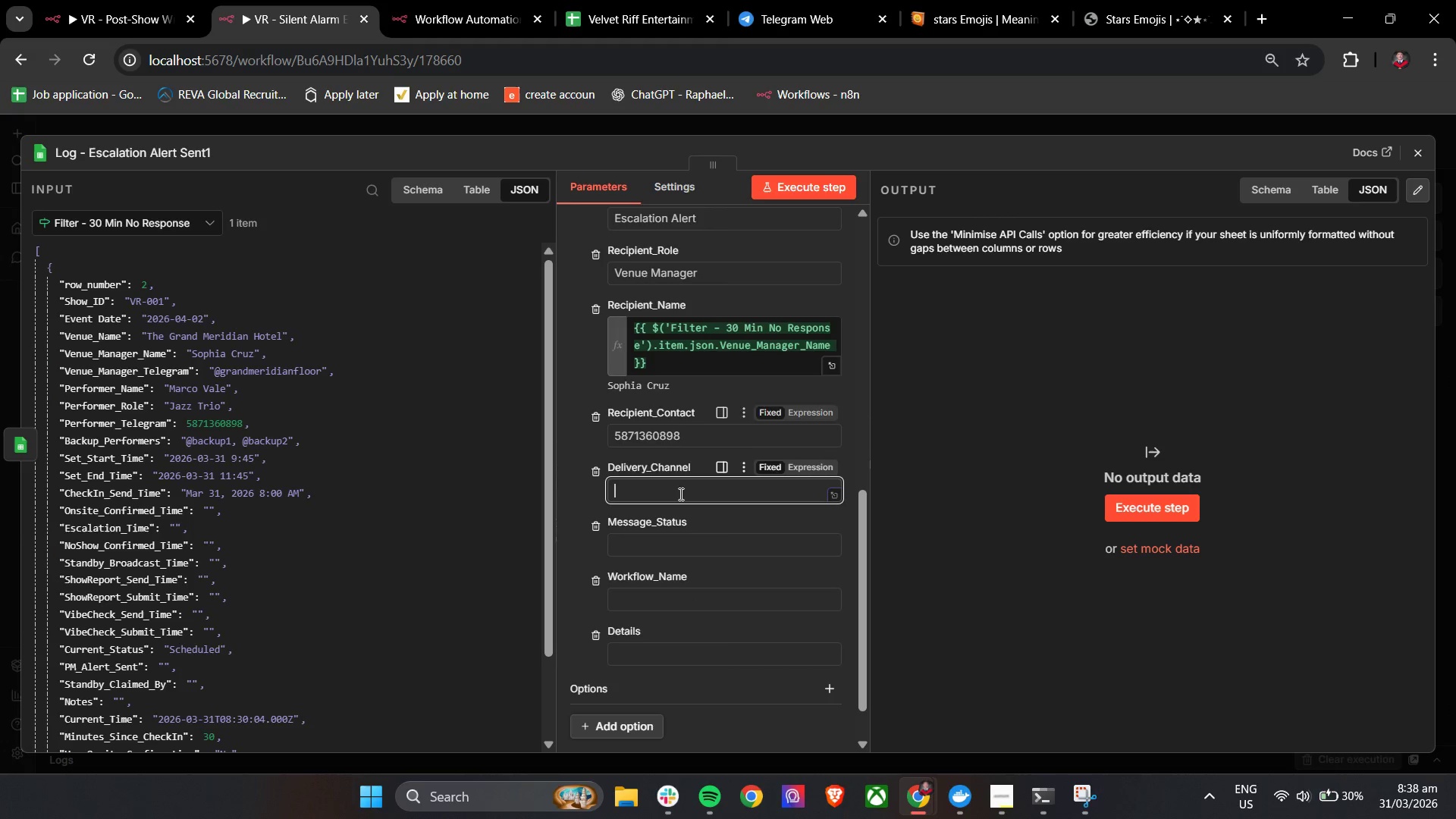 
type(Telege)
key(Backspace)
type(ram)
key(Tab)
 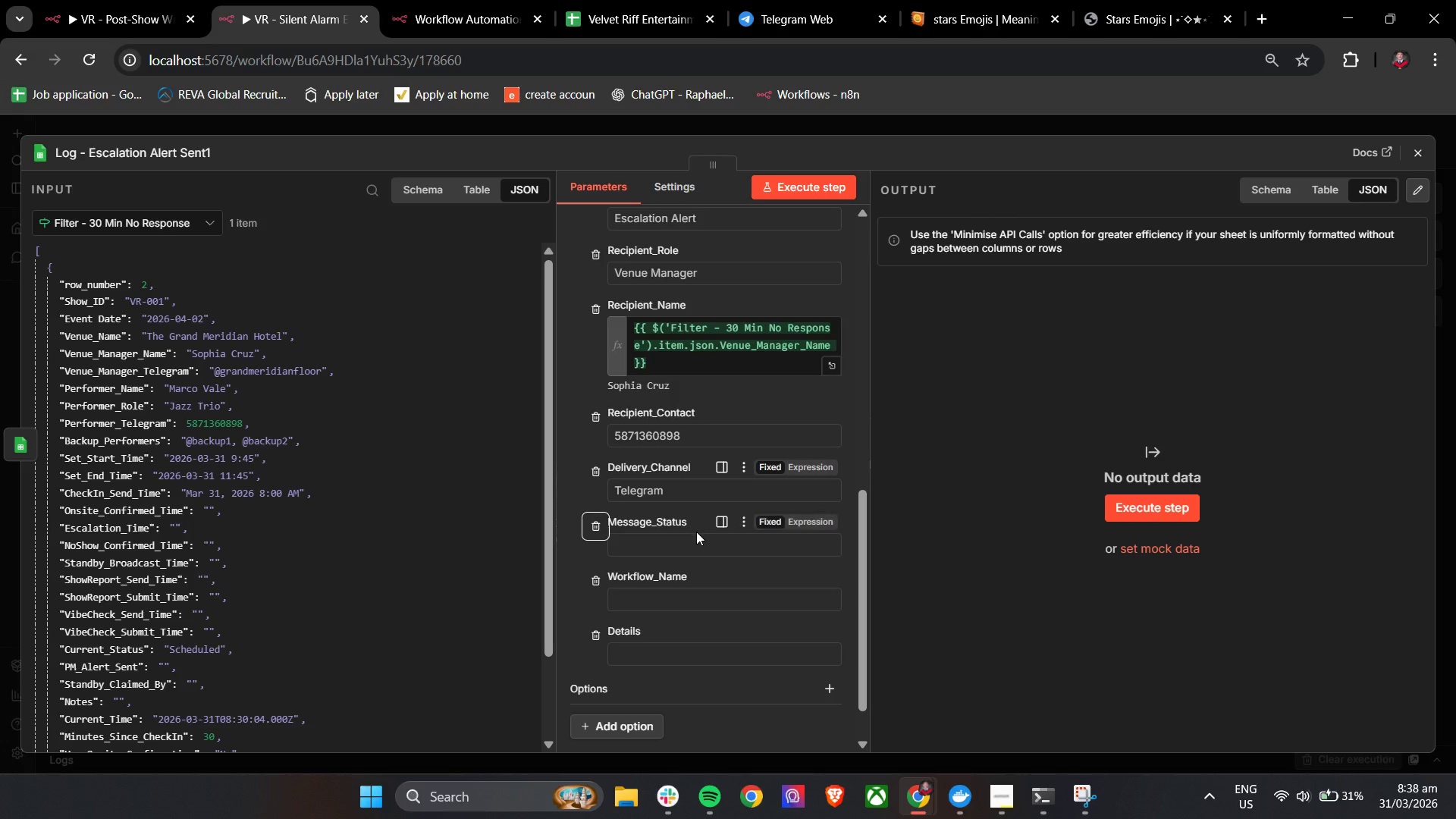 
left_click([693, 541])
 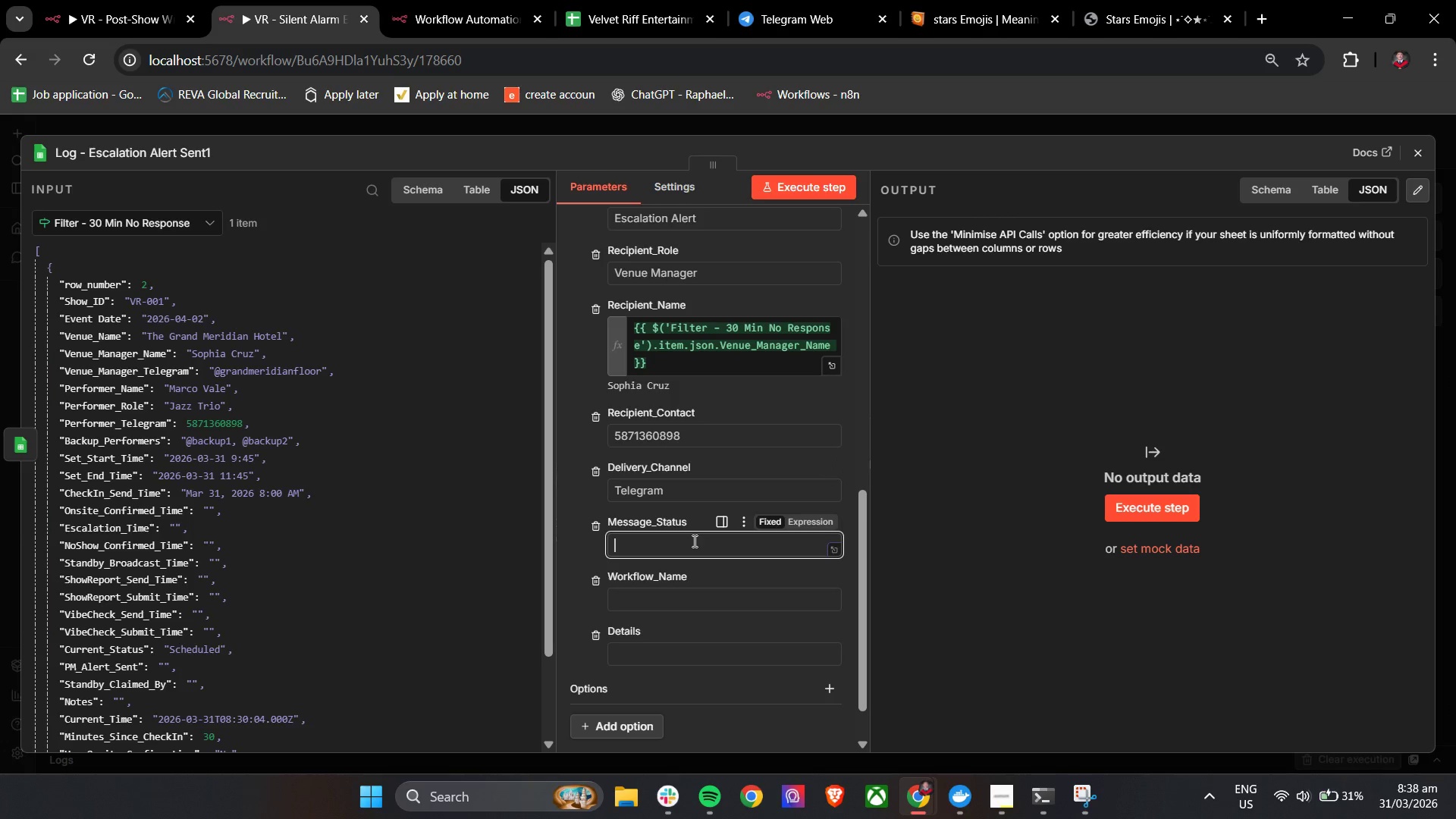 
type(Sent)
 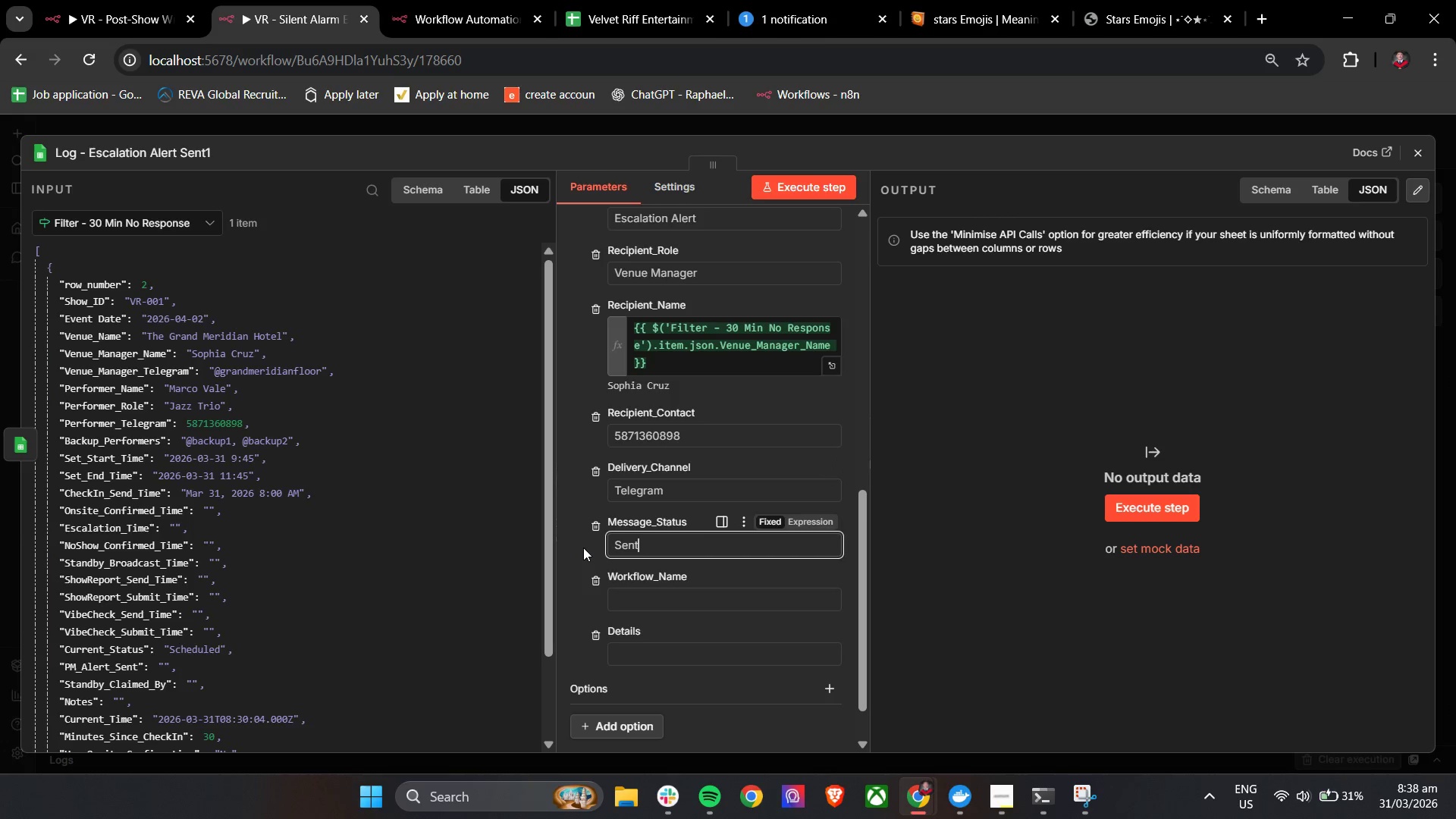 
double_click([650, 602])
 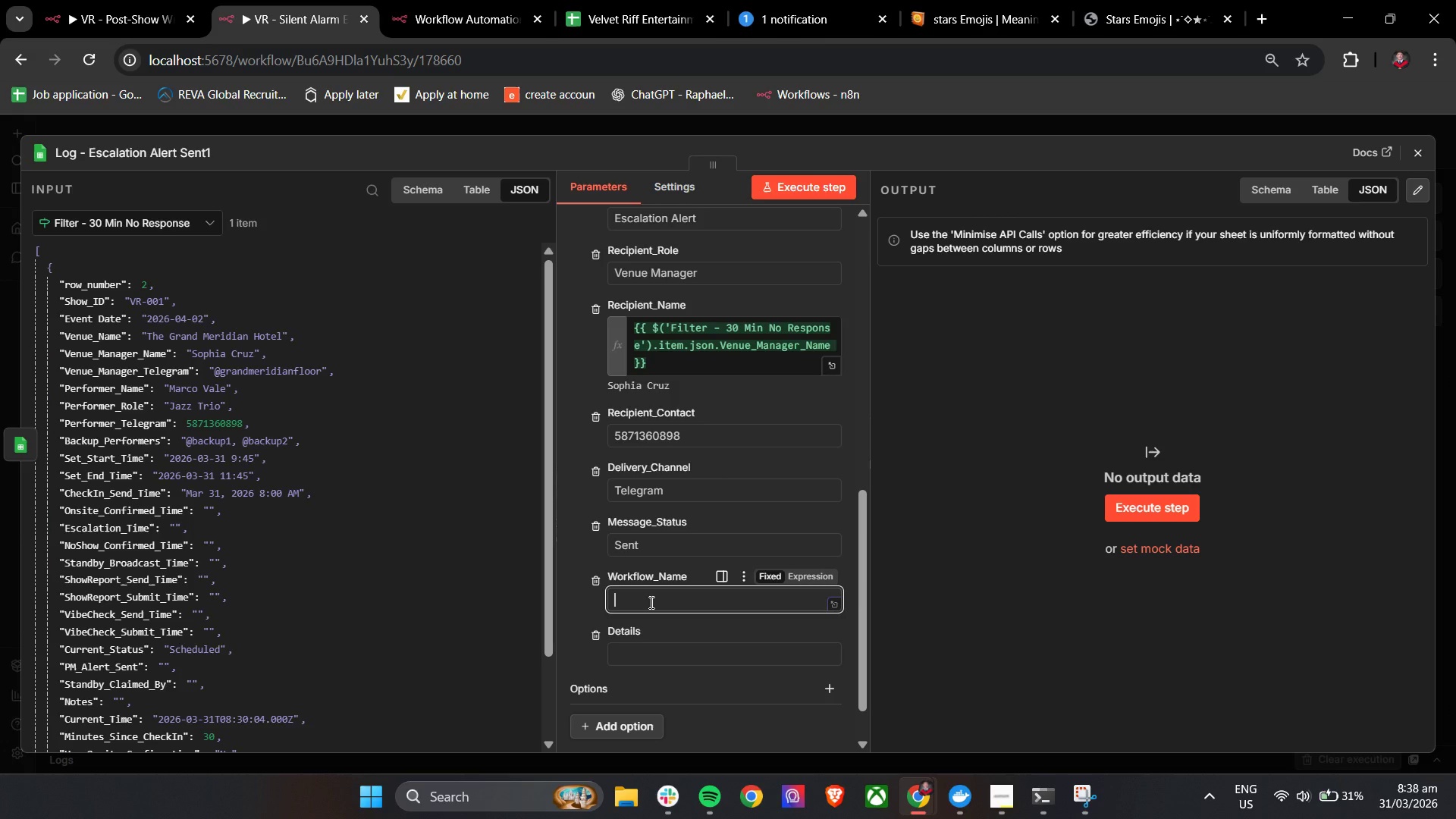 
wait(12.5)
 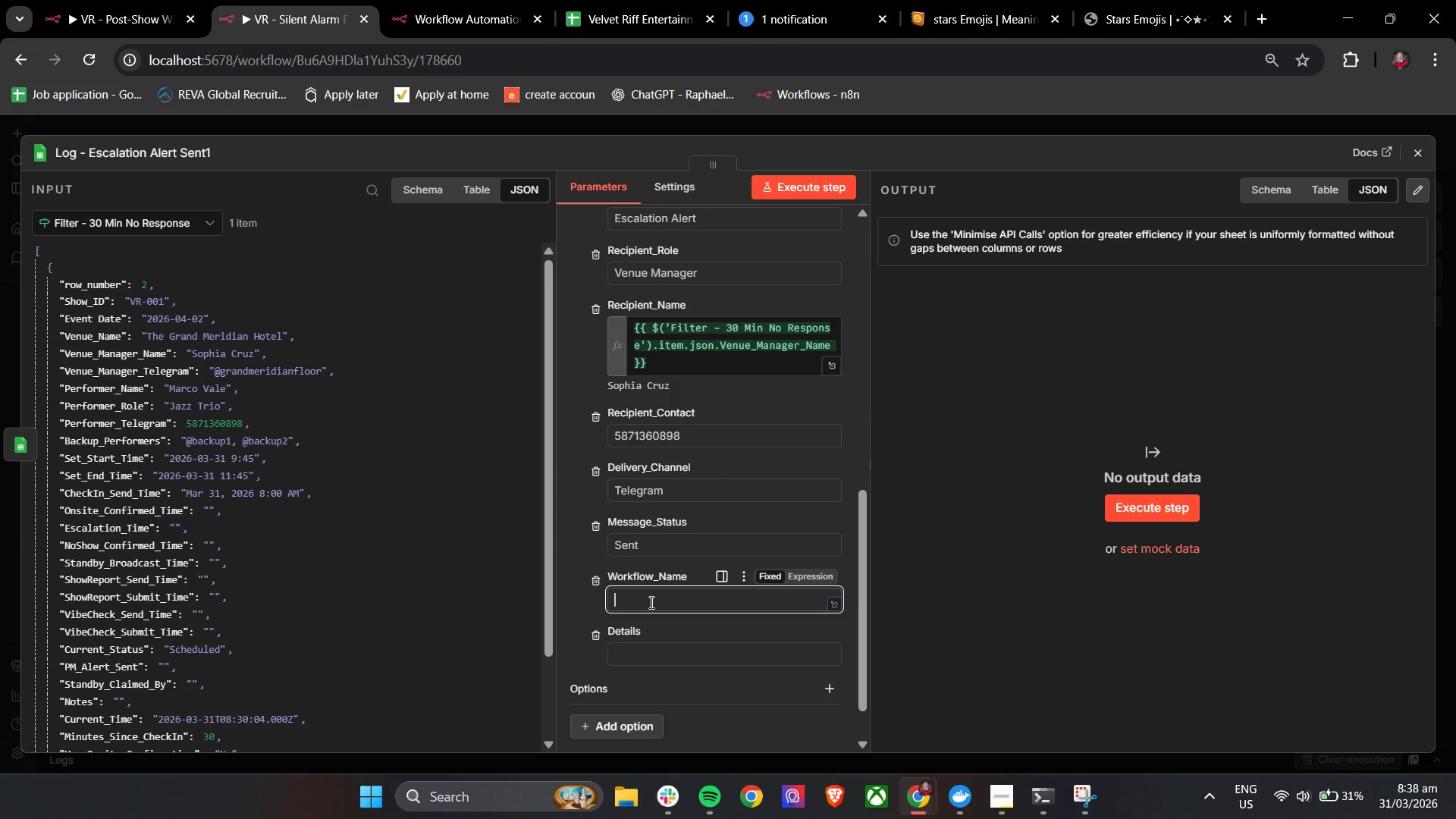 
type(silent ALARM)
 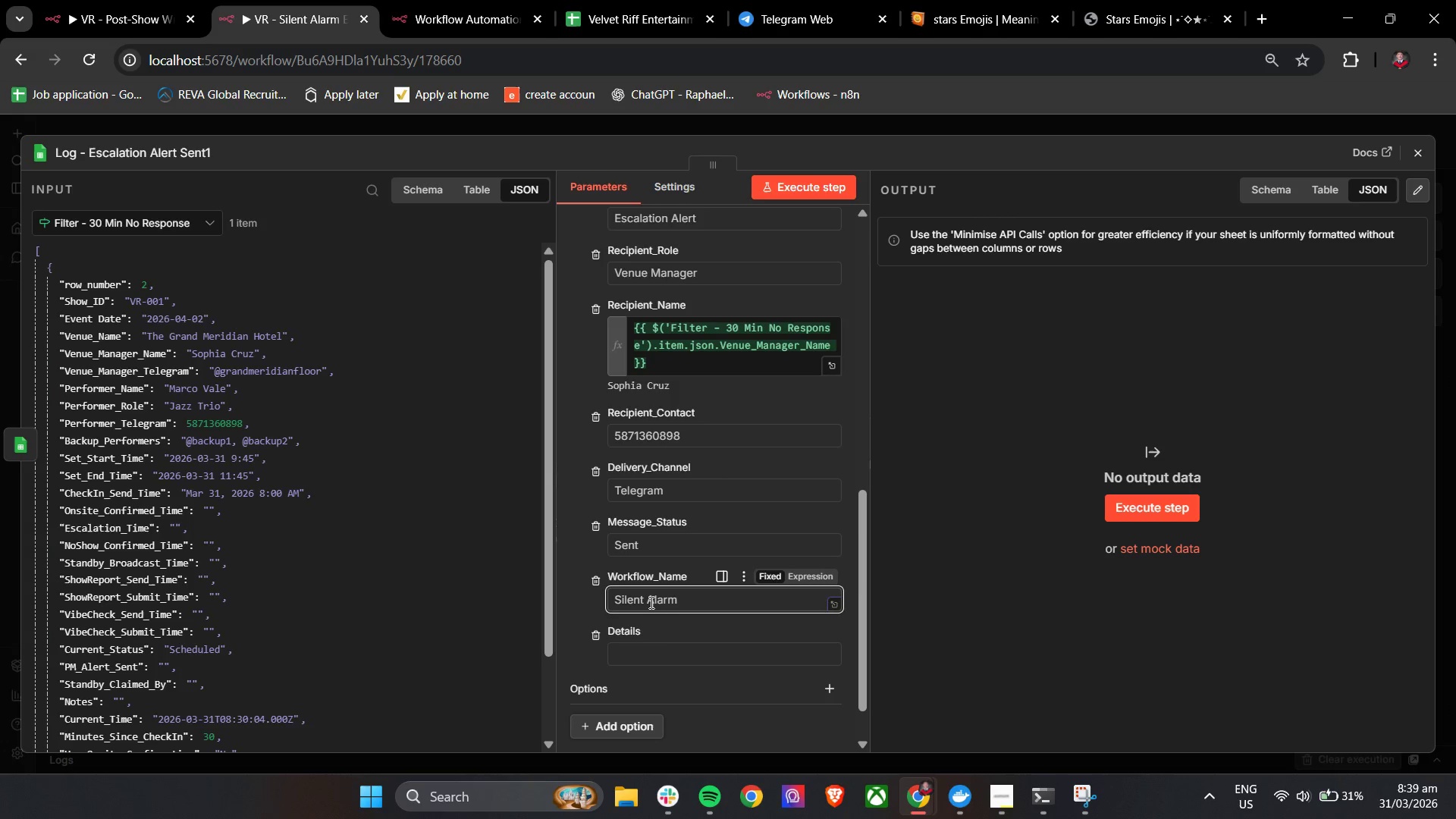 
left_click([660, 660])
 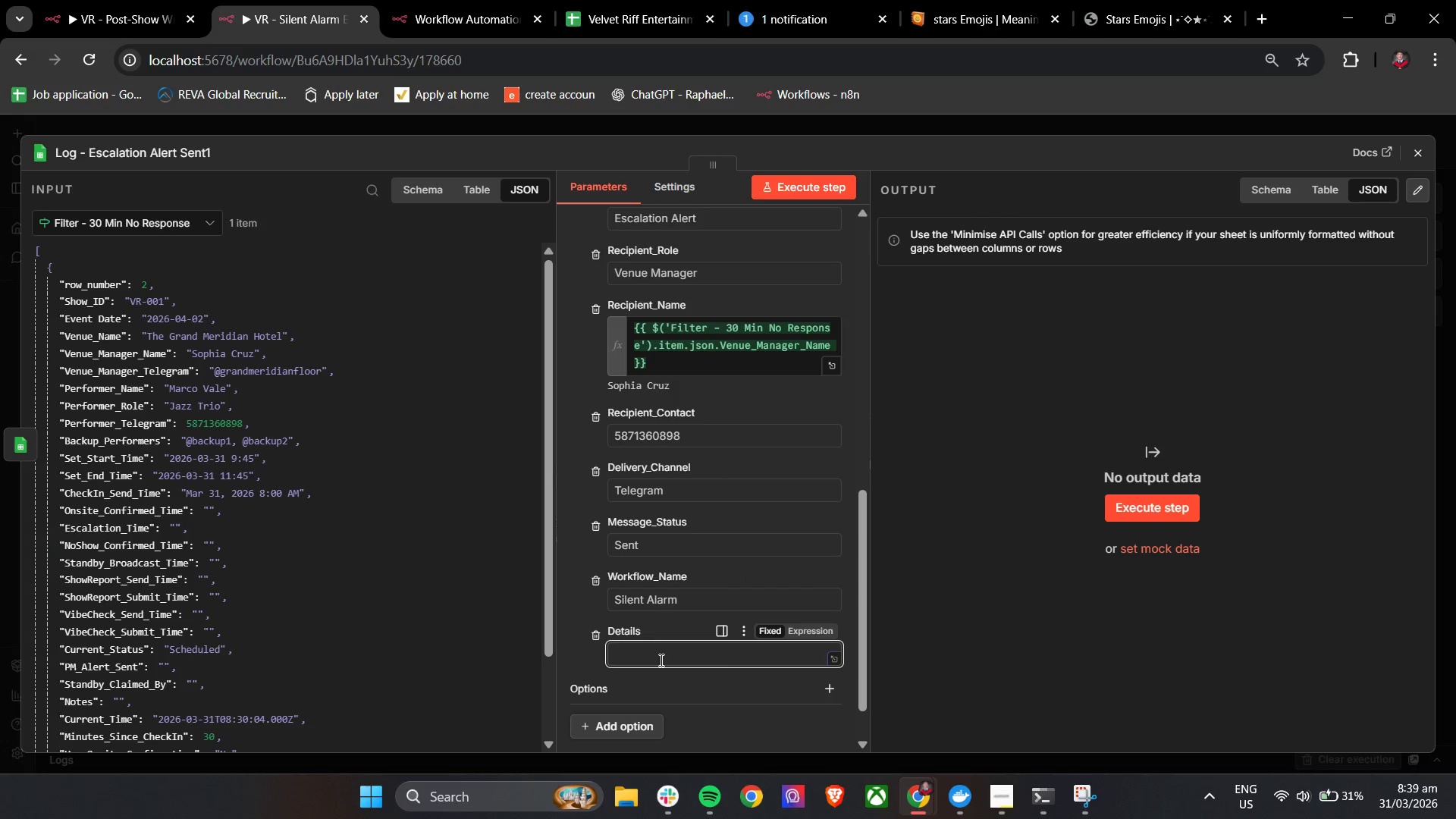 
wait(5.3)
 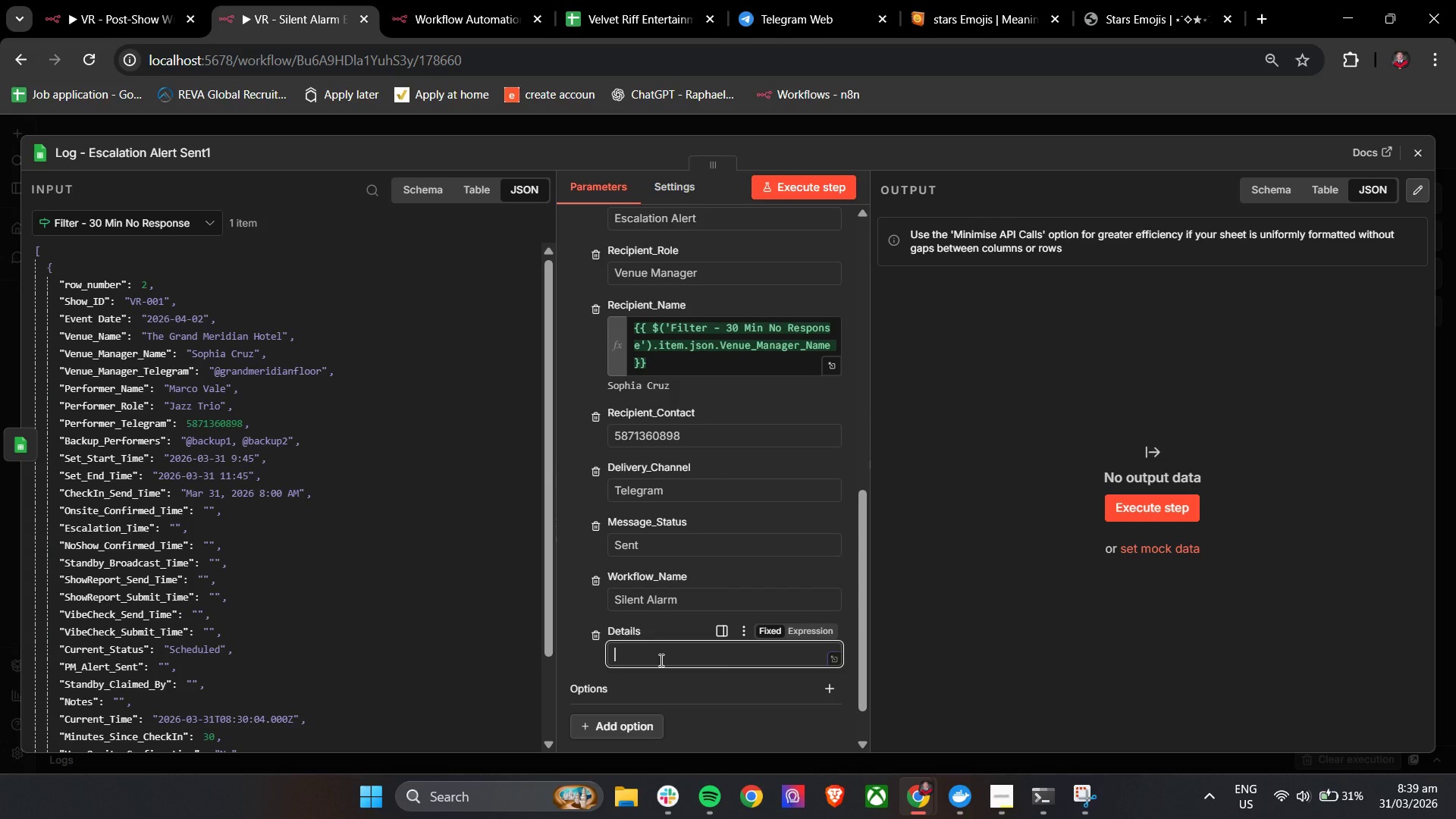 
type(Performer failed to confirm 3)
key(Backspace)
type(within 30m)
key(Backspace)
type( minutes )
key(Backspace)
type(. Ex)
key(Backspace)
type(scalation alert sent to venue)
key(Backspace)
key(Backspace)
key(Backspace)
key(Backspace)
key(Backspace)
type(venue Manager)
 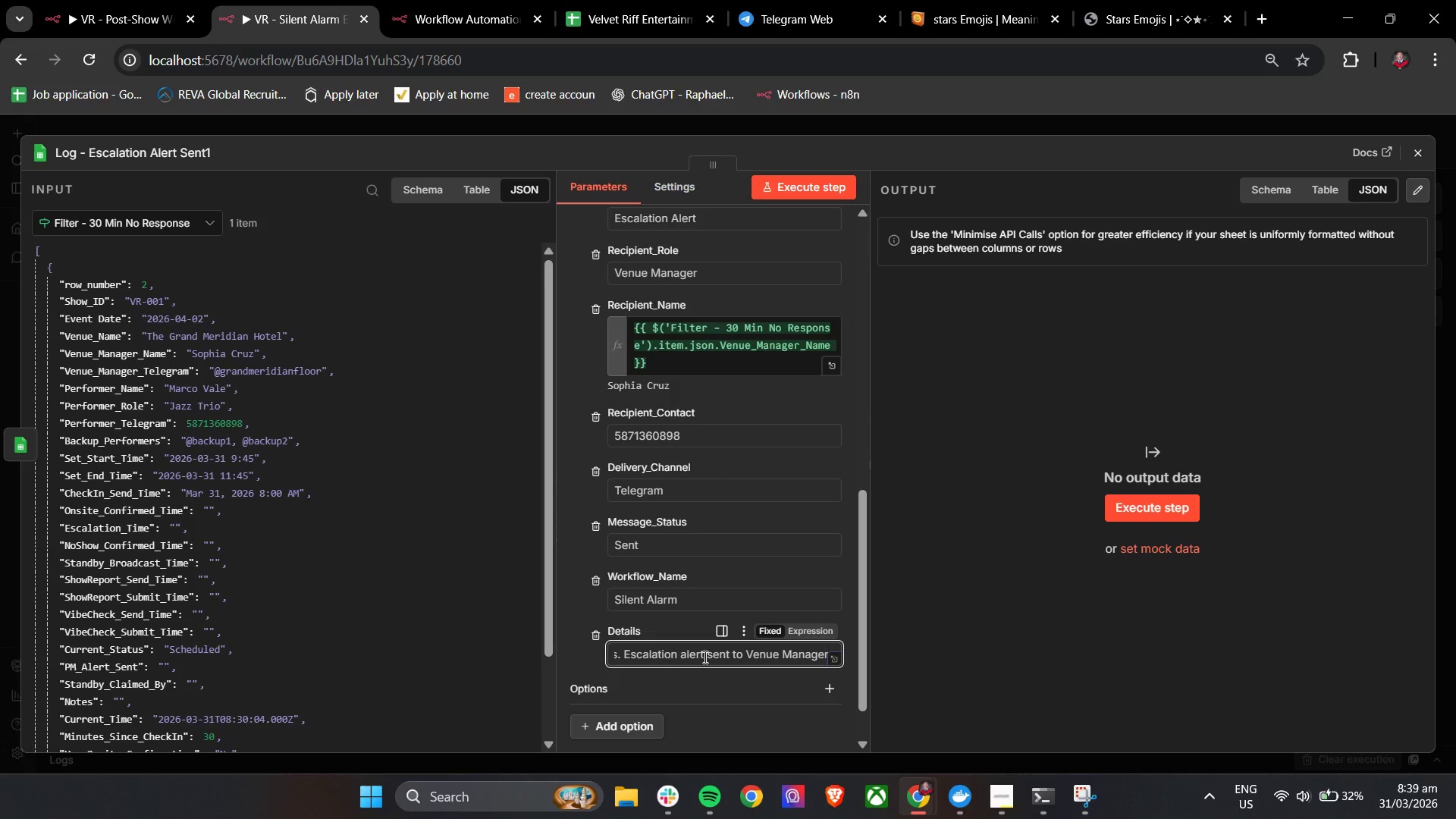 
left_click([833, 656])
 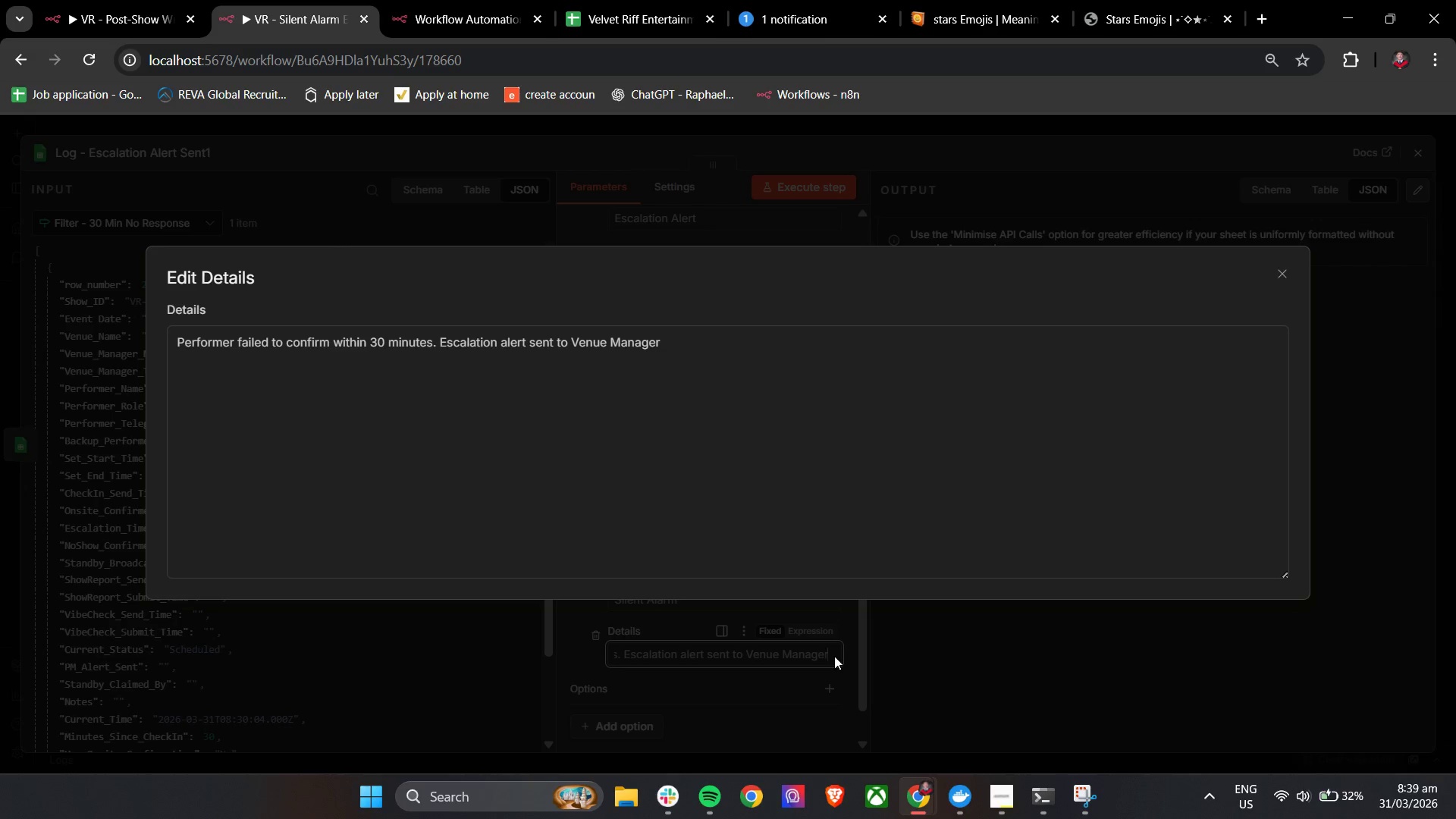 
wait(16.66)
 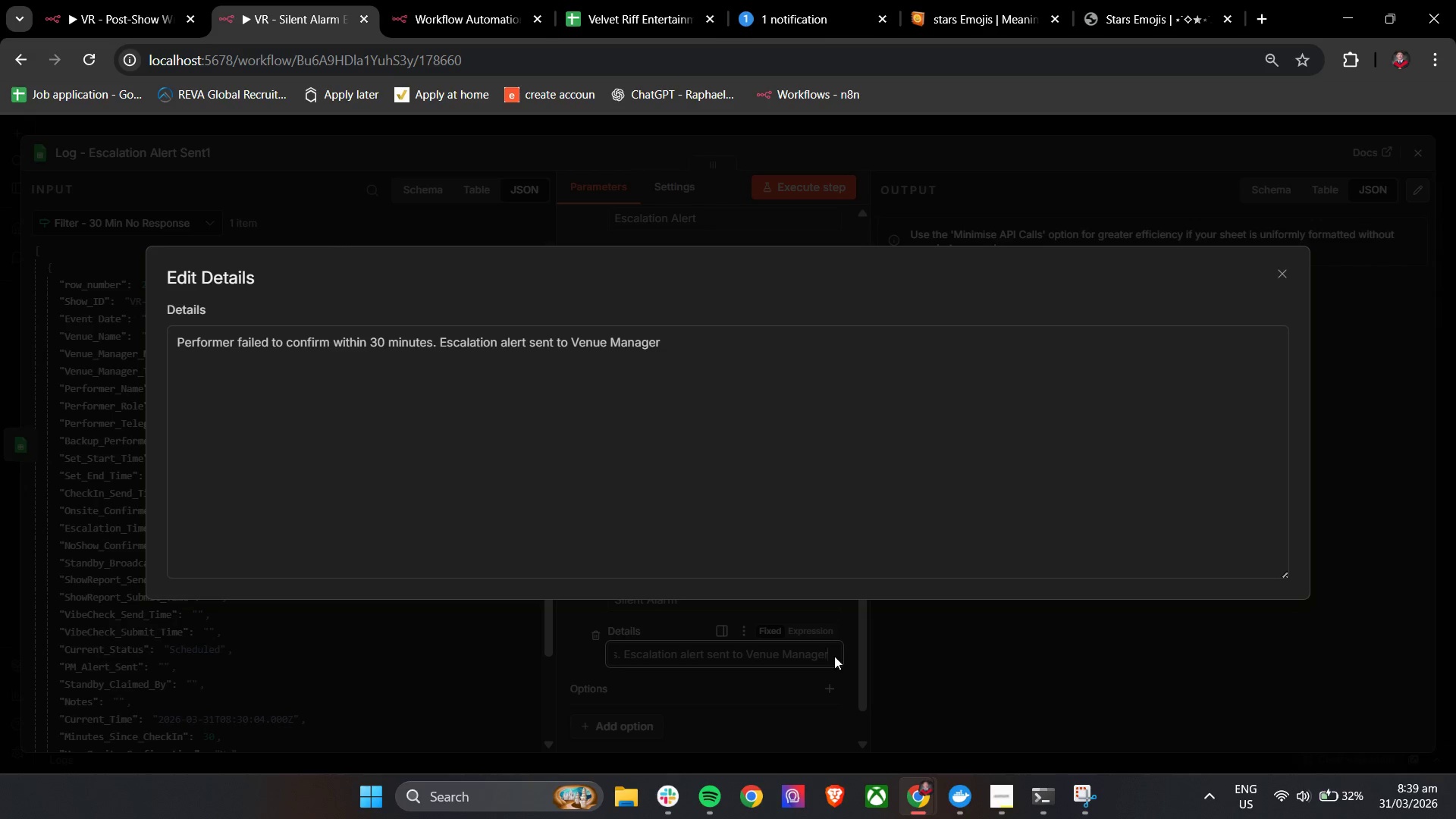 
left_click([1279, 273])
 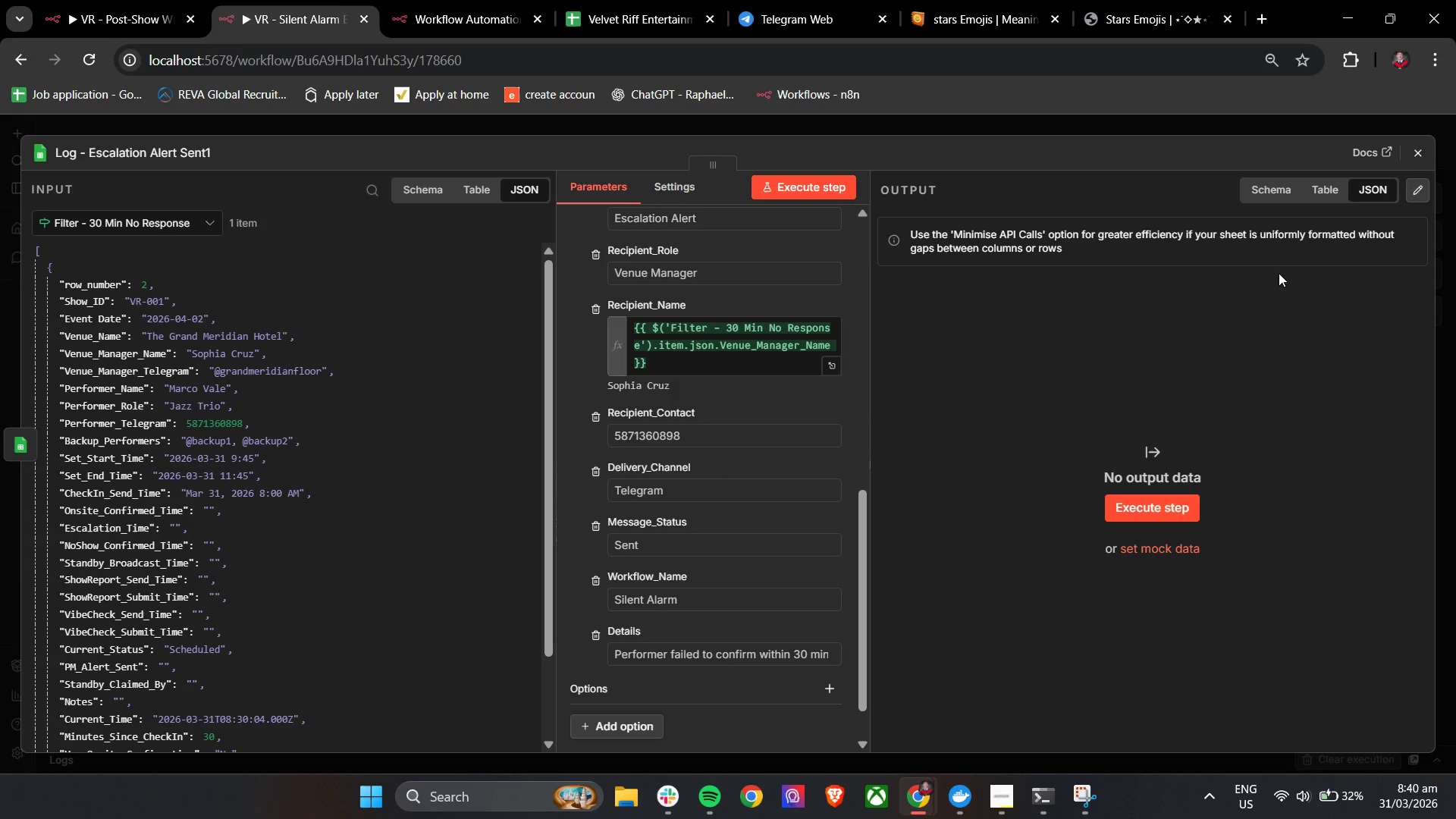 
wait(6.08)
 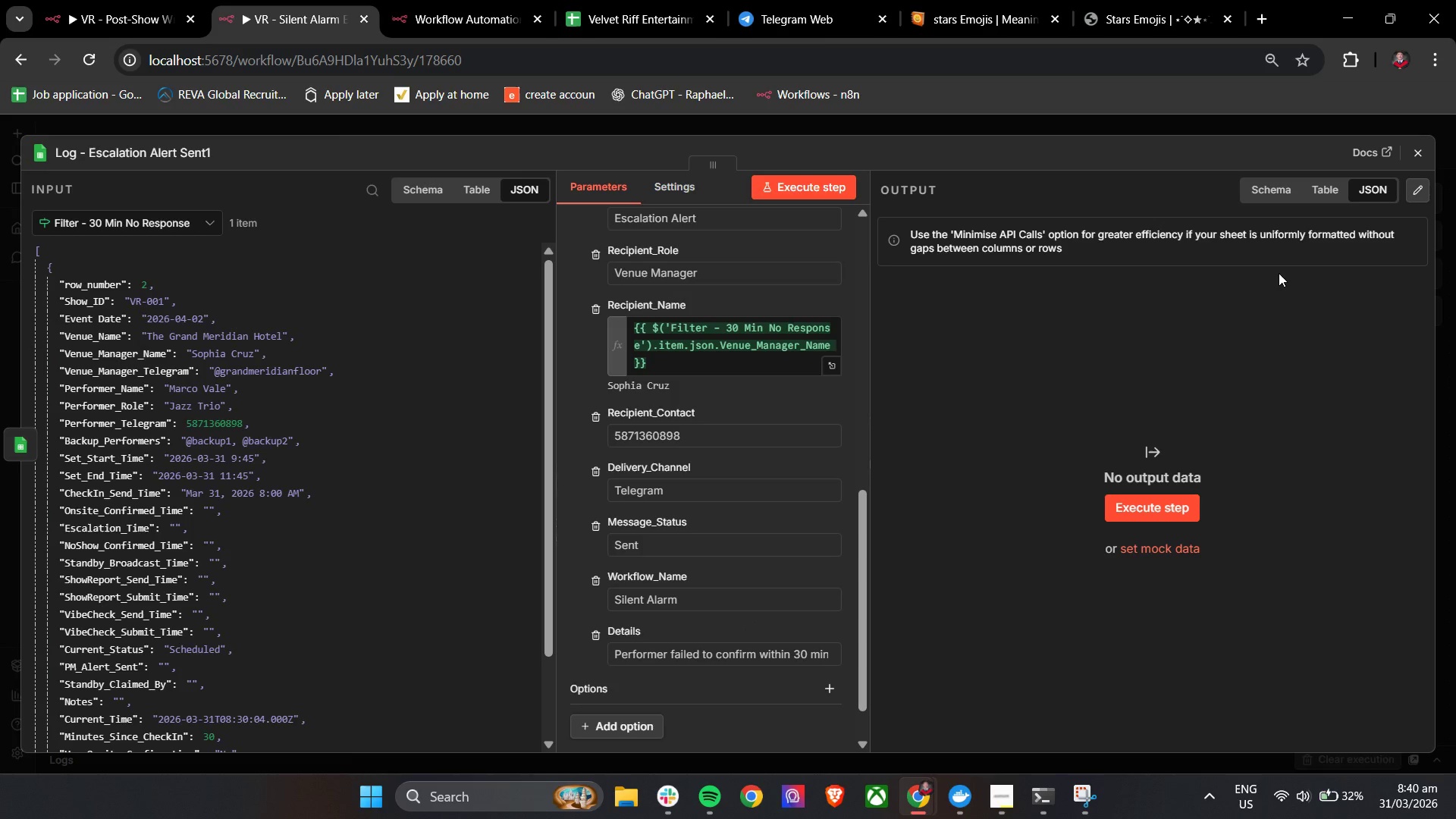 
left_click_drag(start_coordinate=[861, 532], to_coordinate=[861, 479])
 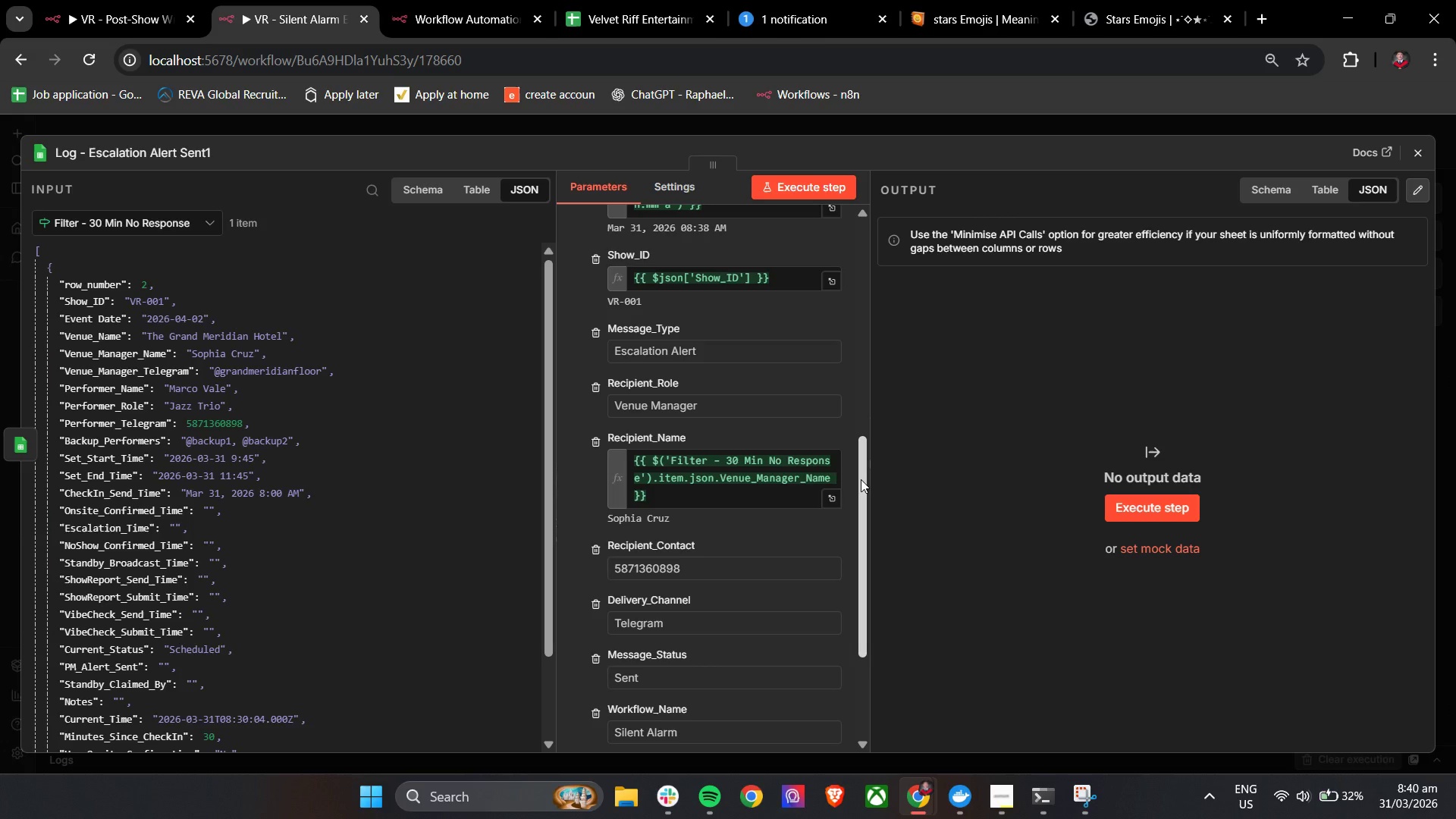 
wait(6.28)
 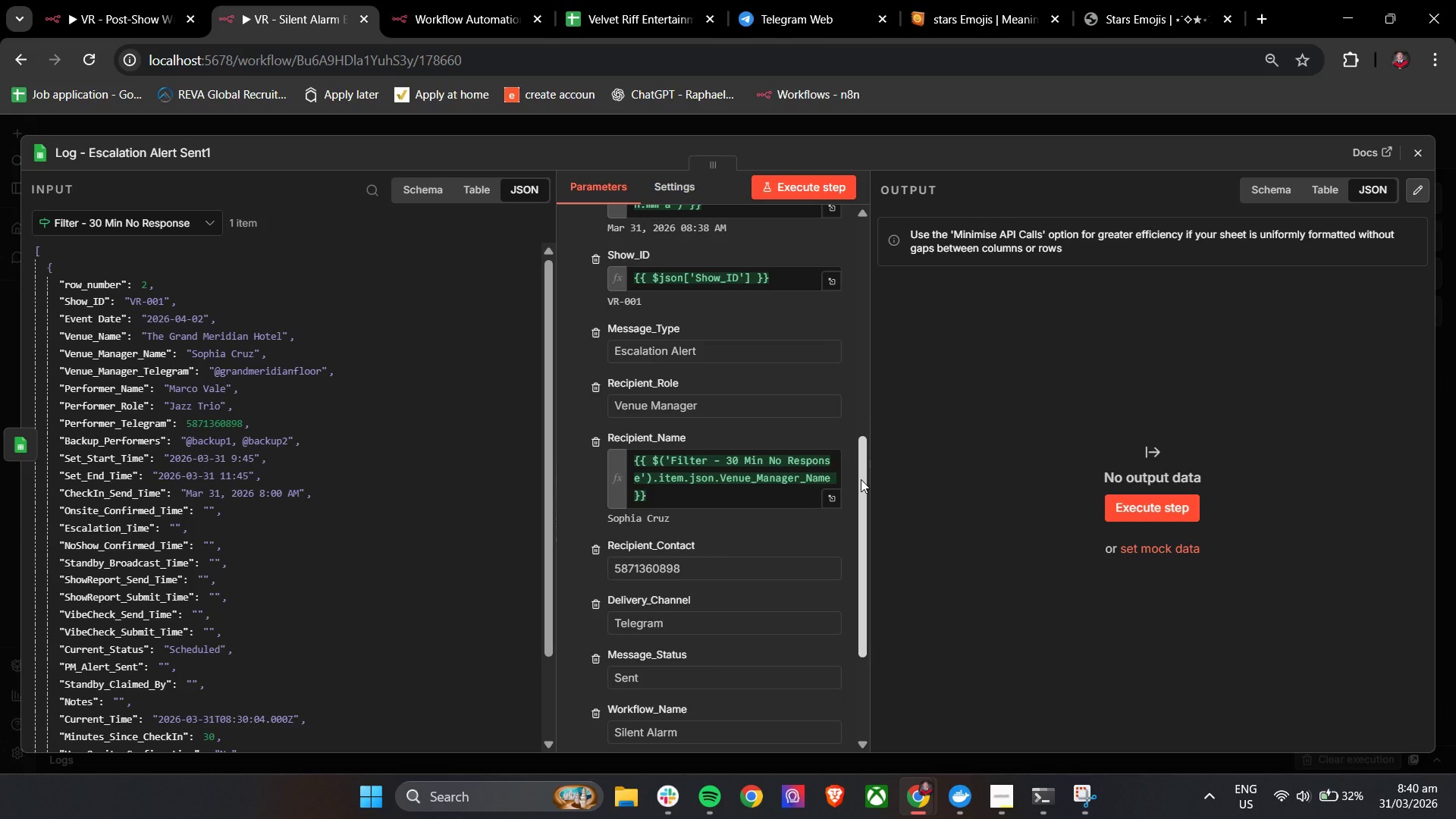 
left_click([1409, 162])
 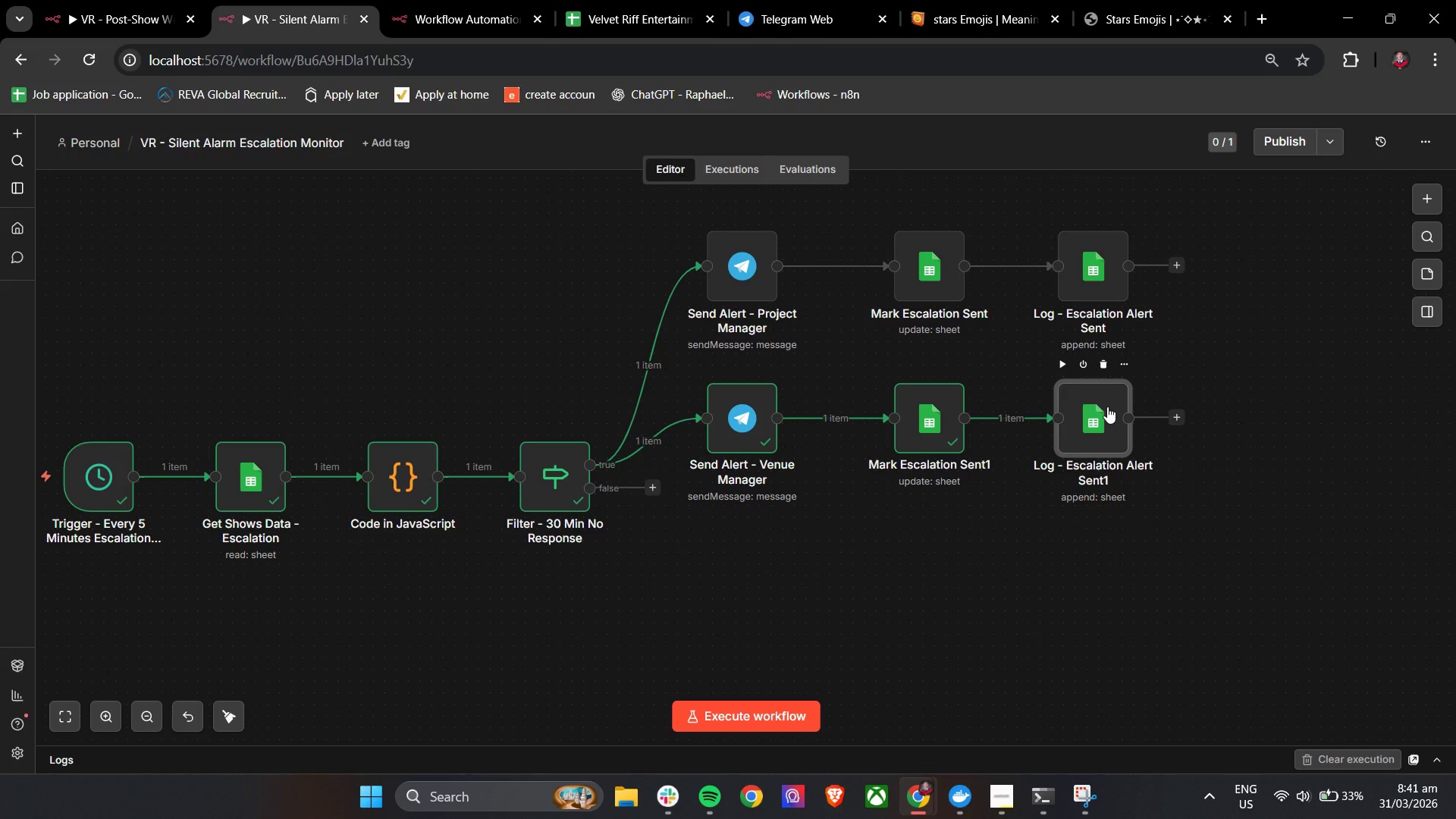 
wait(58.27)
 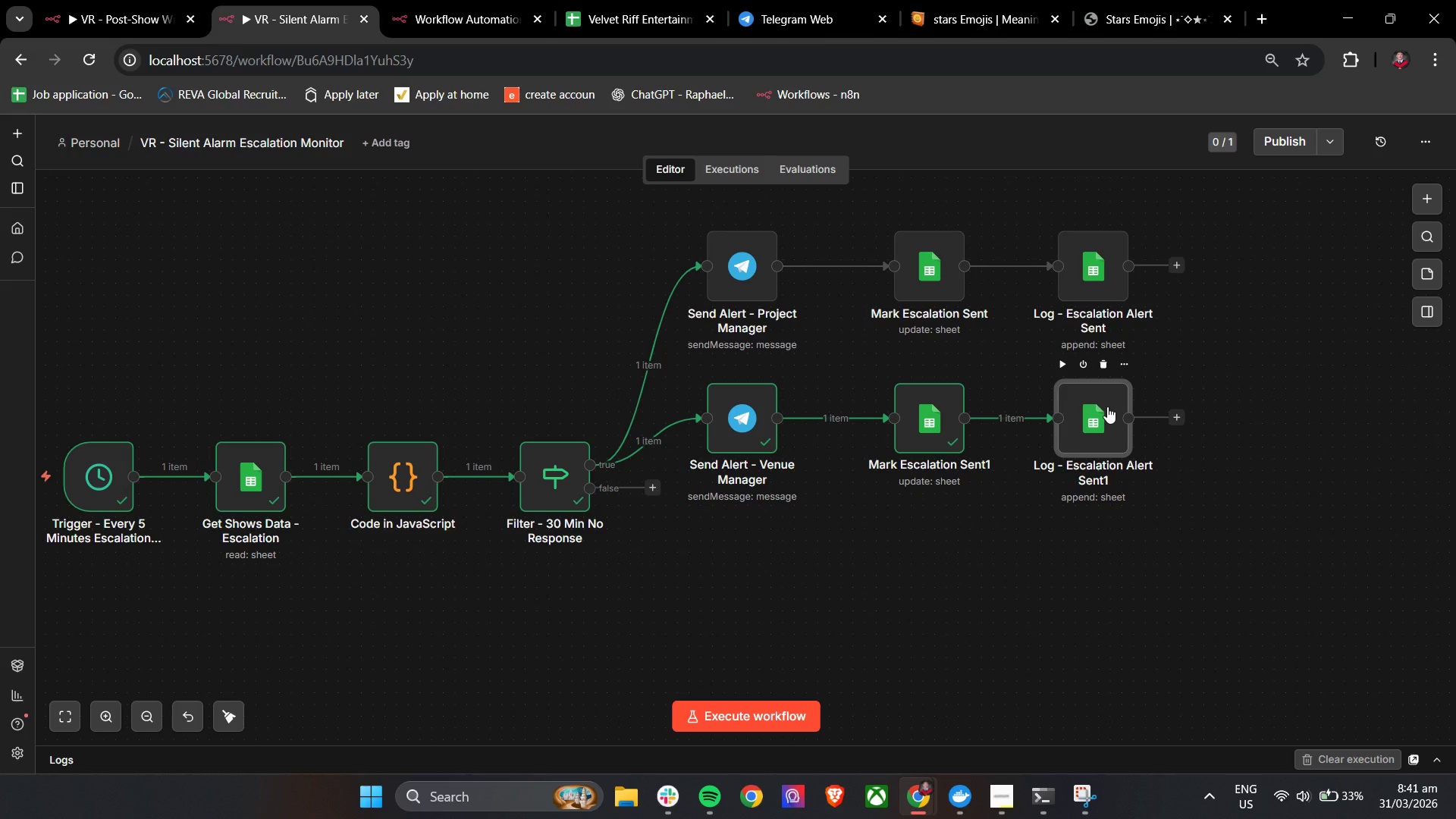 
double_click([1091, 422])
 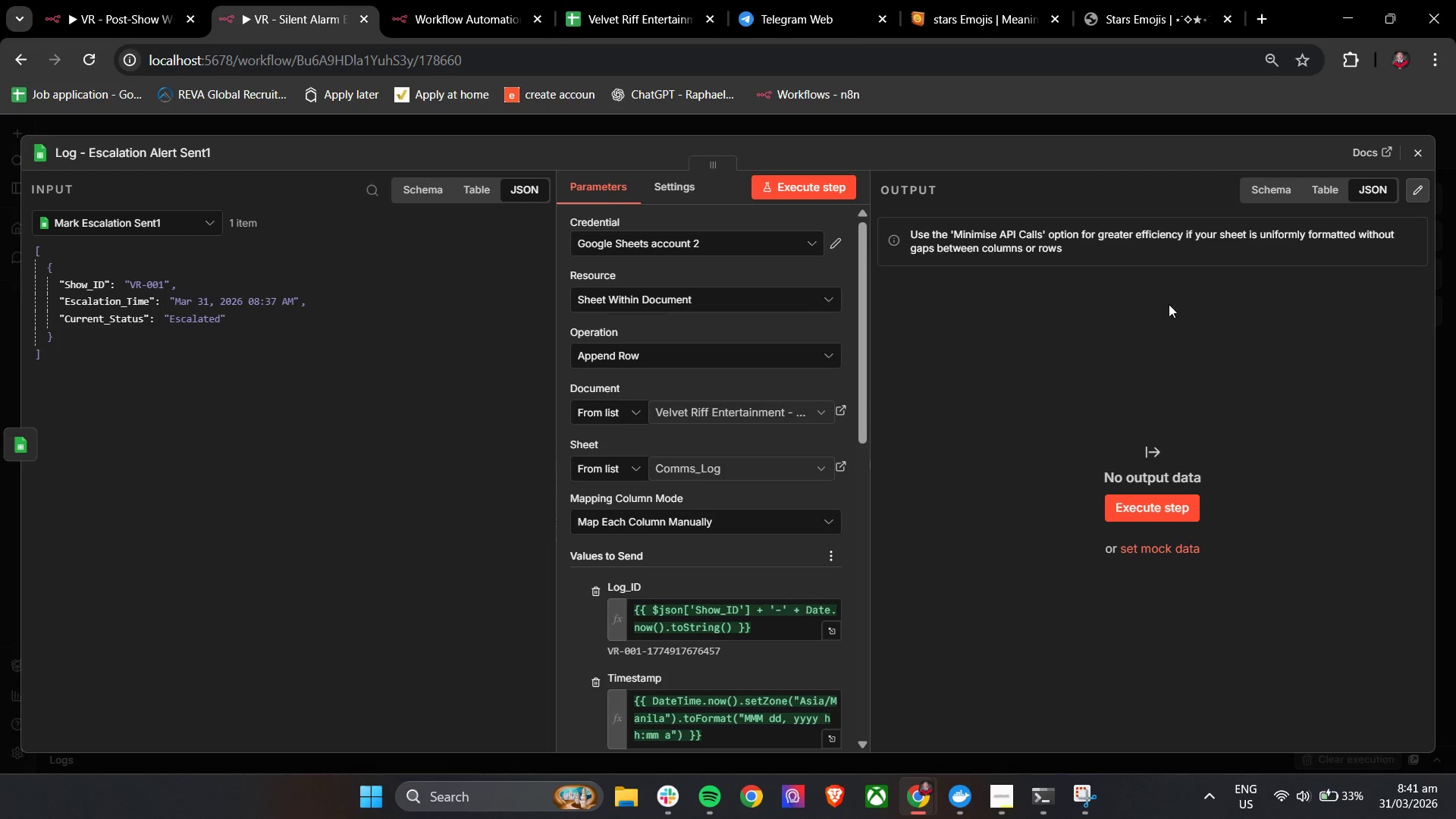 
left_click([693, 602])
 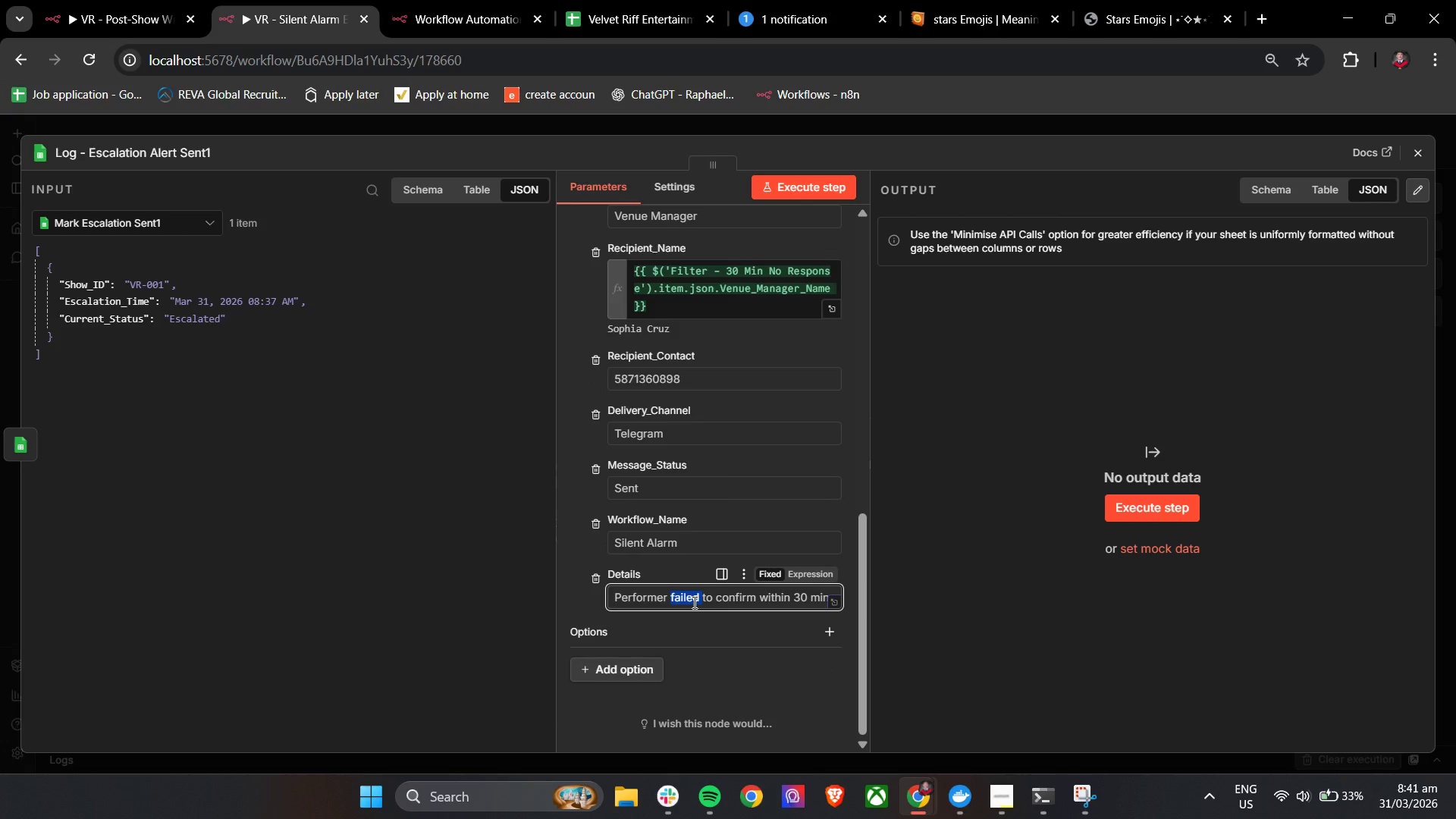 
scroll: coordinate [687, 604], scroll_direction: down, amount: 16.0
 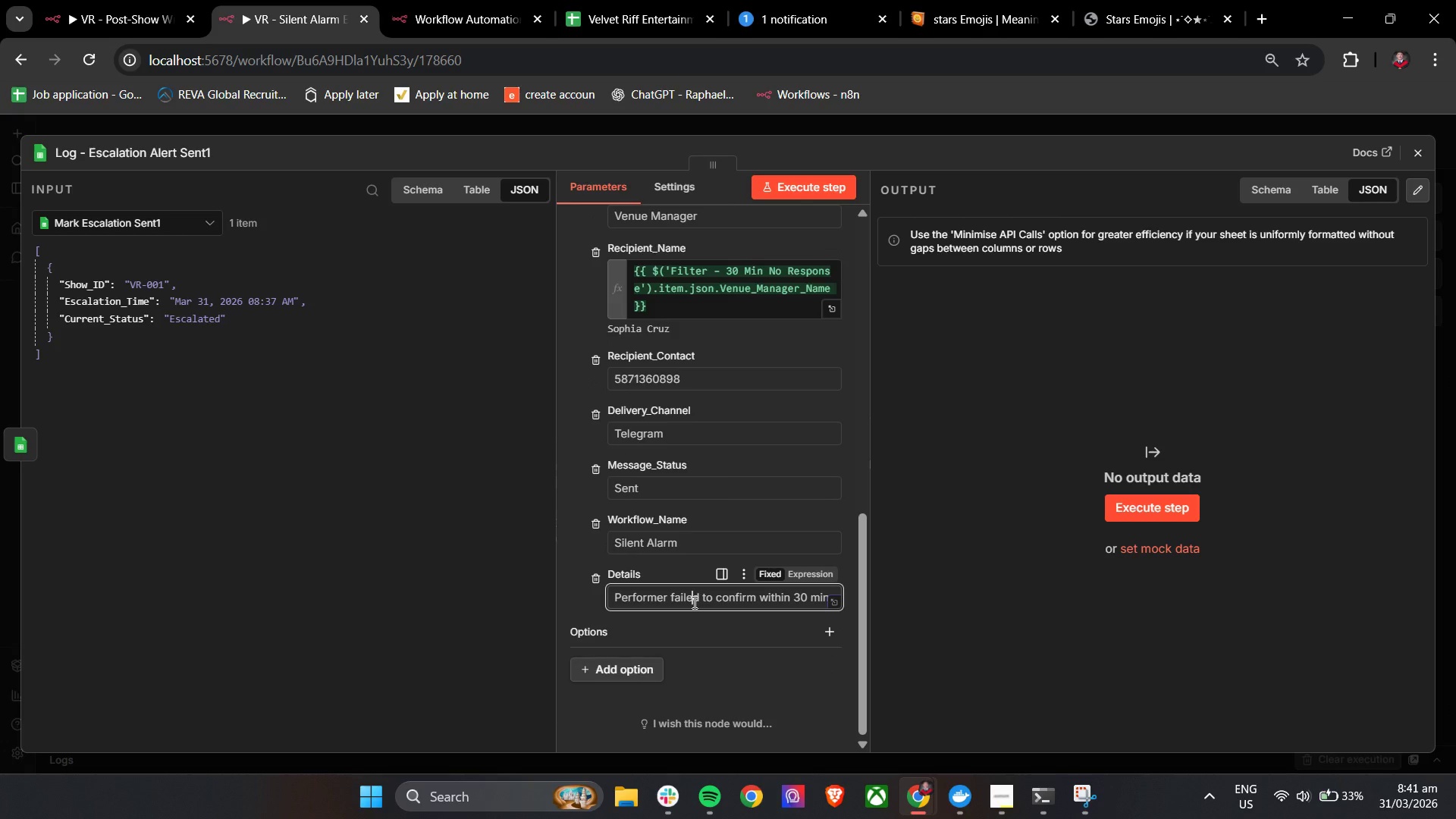 
double_click([693, 602])
 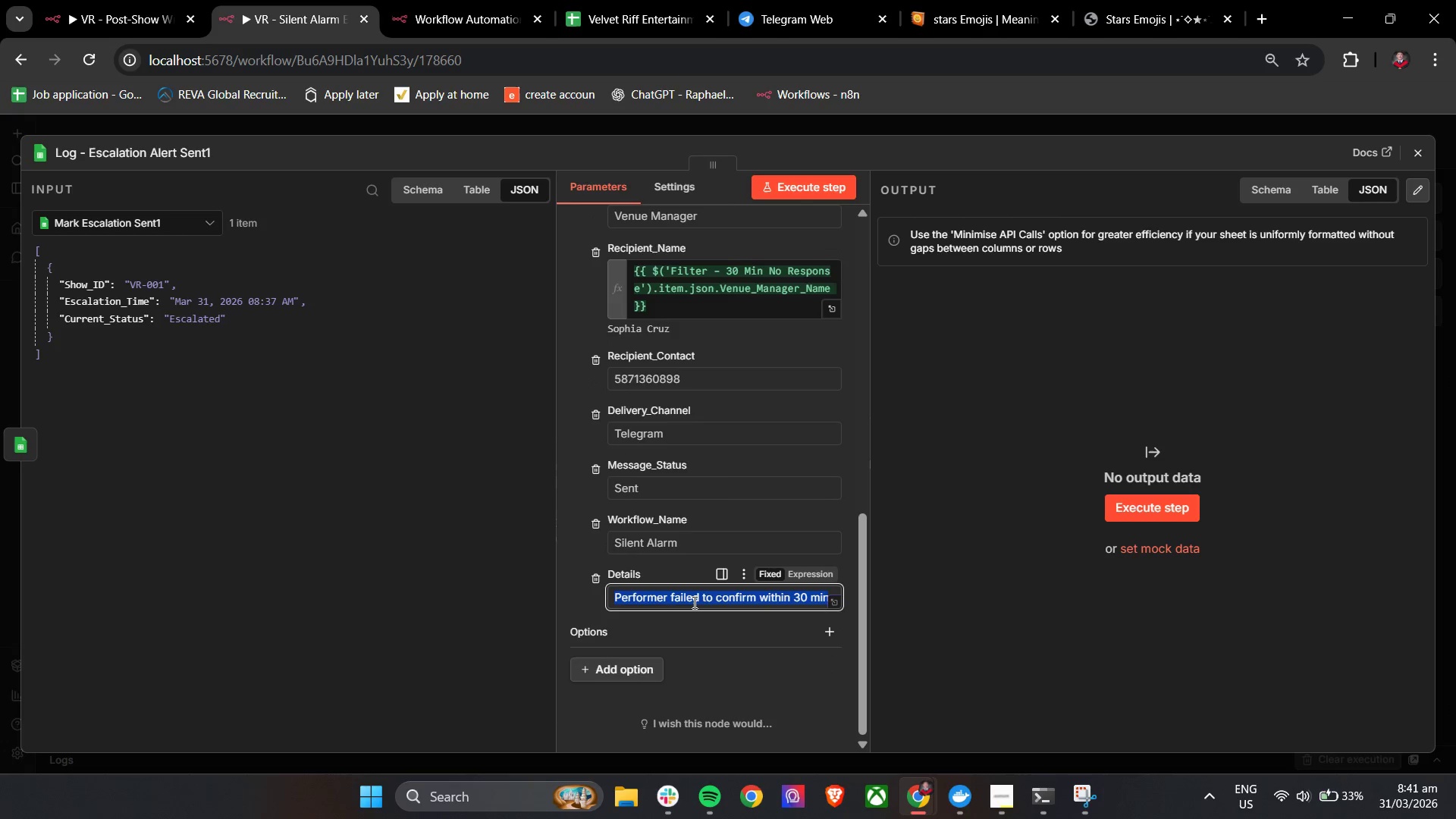 
triple_click([693, 602])
 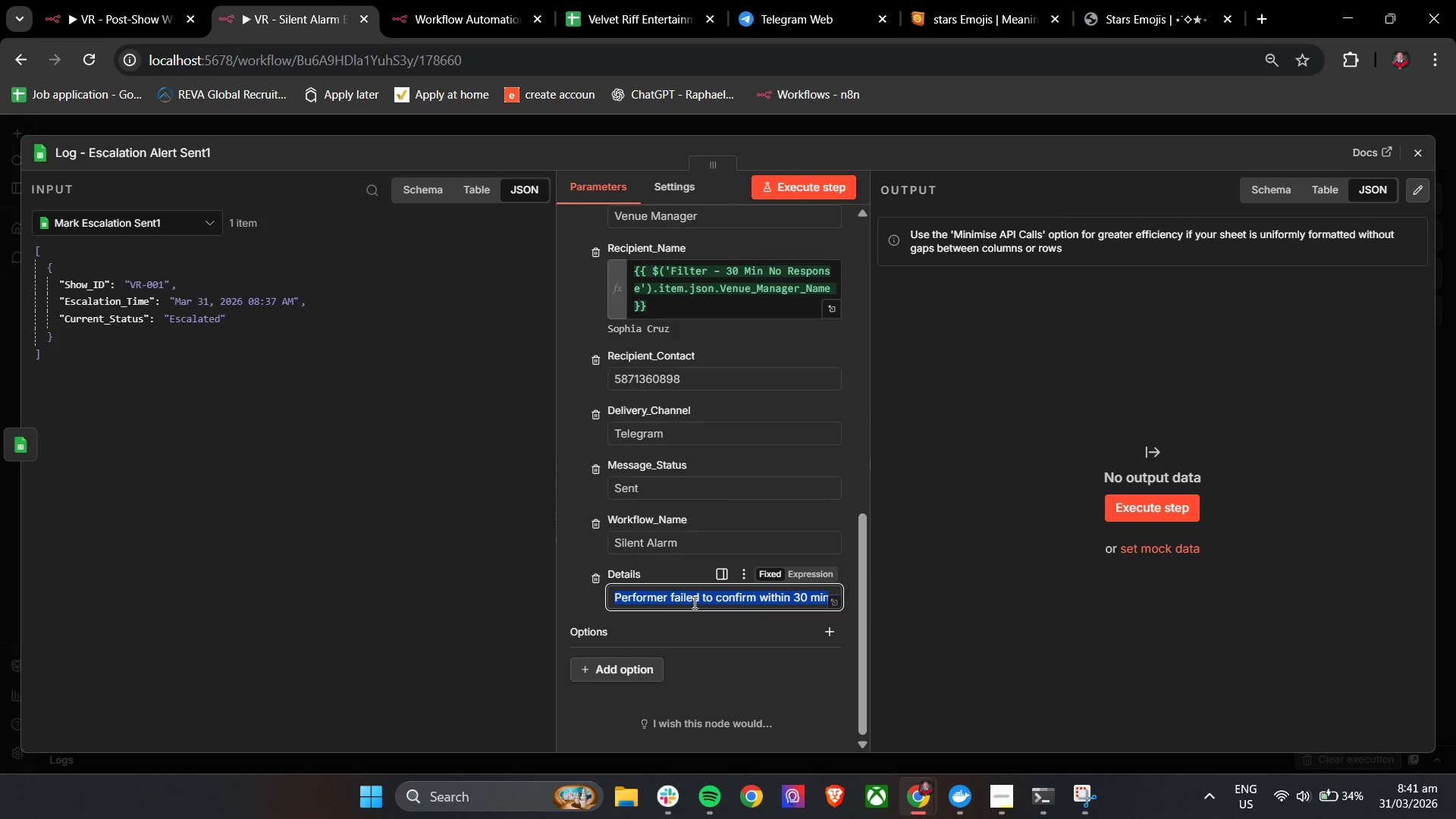 
type(performer has)
key(Backspace)
key(Backspace)
type(has)
key(Backspace)
key(Backspace)
key(Backspace)
key(Backspace)
type(has not confirmed arrival. Status requres)
key(Backspace)
key(Backspace)
key(Backspace)
type(est sent to ve)
key(Backspace)
type(ennue)
key(Backspace)
key(Backspace)
type(e)
key(Backspace)
key(Backspace)
type(e)
key(Backspace)
type(ue manager o)
key(Backspace)
type(for verification.)
 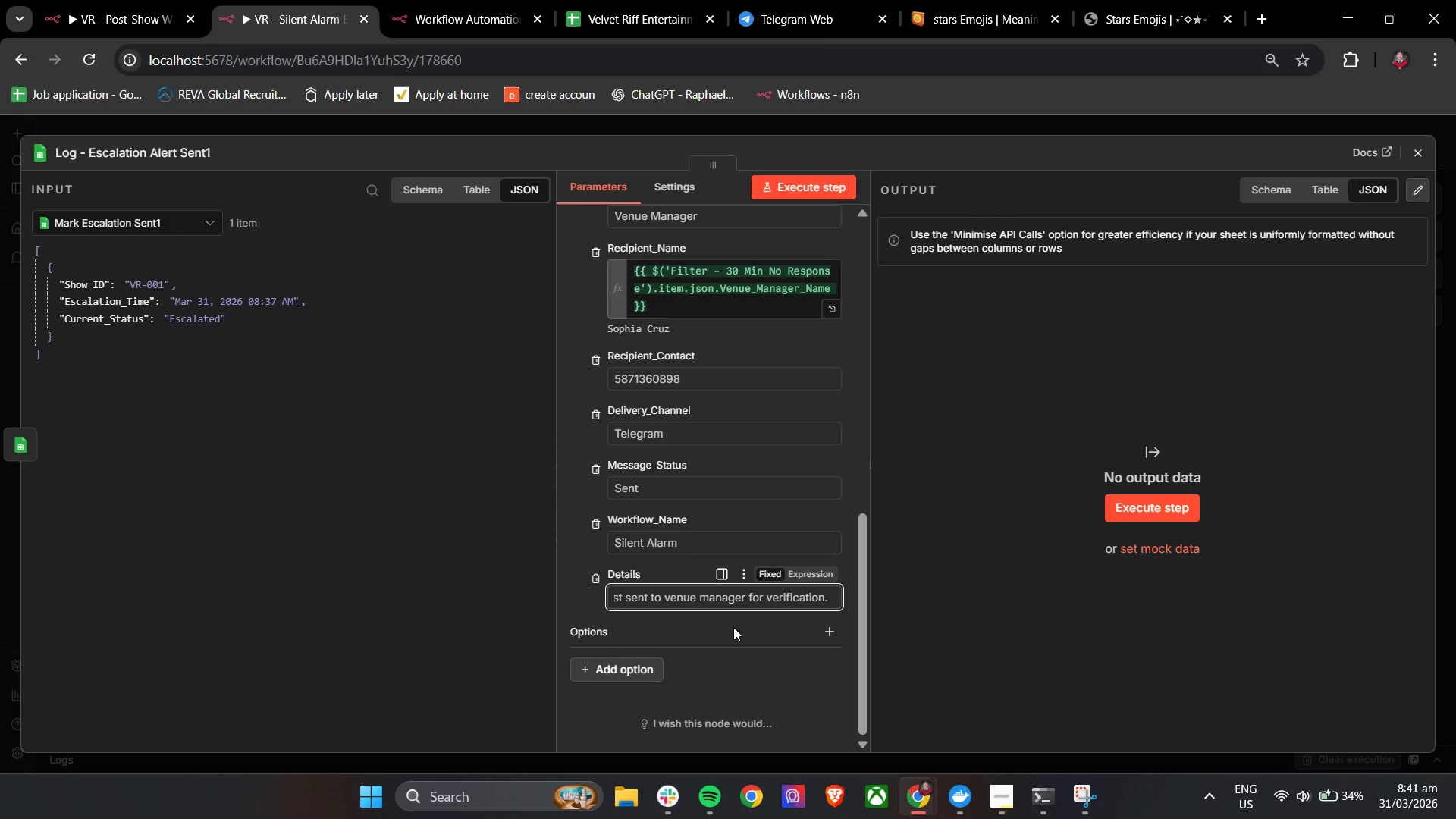 
left_click([737, 635])
 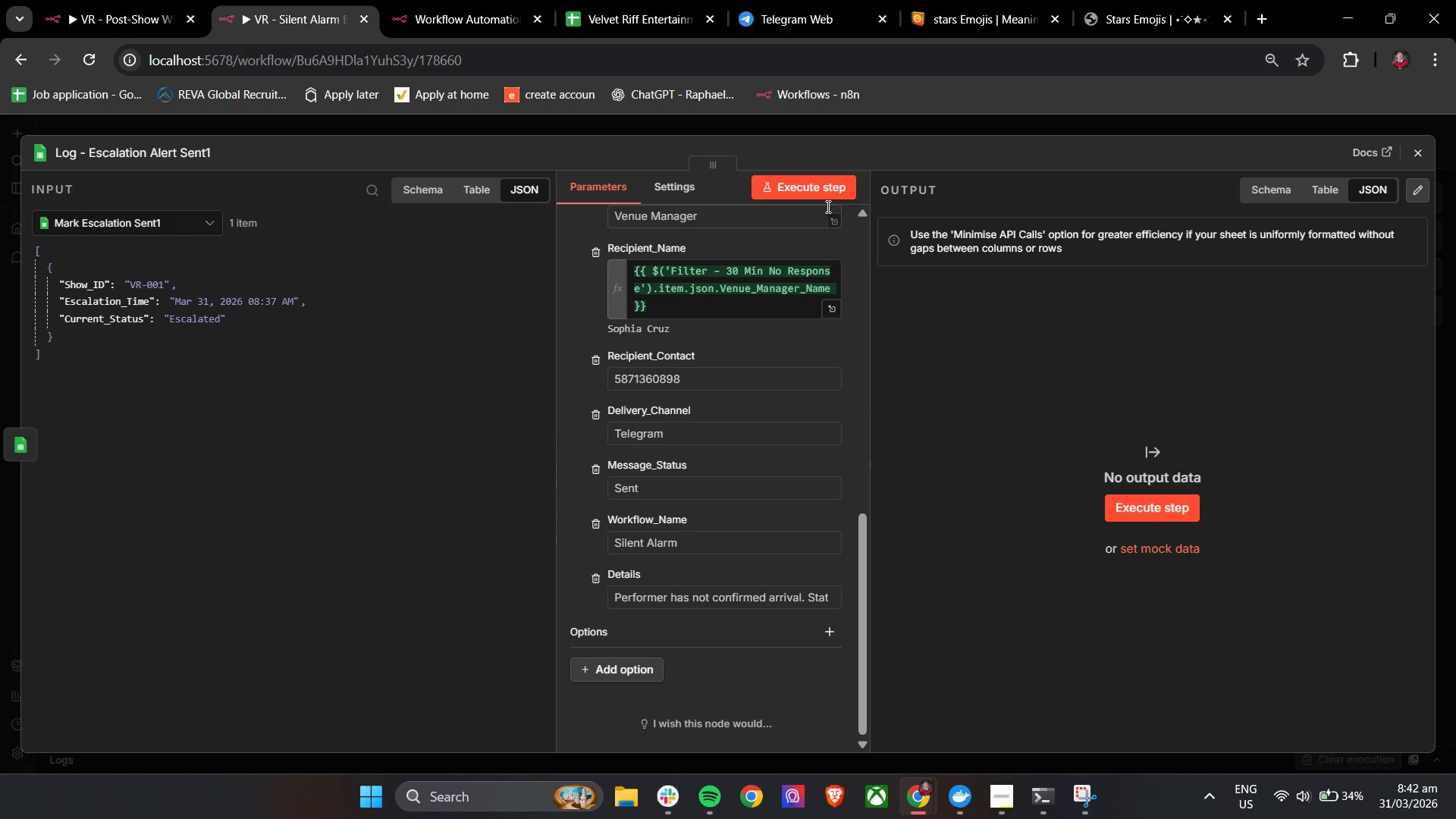 
left_click([825, 189])
 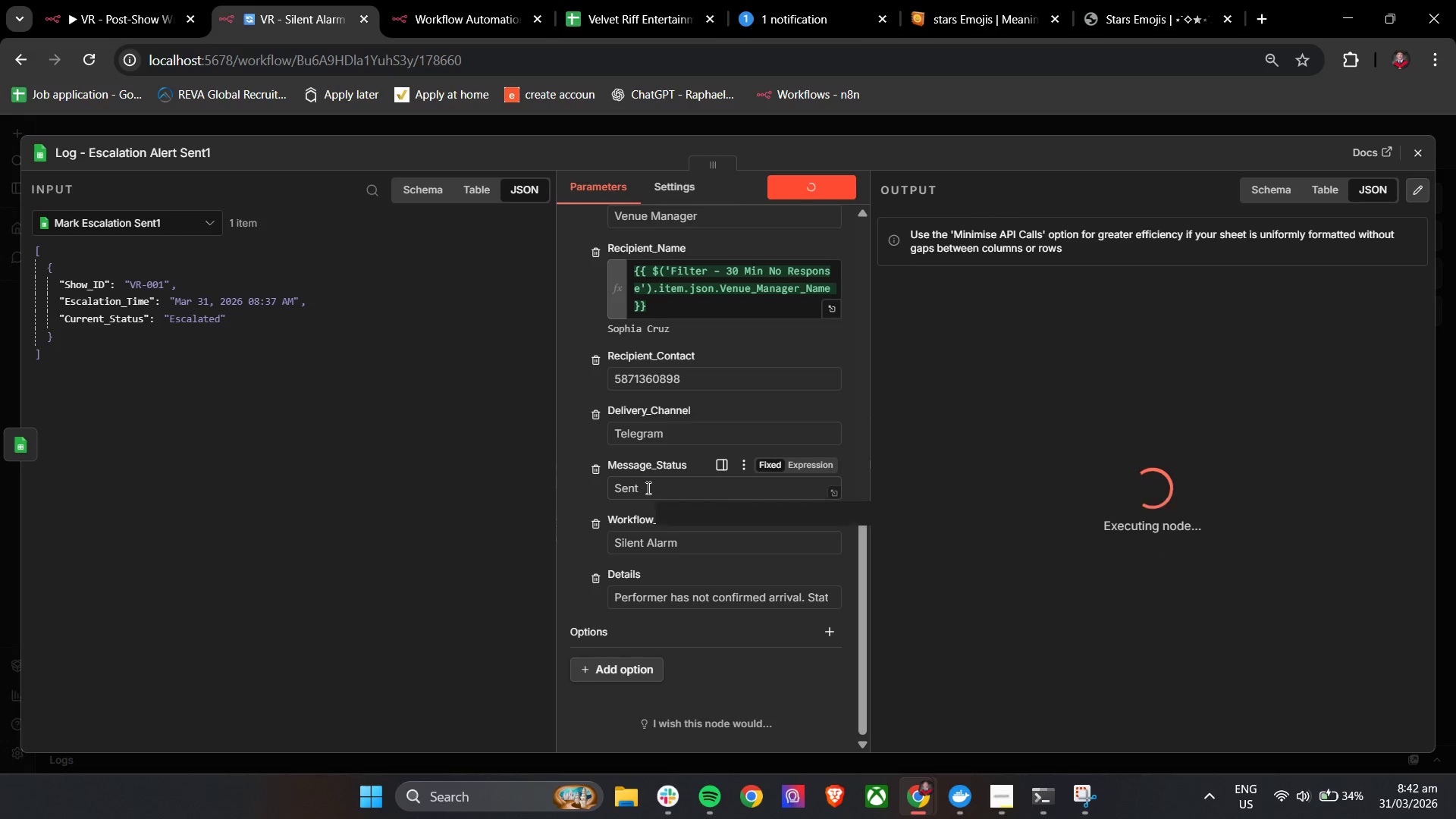 
scroll: coordinate [647, 488], scroll_direction: up, amount: 2.0
 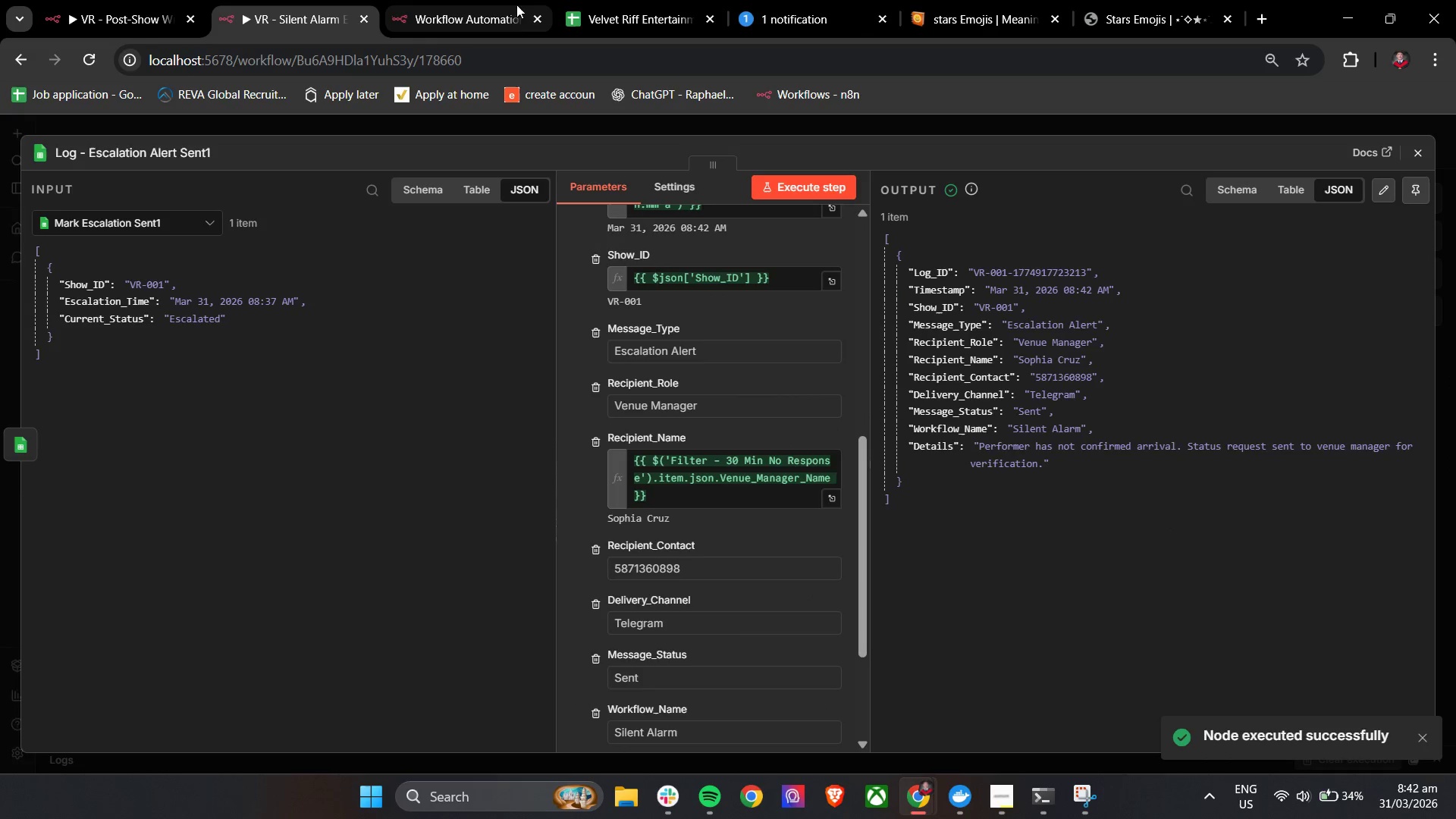 
left_click([595, 0])
 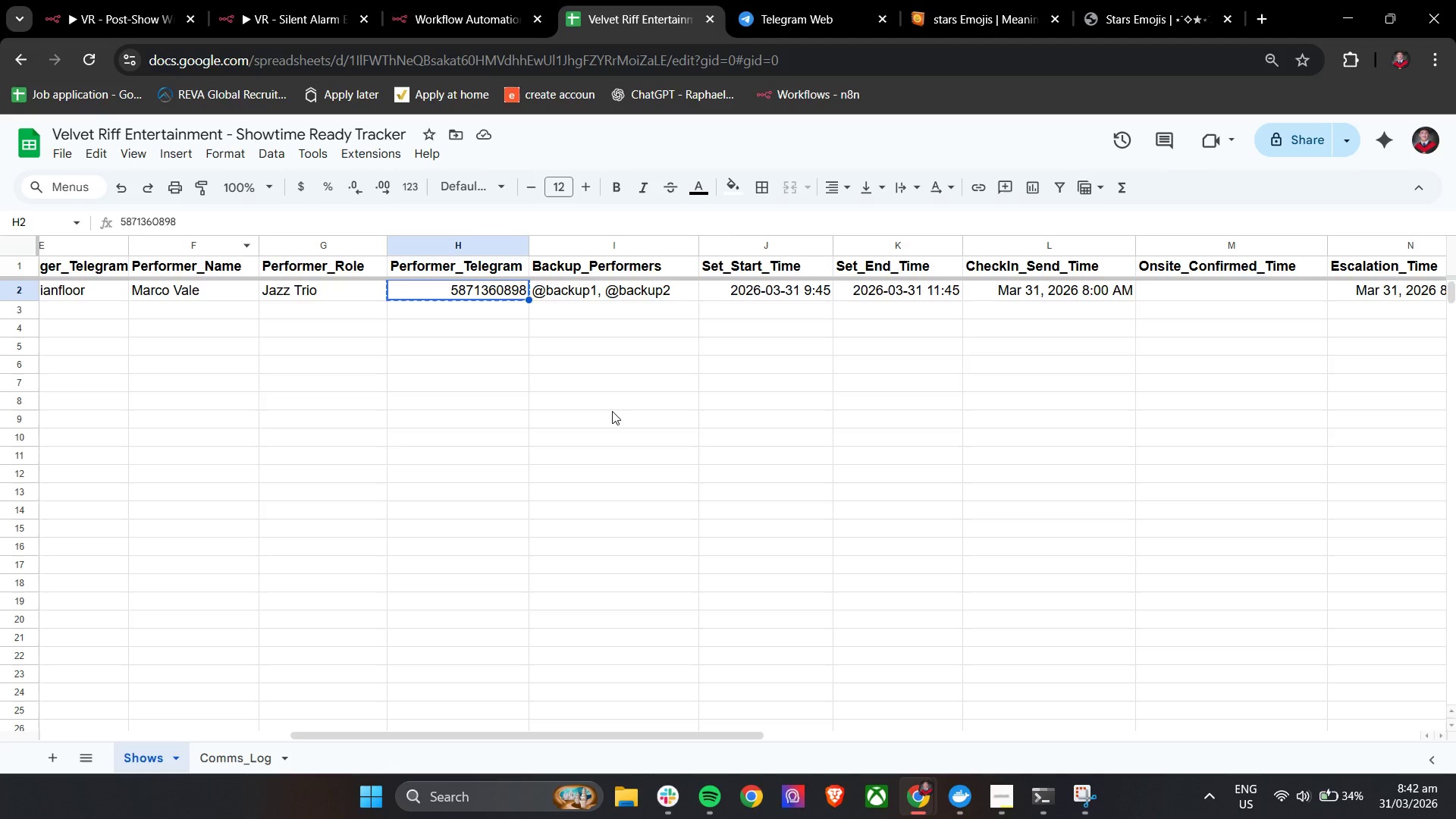 
hold_key(key=ShiftLeft, duration=1.19)
 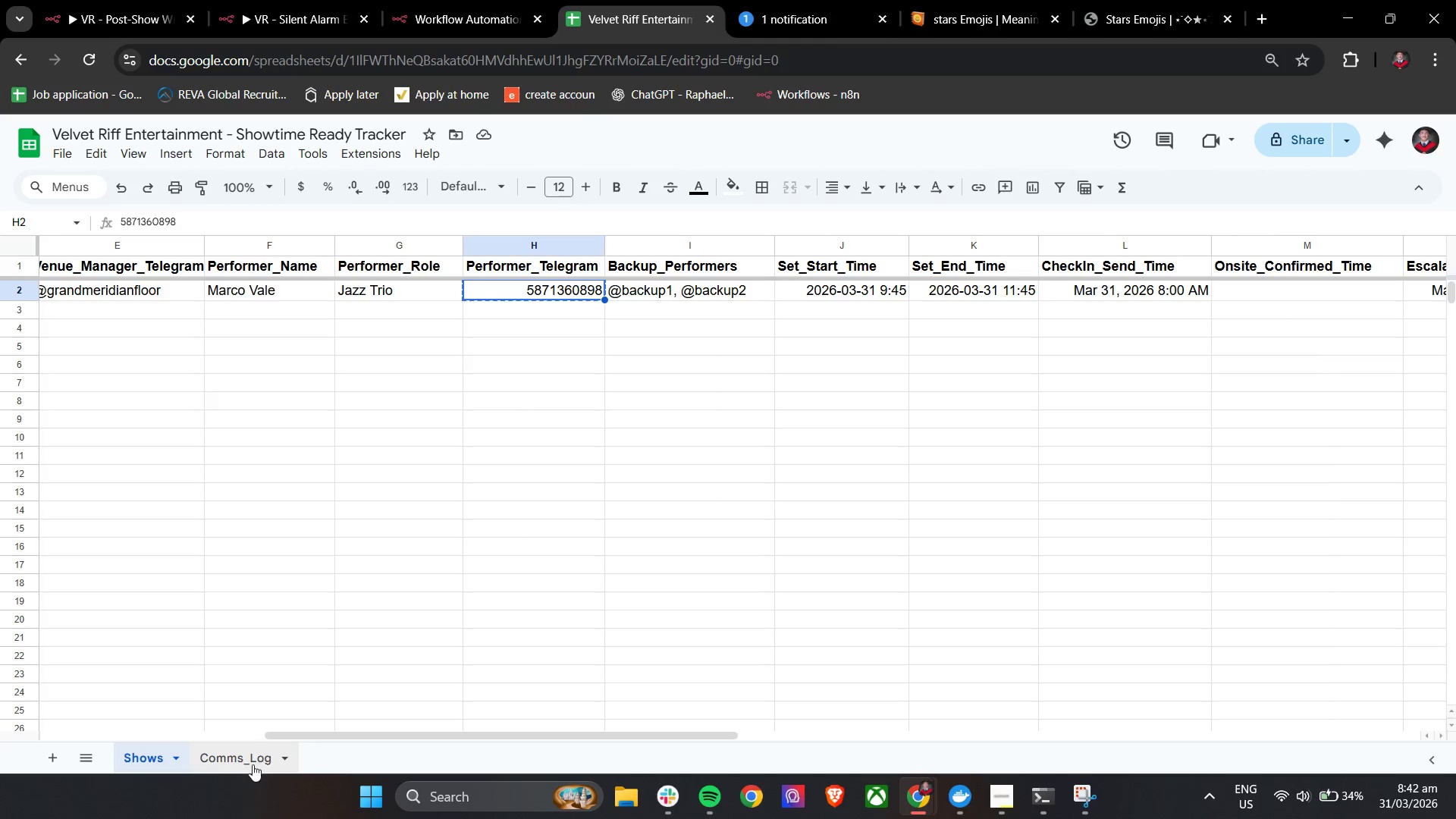 
hold_key(key=ShiftLeft, duration=1.84)
 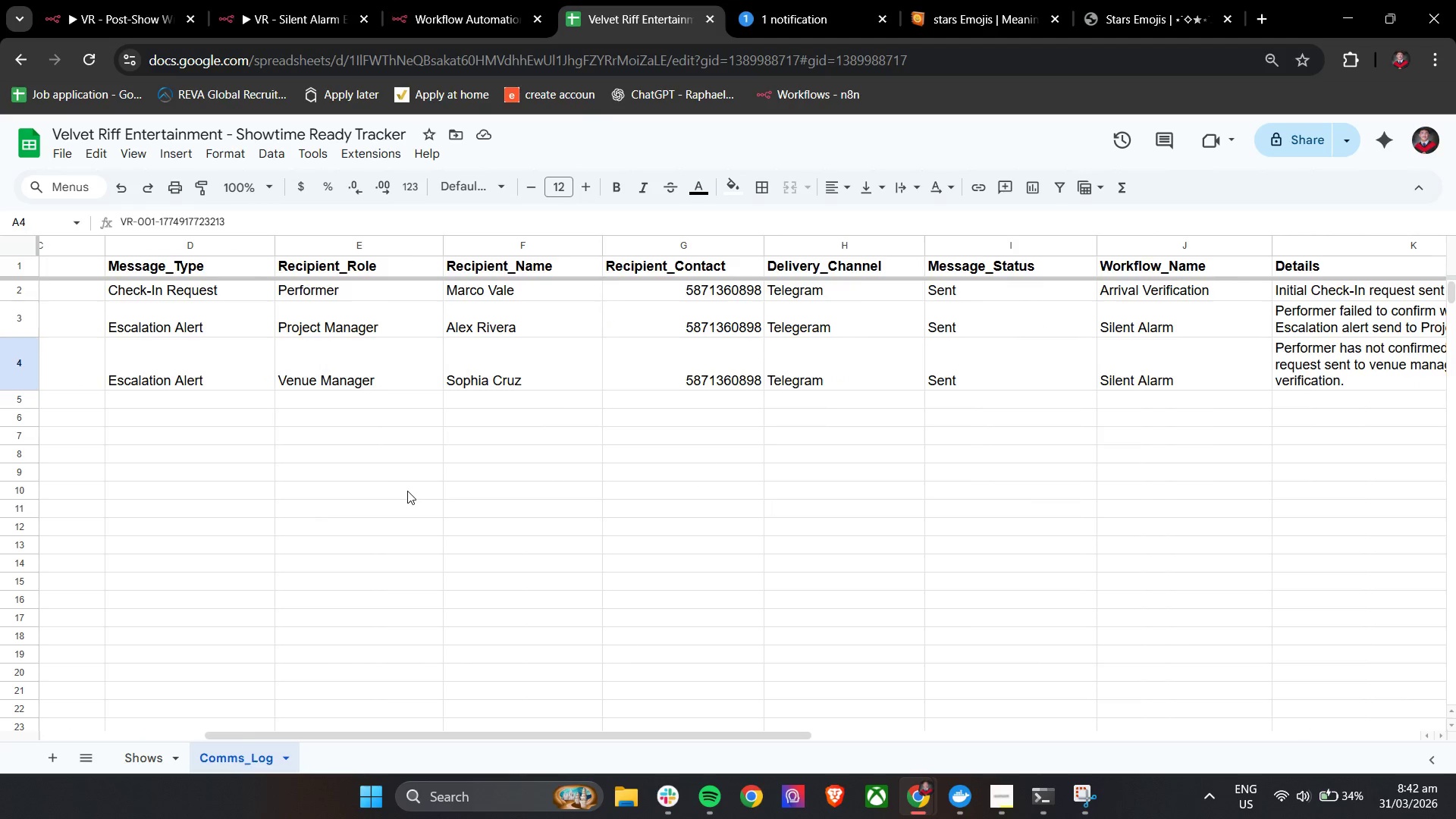 
scroll: coordinate [612, 411], scroll_direction: up, amount: 2.0
 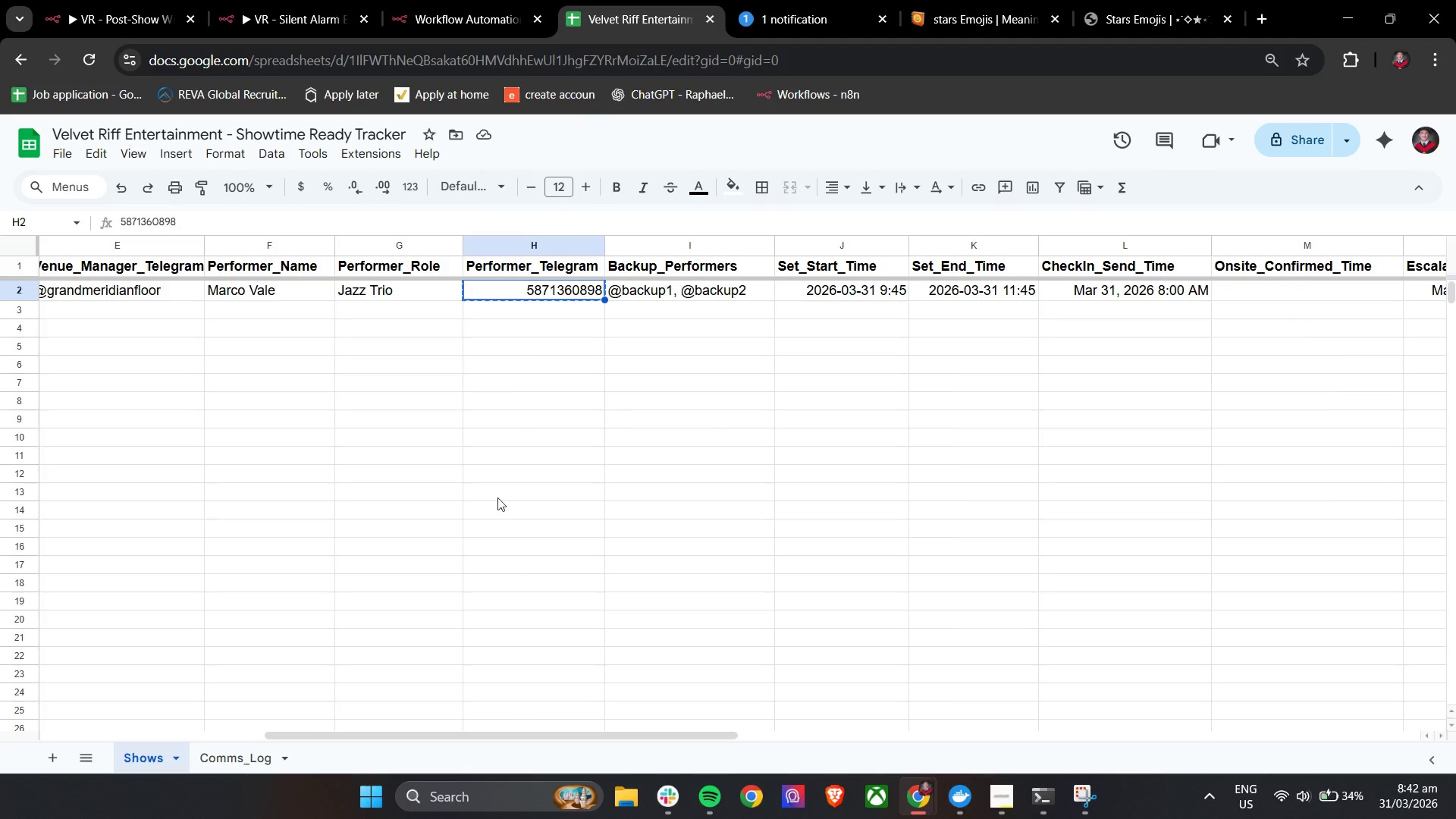 
left_click([247, 769])
 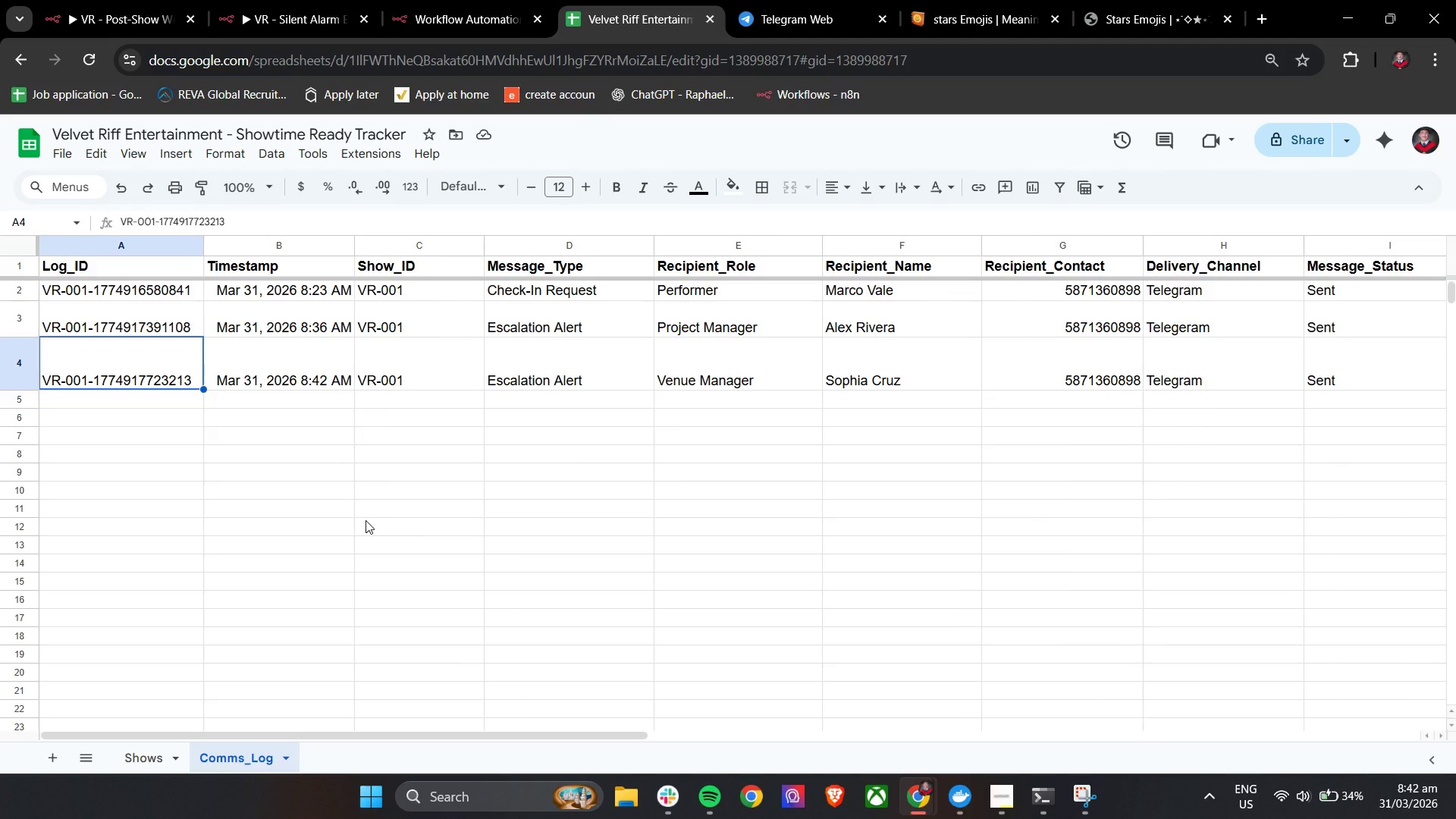 
scroll: coordinate [366, 520], scroll_direction: up, amount: 2.0
 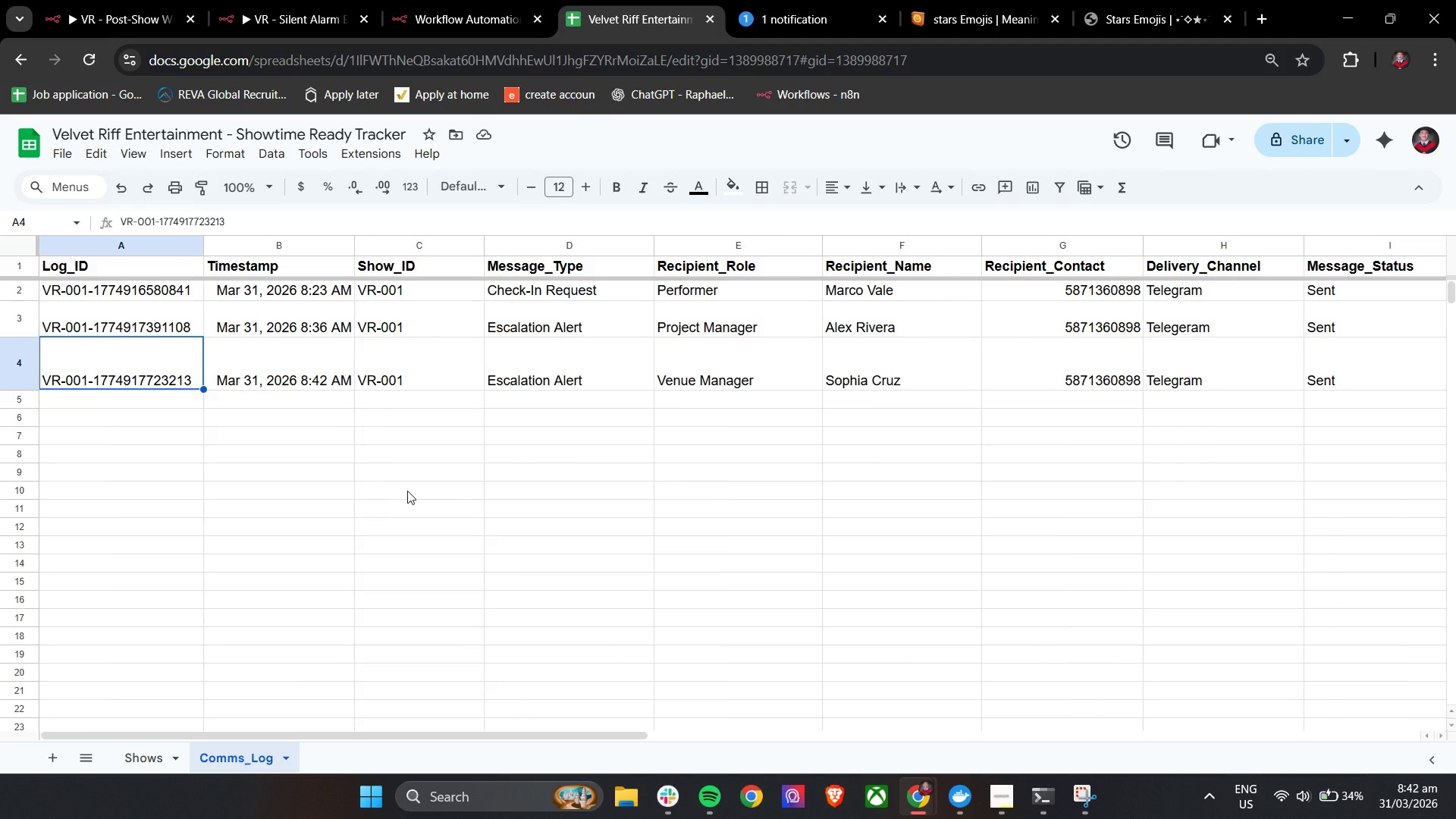 
hold_key(key=ShiftLeft, duration=1.52)
scroll: coordinate [407, 491], scroll_direction: down, amount: 6.0
 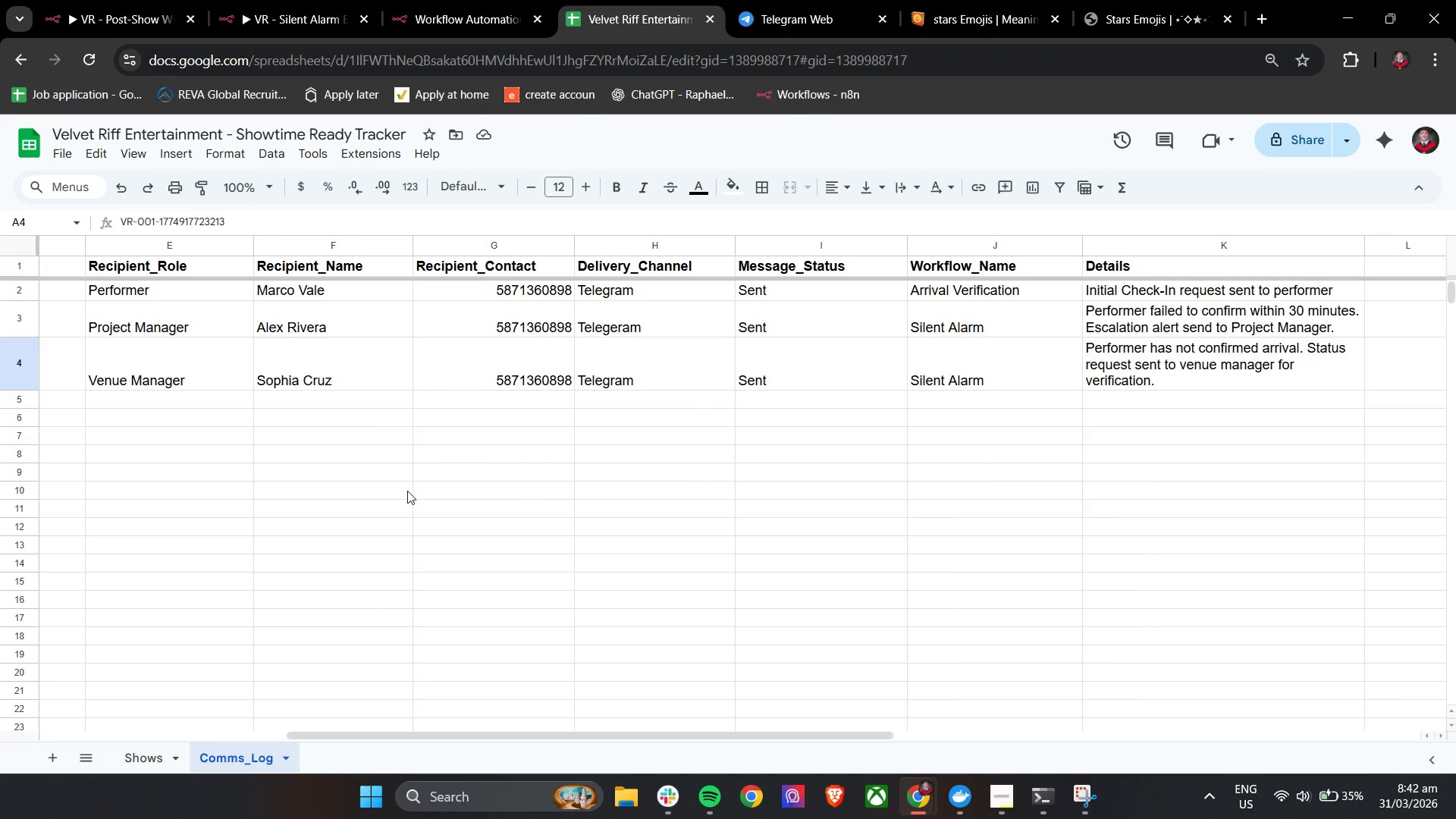 
hold_key(key=ShiftLeft, duration=0.55)
 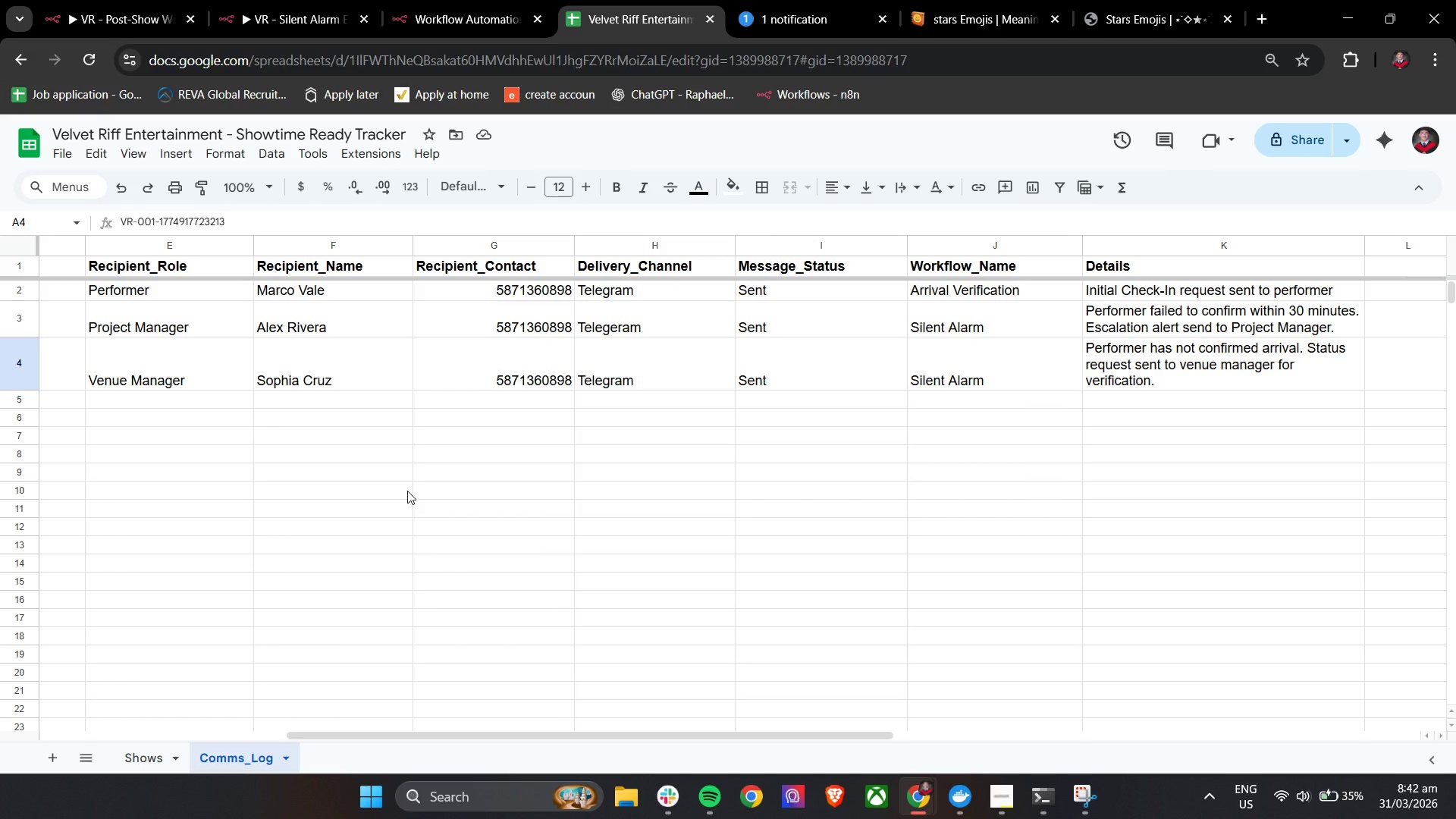 
hold_key(key=ShiftLeft, duration=1.03)
scroll: coordinate [407, 491], scroll_direction: up, amount: 15.0
 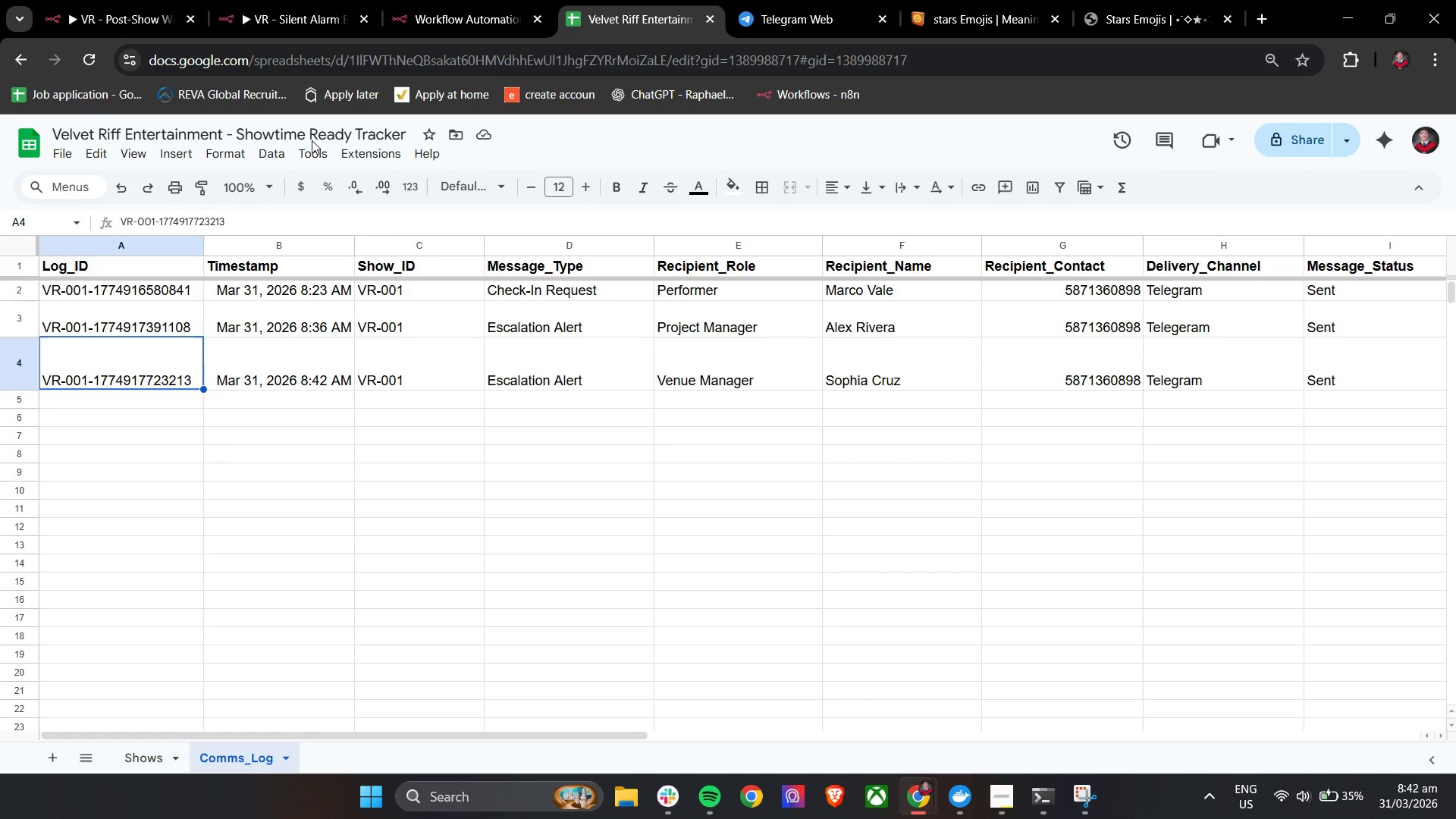 
wait(16.05)
 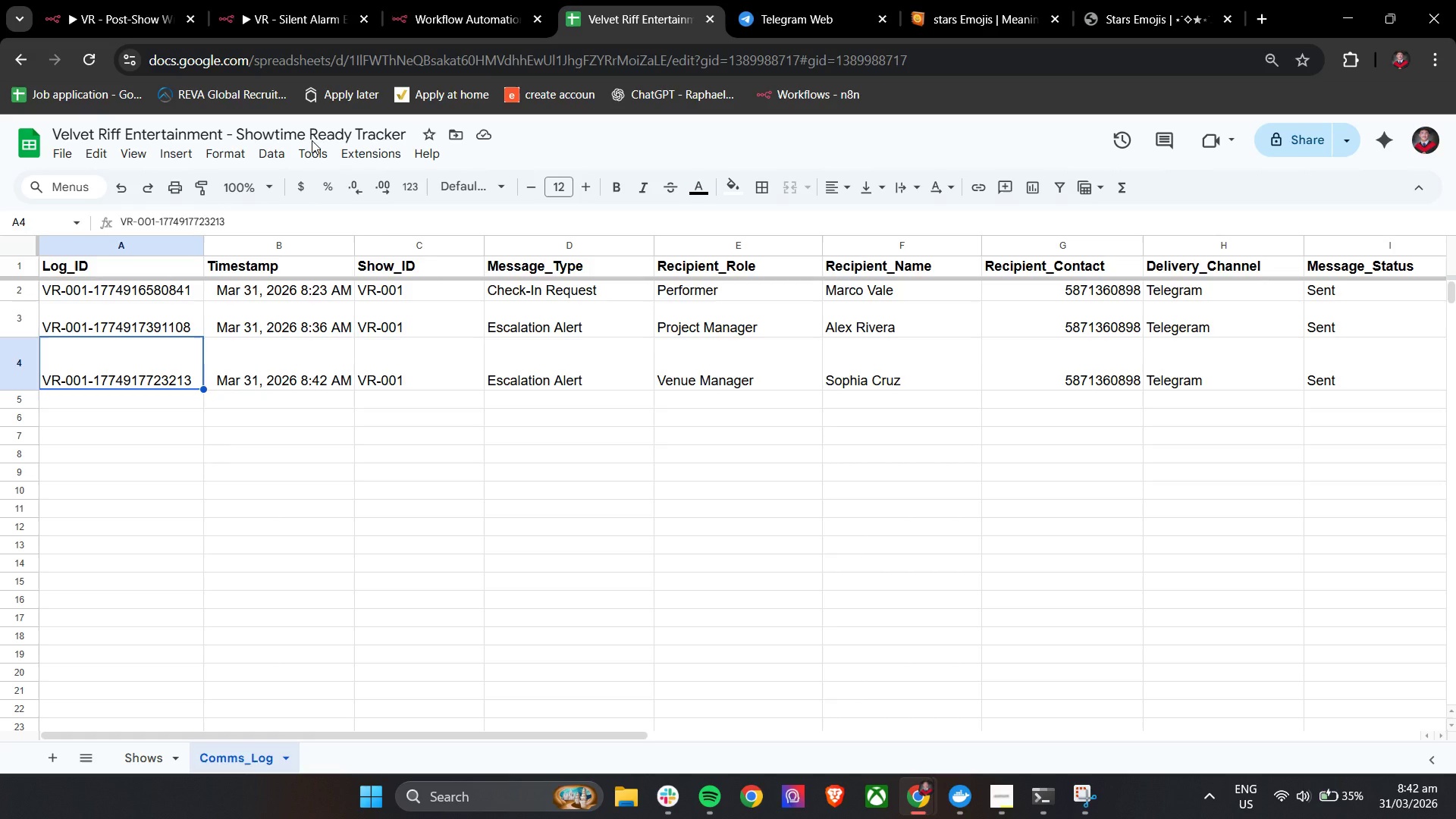 
left_click([297, 7])
 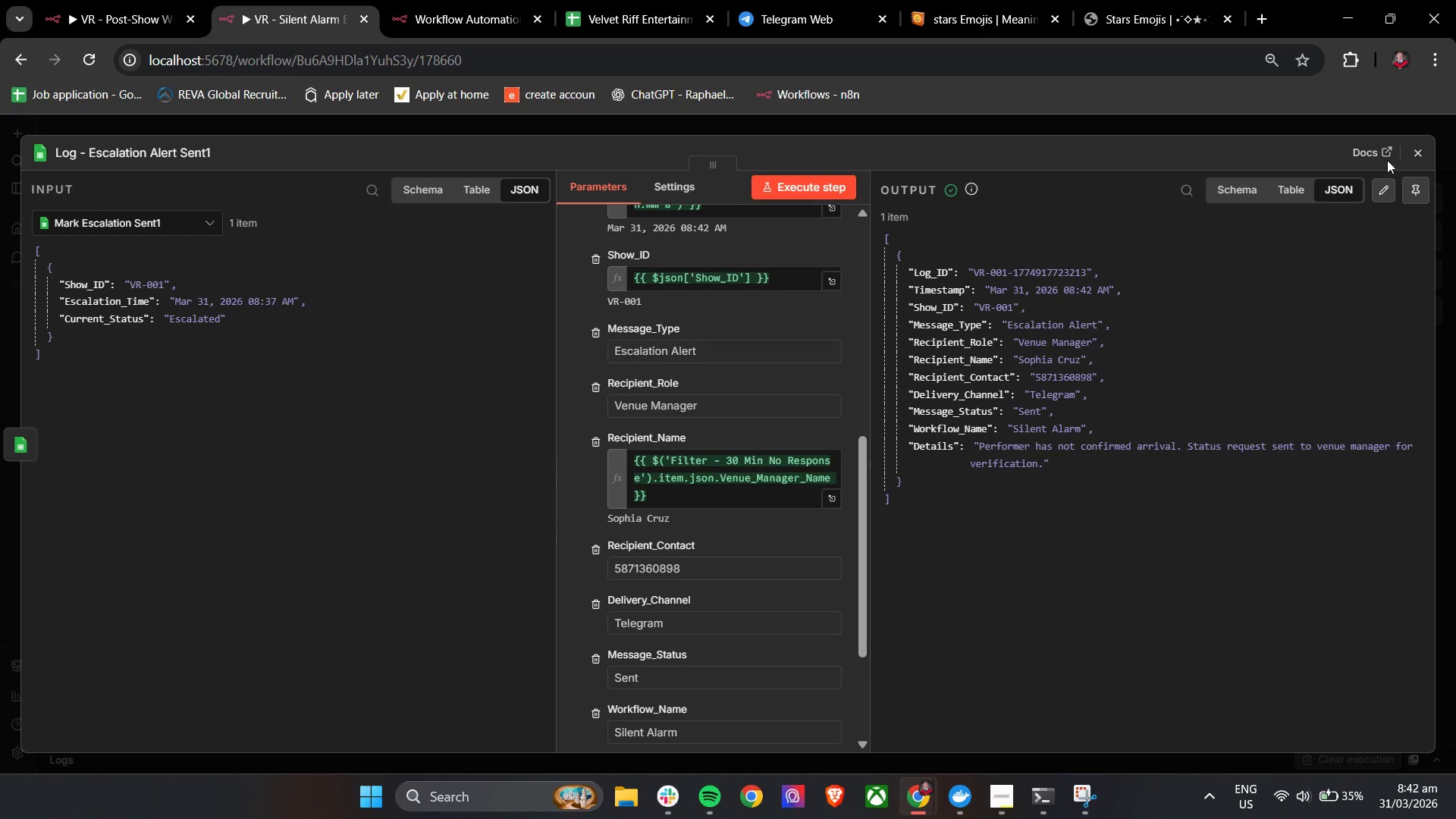 
left_click([1417, 154])
 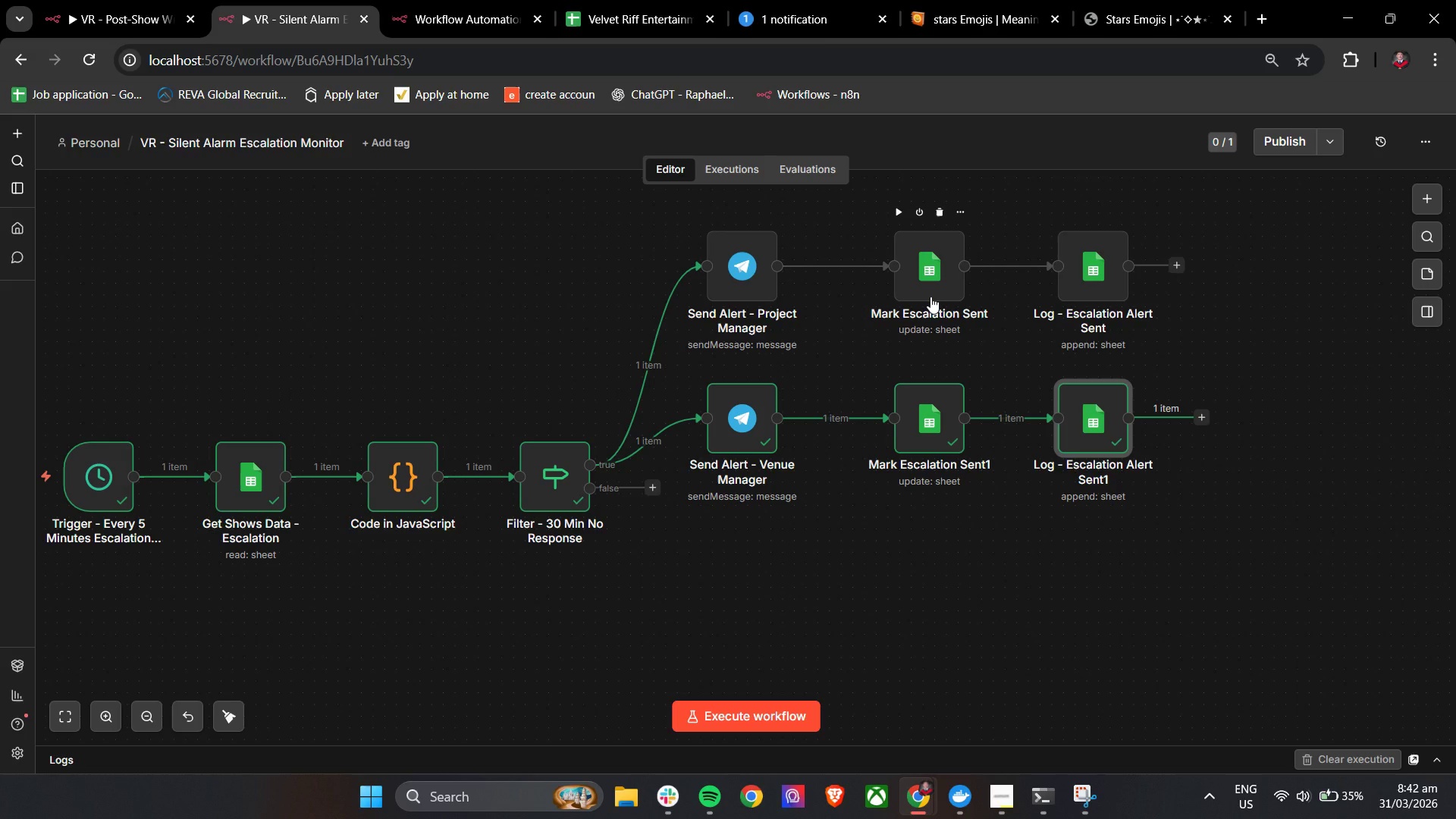 
wait(23.83)
 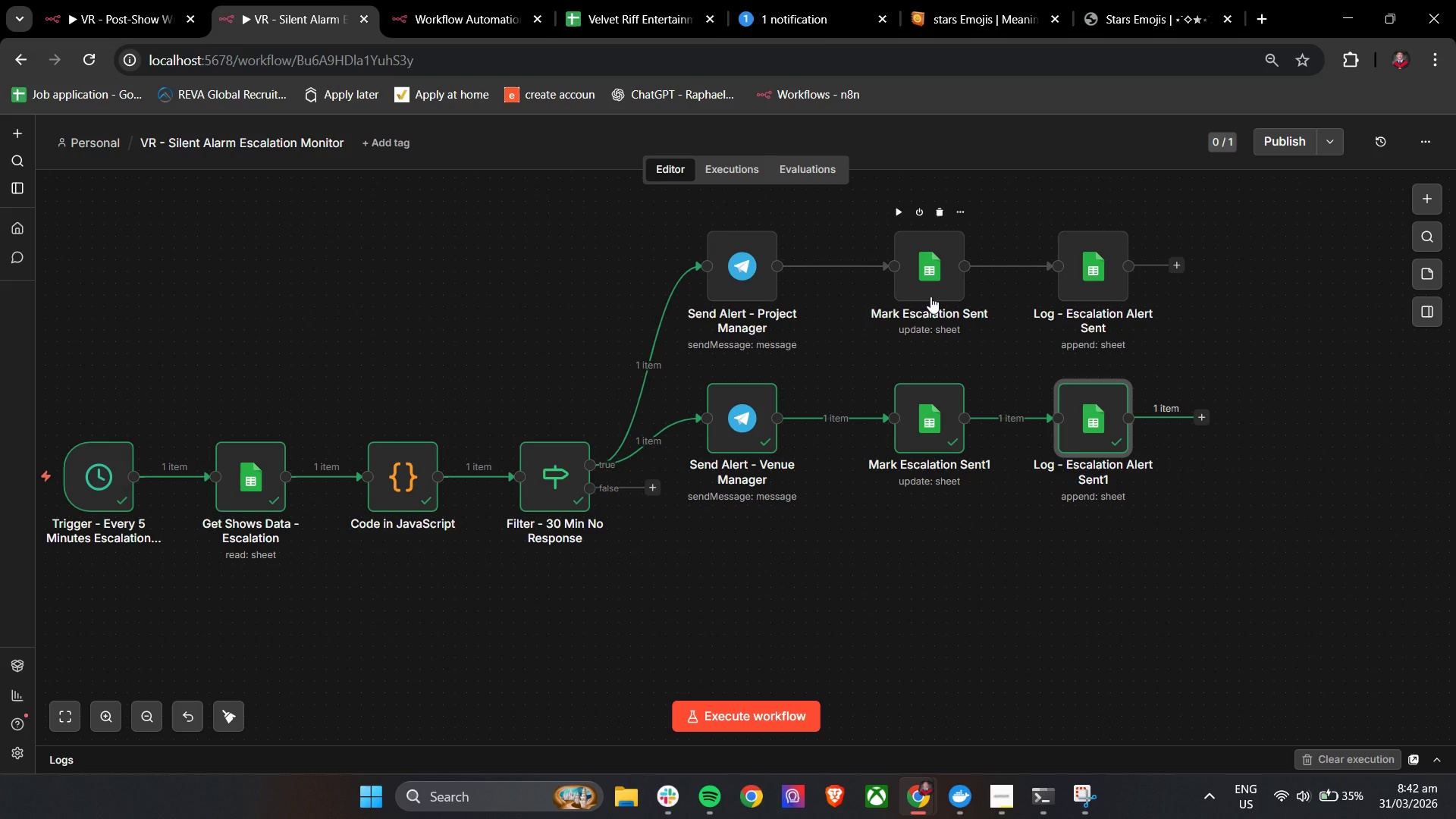 
double_click([1107, 268])
 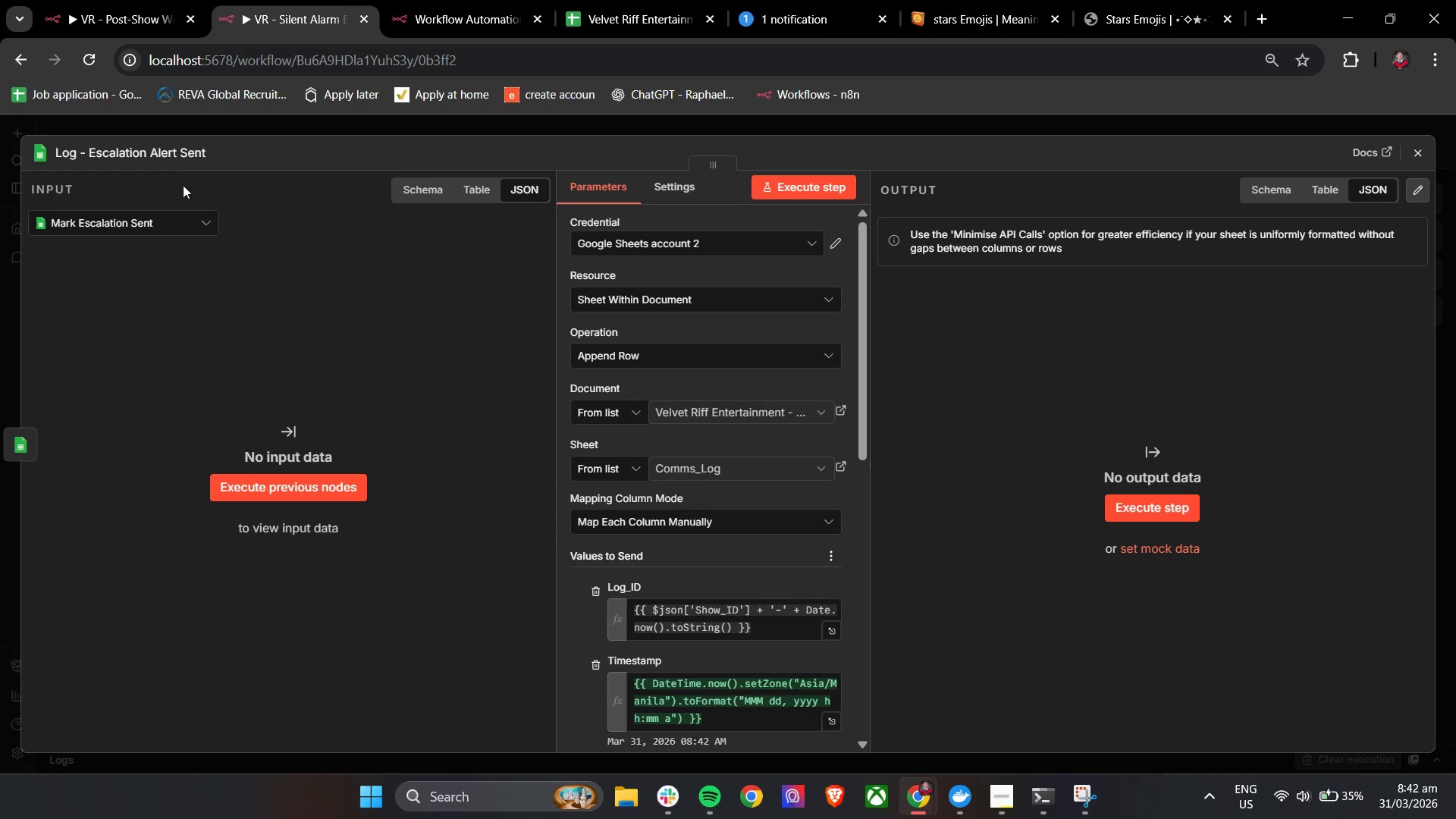 
left_click([176, 157])
 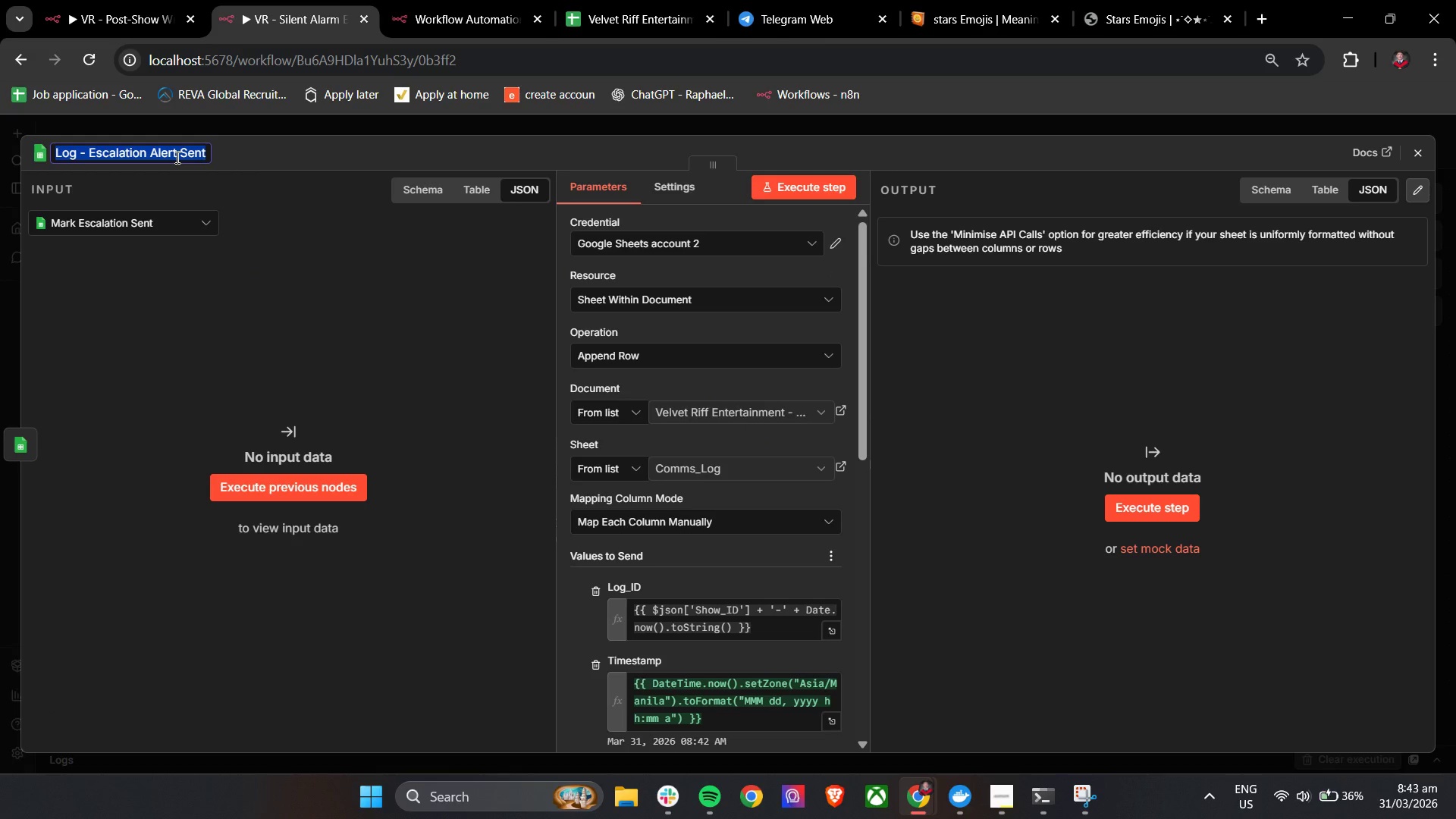 
key(ArrowRight)
 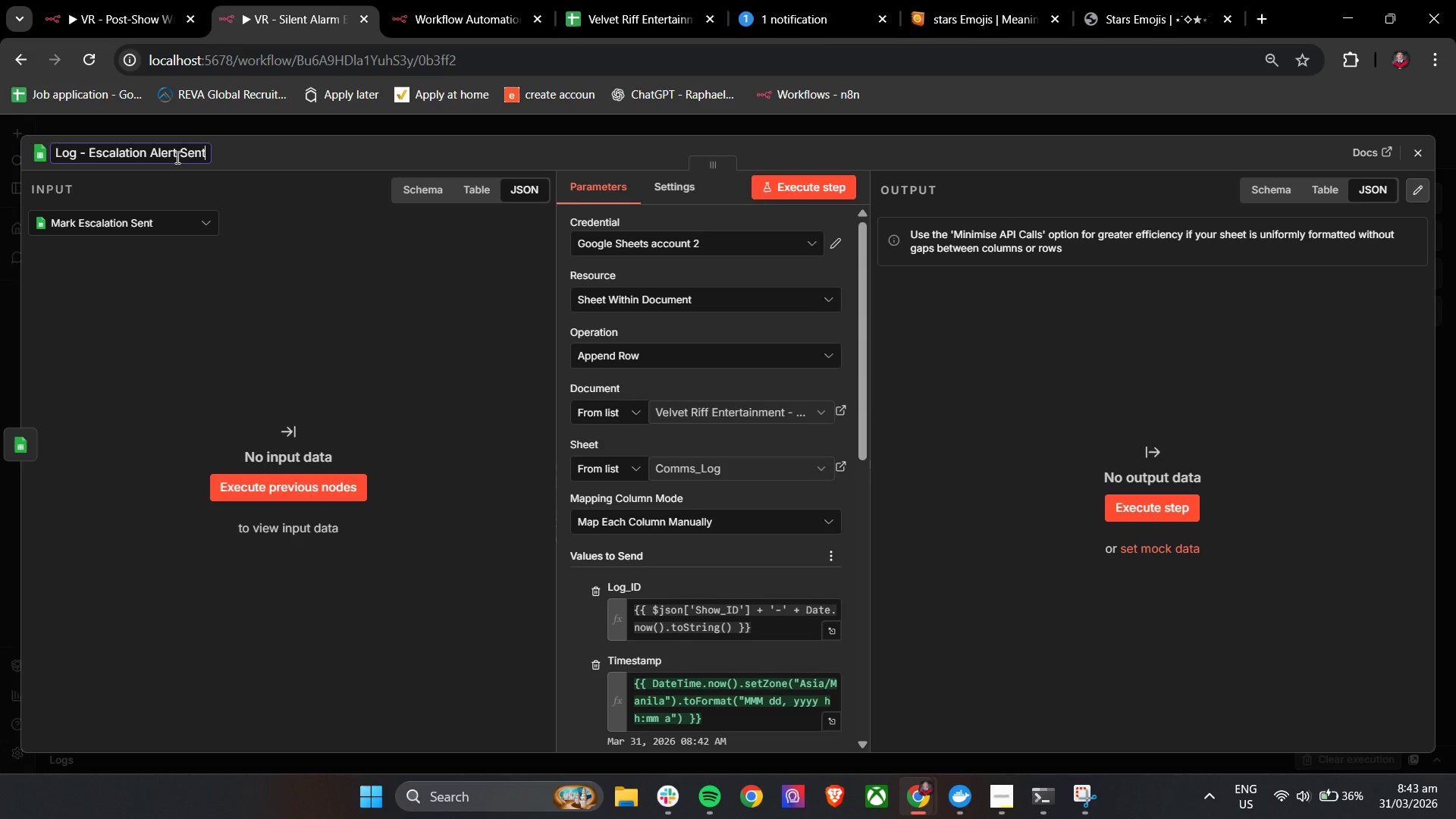 
wait(8.22)
 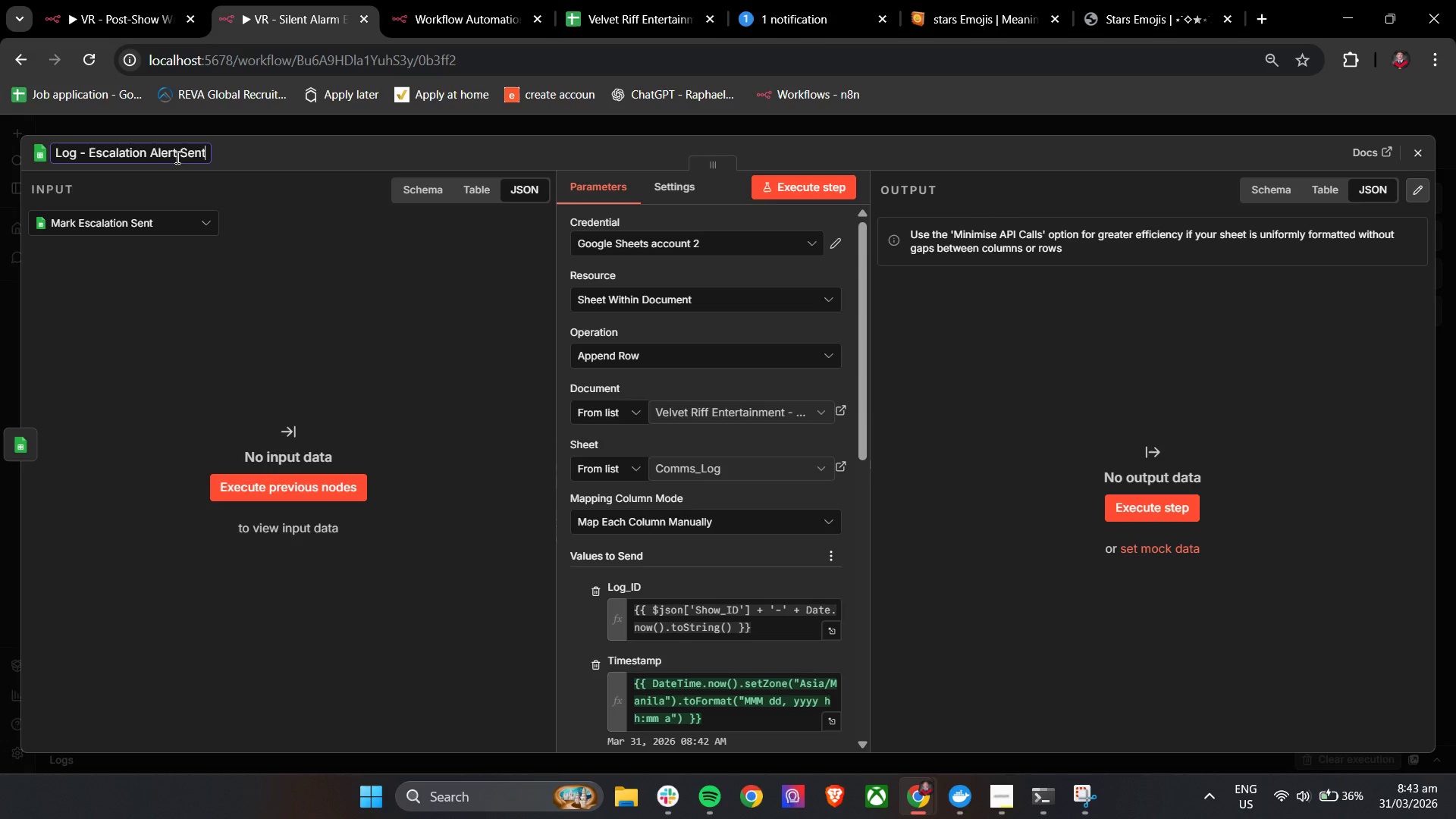 
scroll: coordinate [590, 384], scroll_direction: down, amount: 4.0
 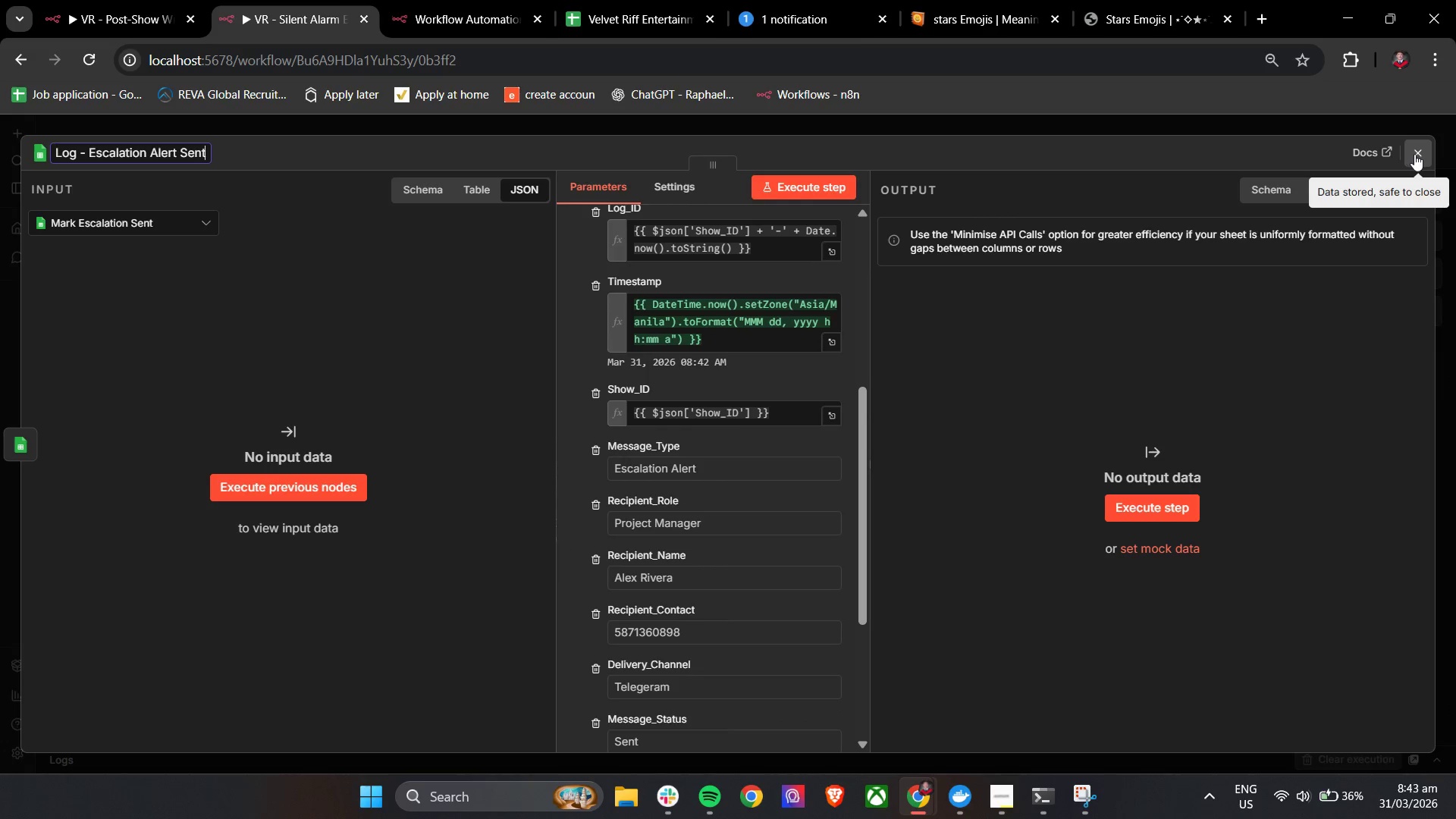 
left_click([1414, 154])
 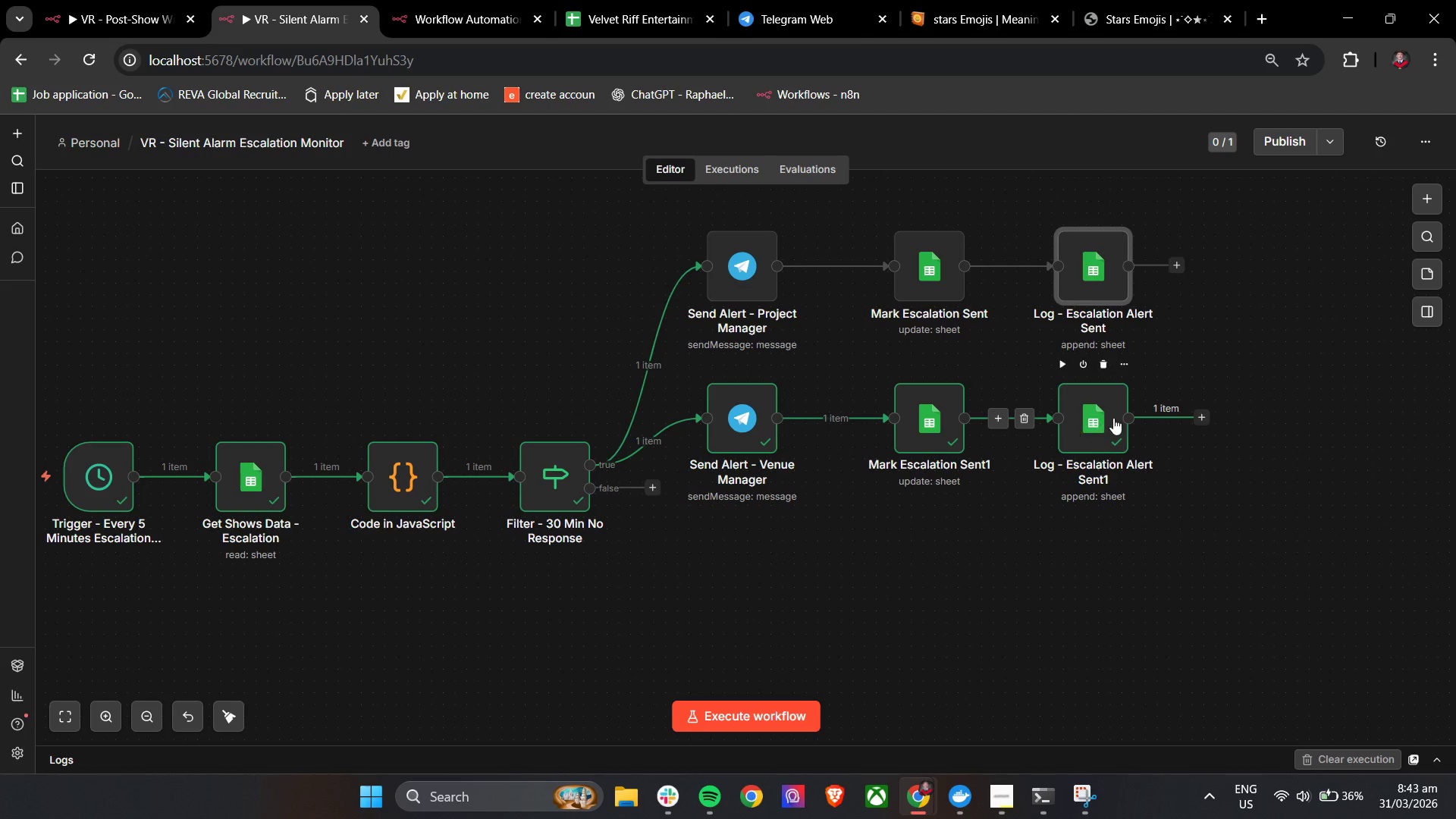 
double_click([1113, 418])
 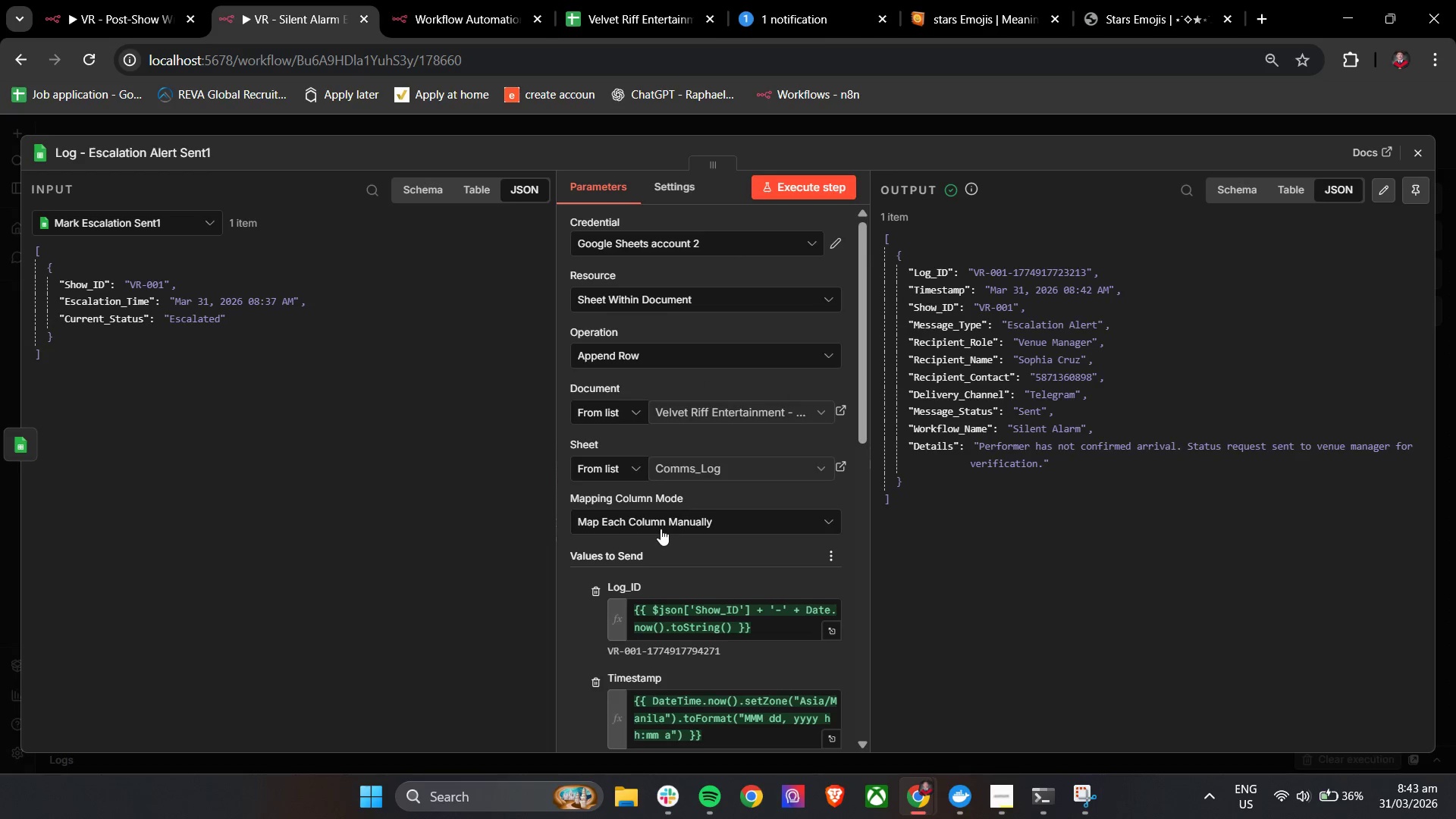 
scroll: coordinate [661, 529], scroll_direction: down, amount: 3.0
 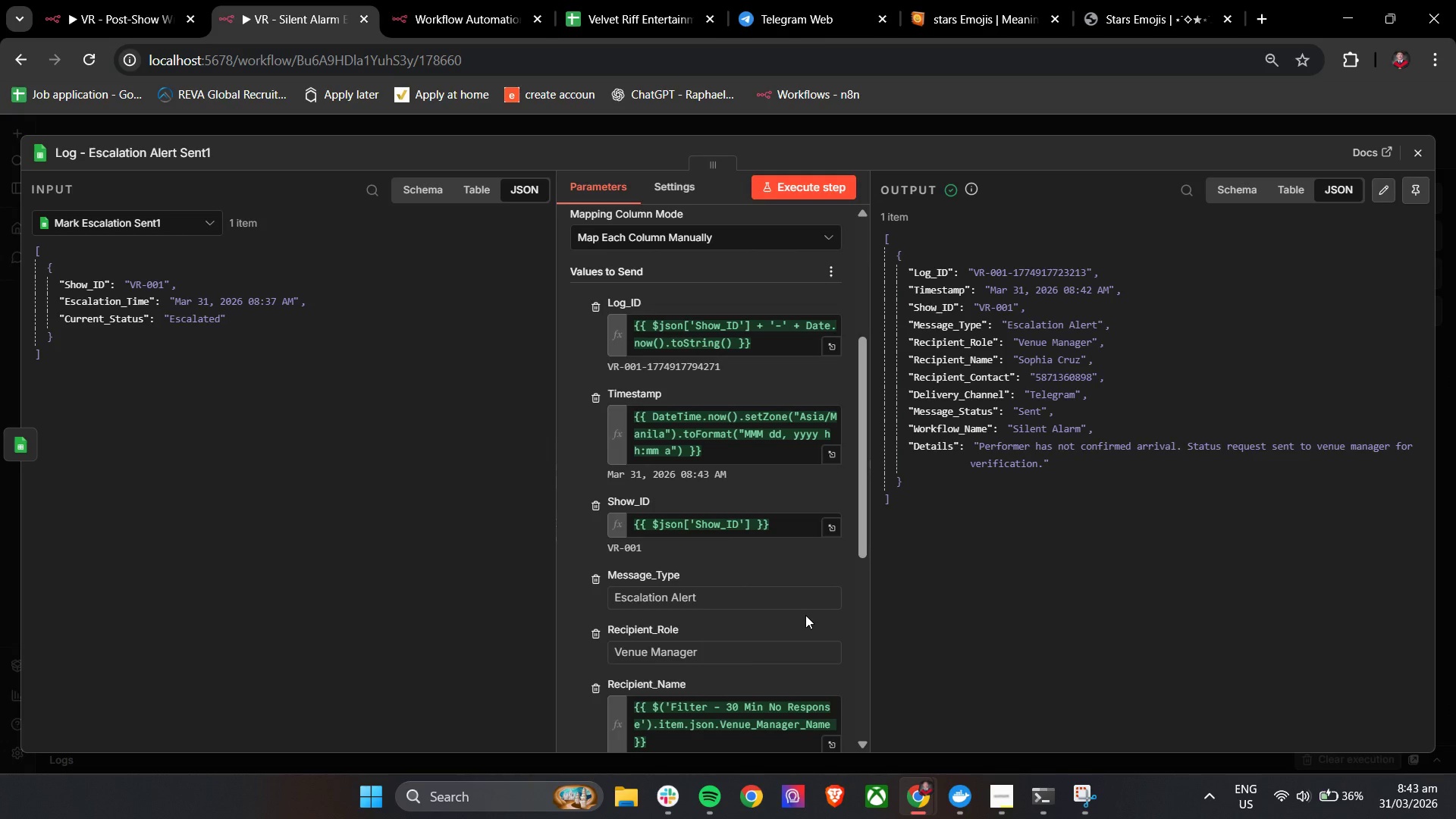 
wait(8.29)
 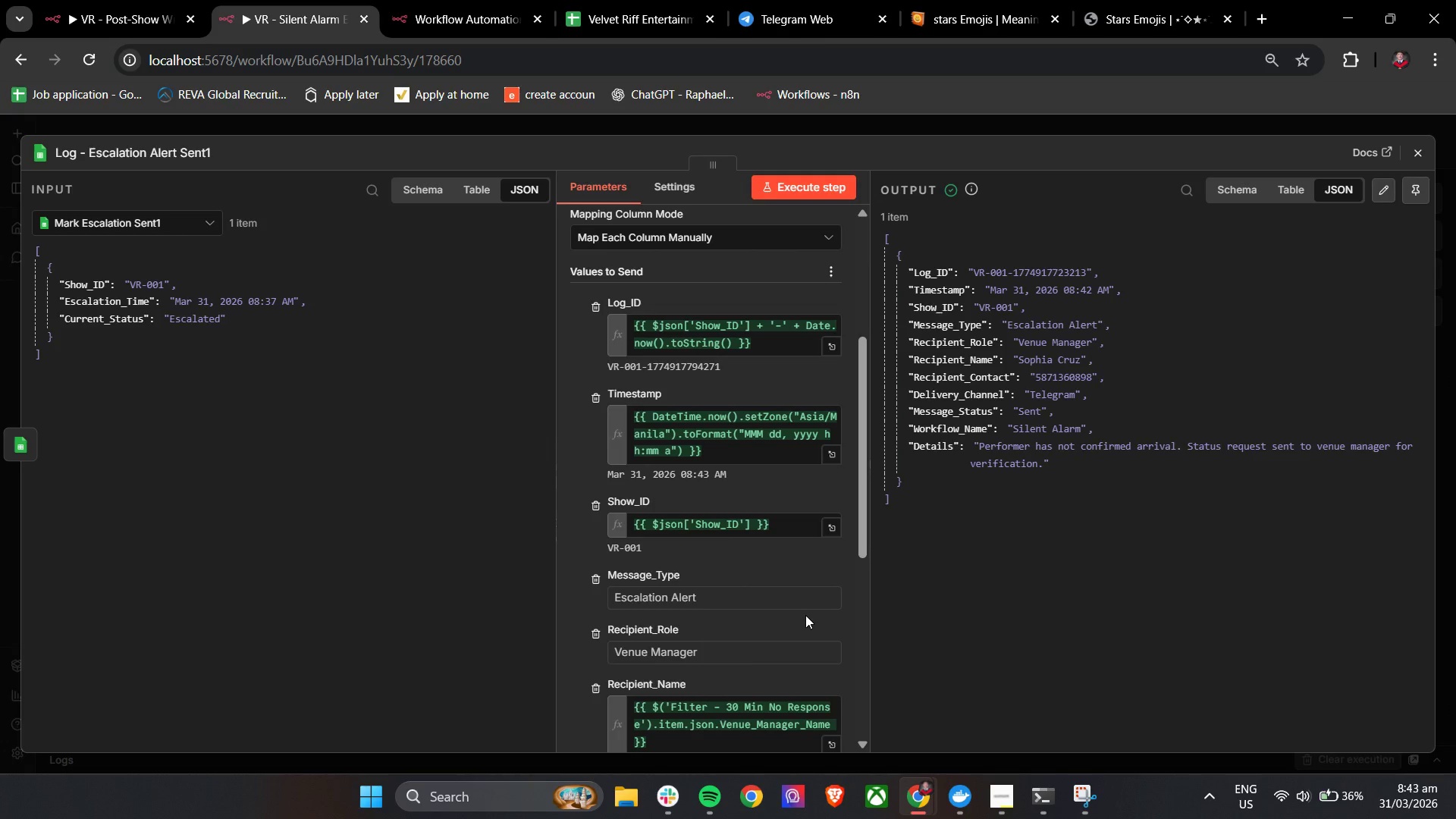 
double_click([592, 0])
 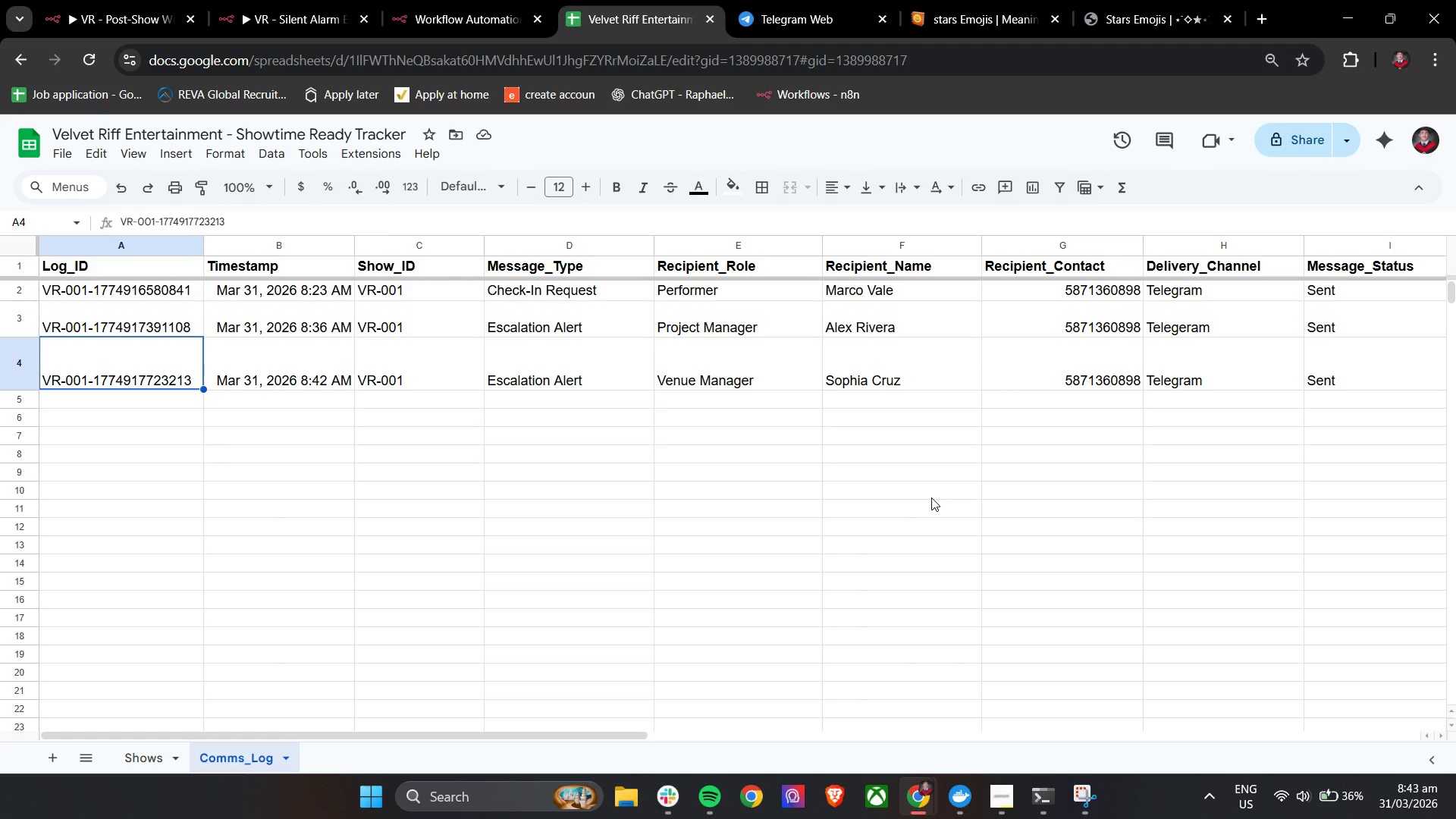 
scroll: coordinate [884, 519], scroll_direction: up, amount: 2.0
 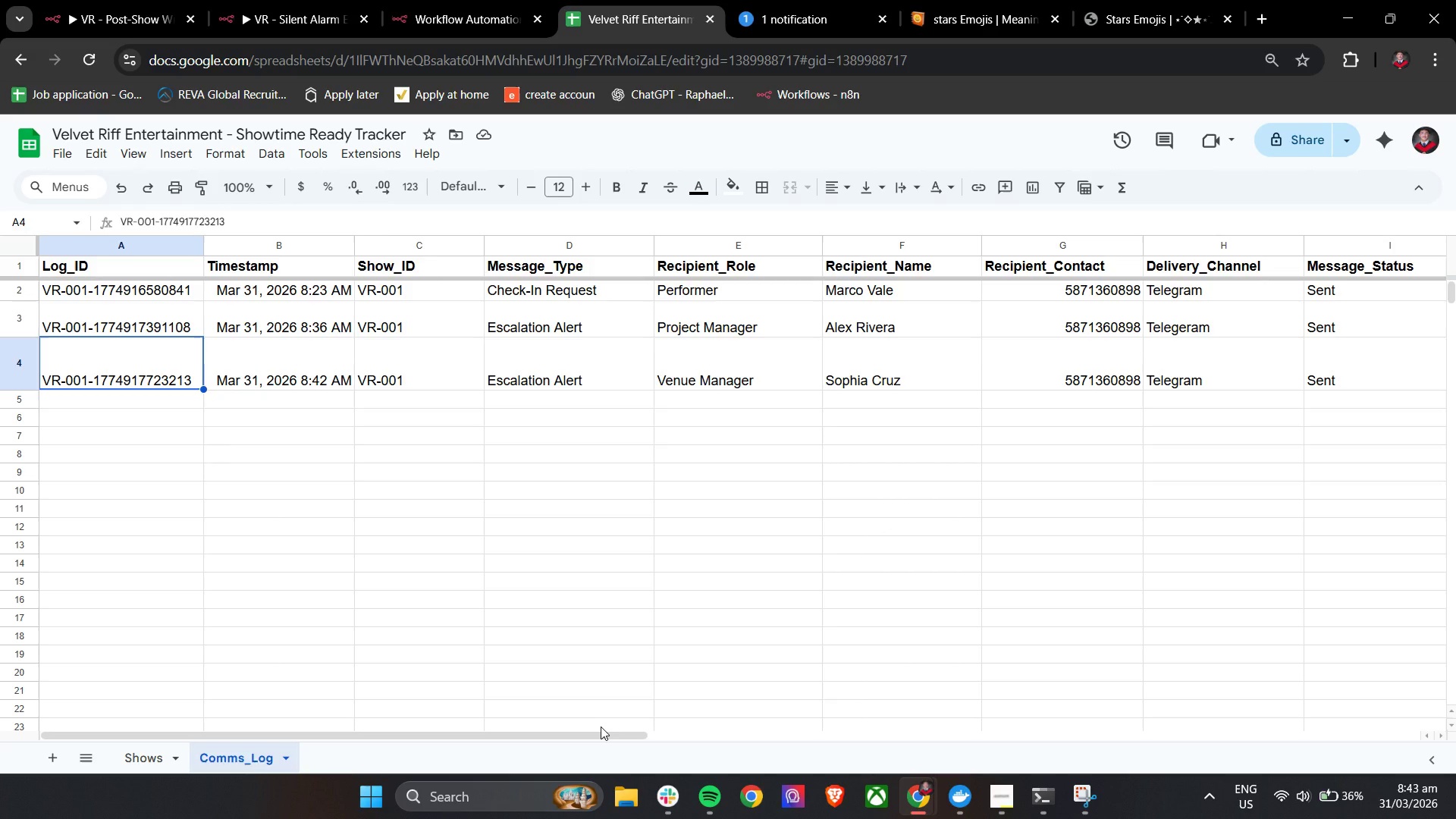 
wait(14.36)
 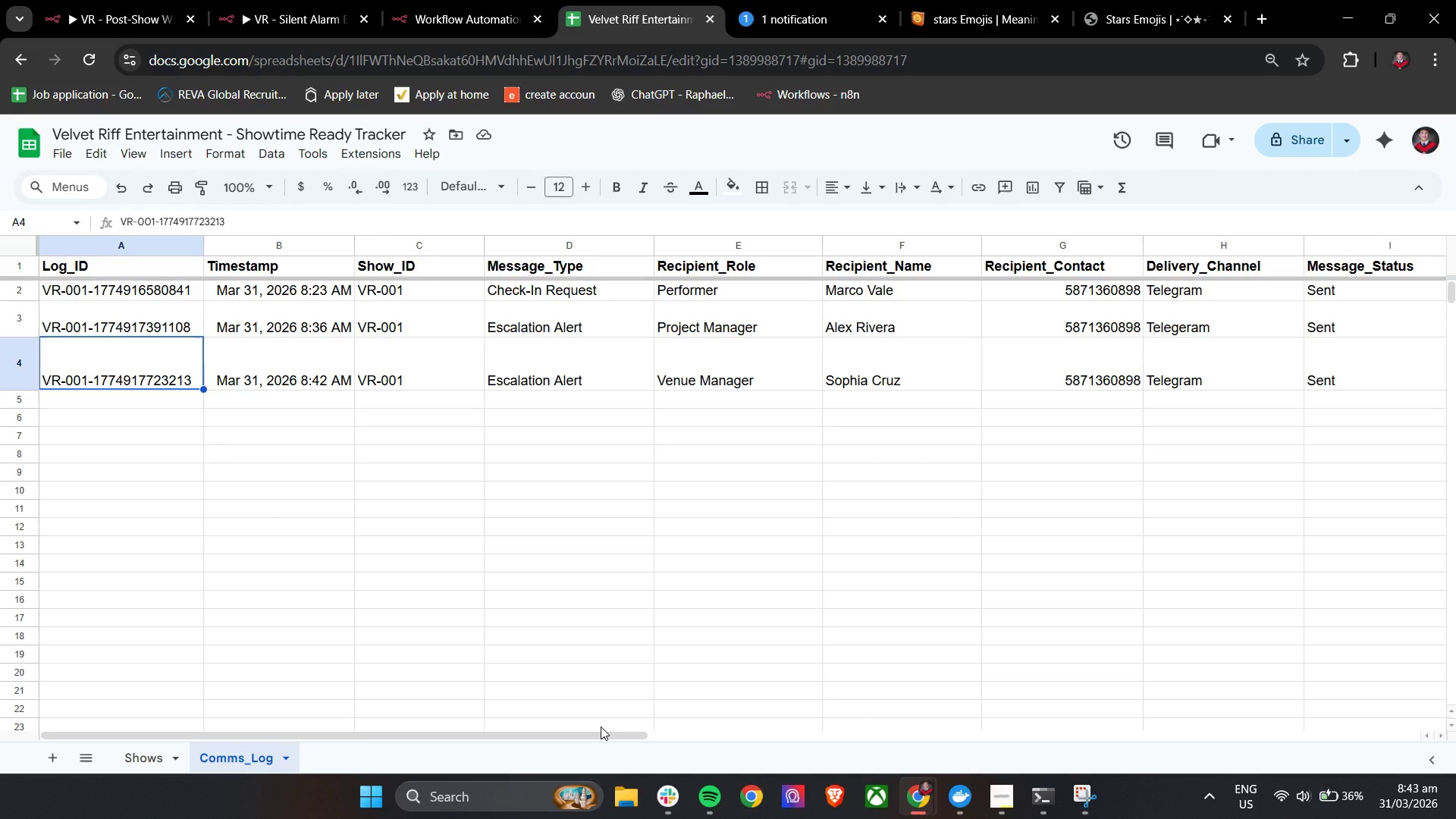 
left_click_drag(start_coordinate=[601, 733], to_coordinate=[877, 761])
 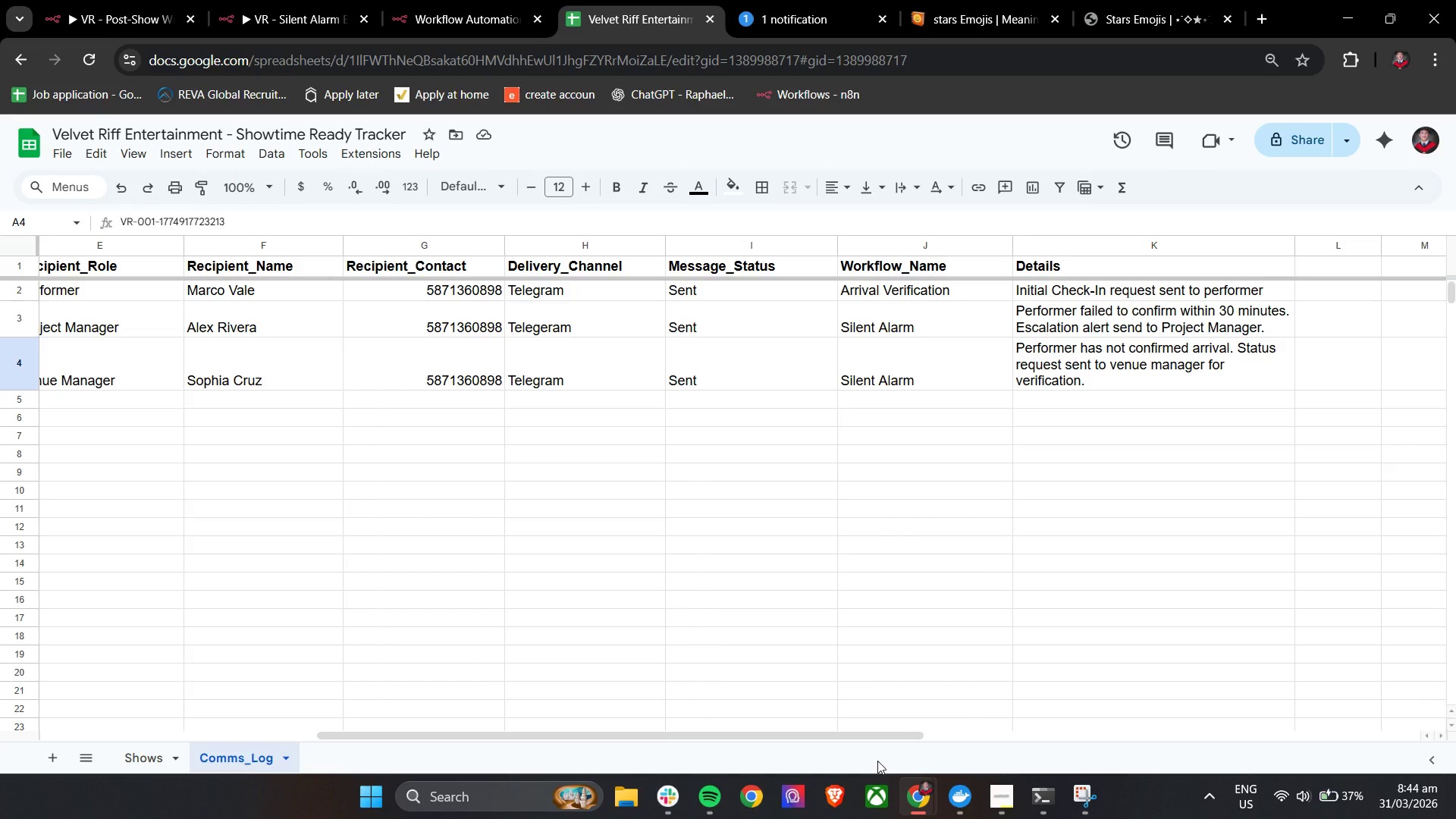 
wait(21.02)
 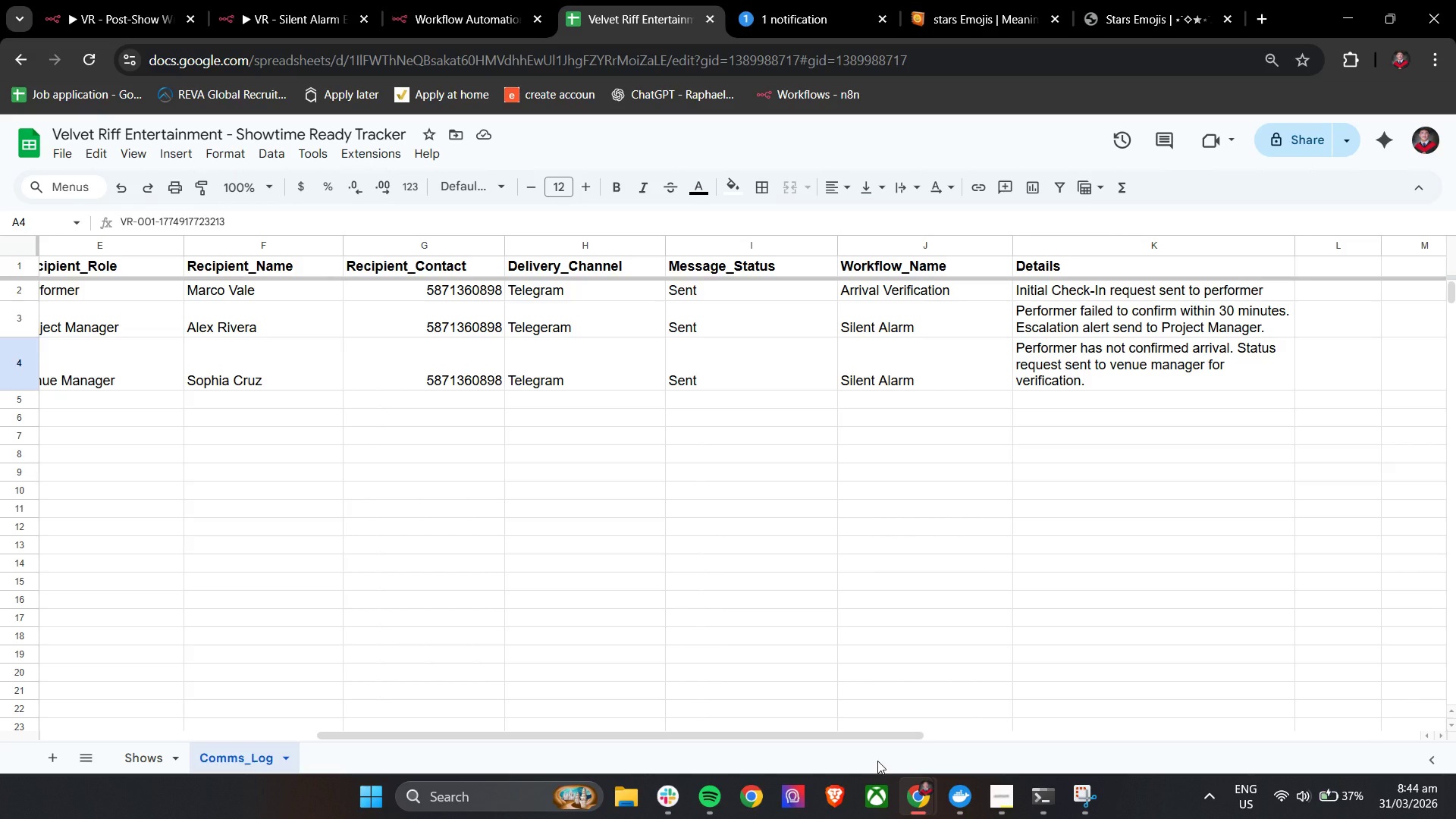 
scroll: coordinate [780, 608], scroll_direction: up, amount: 3.0
 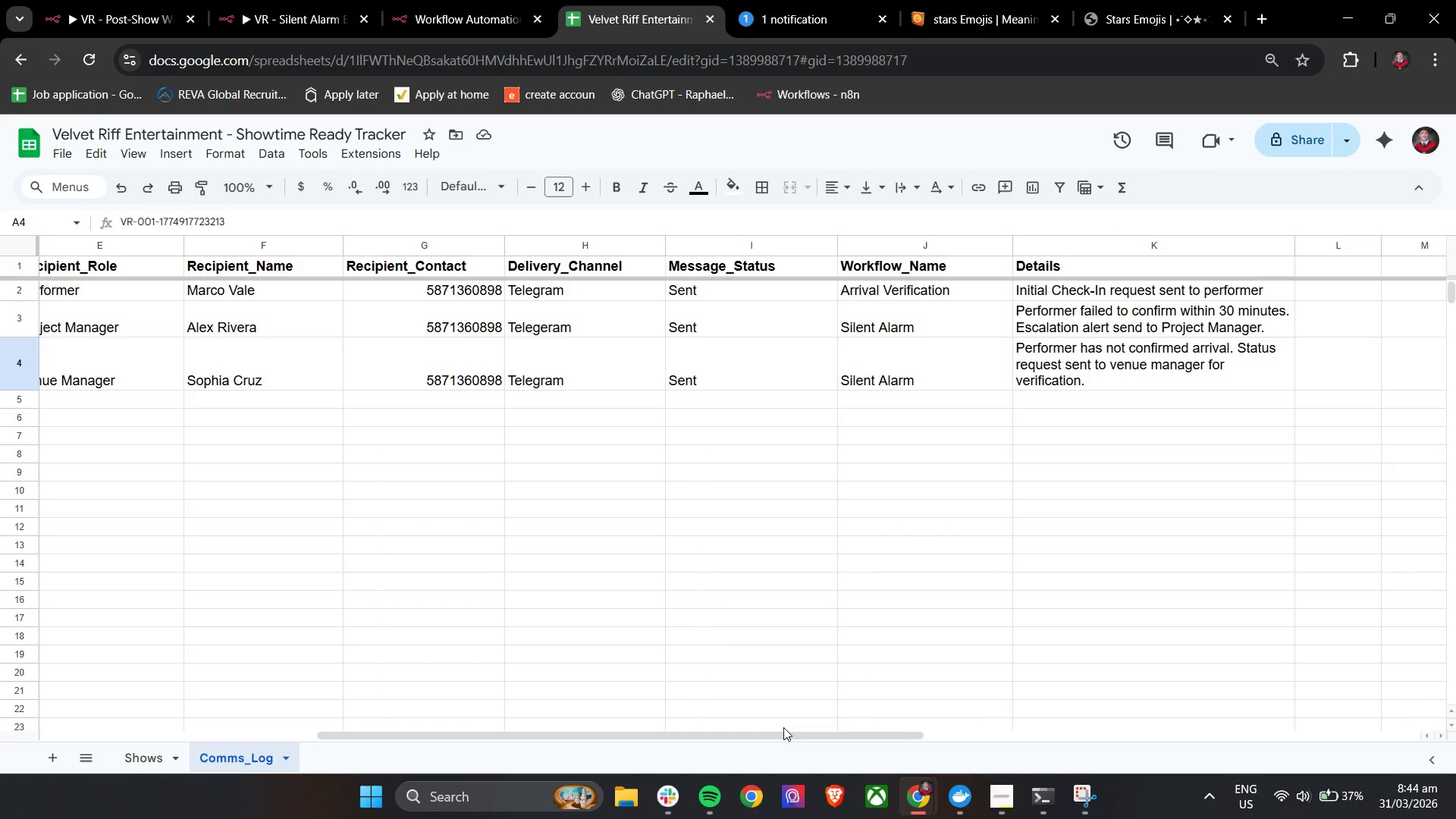 
left_click_drag(start_coordinate=[783, 736], to_coordinate=[764, 736])
 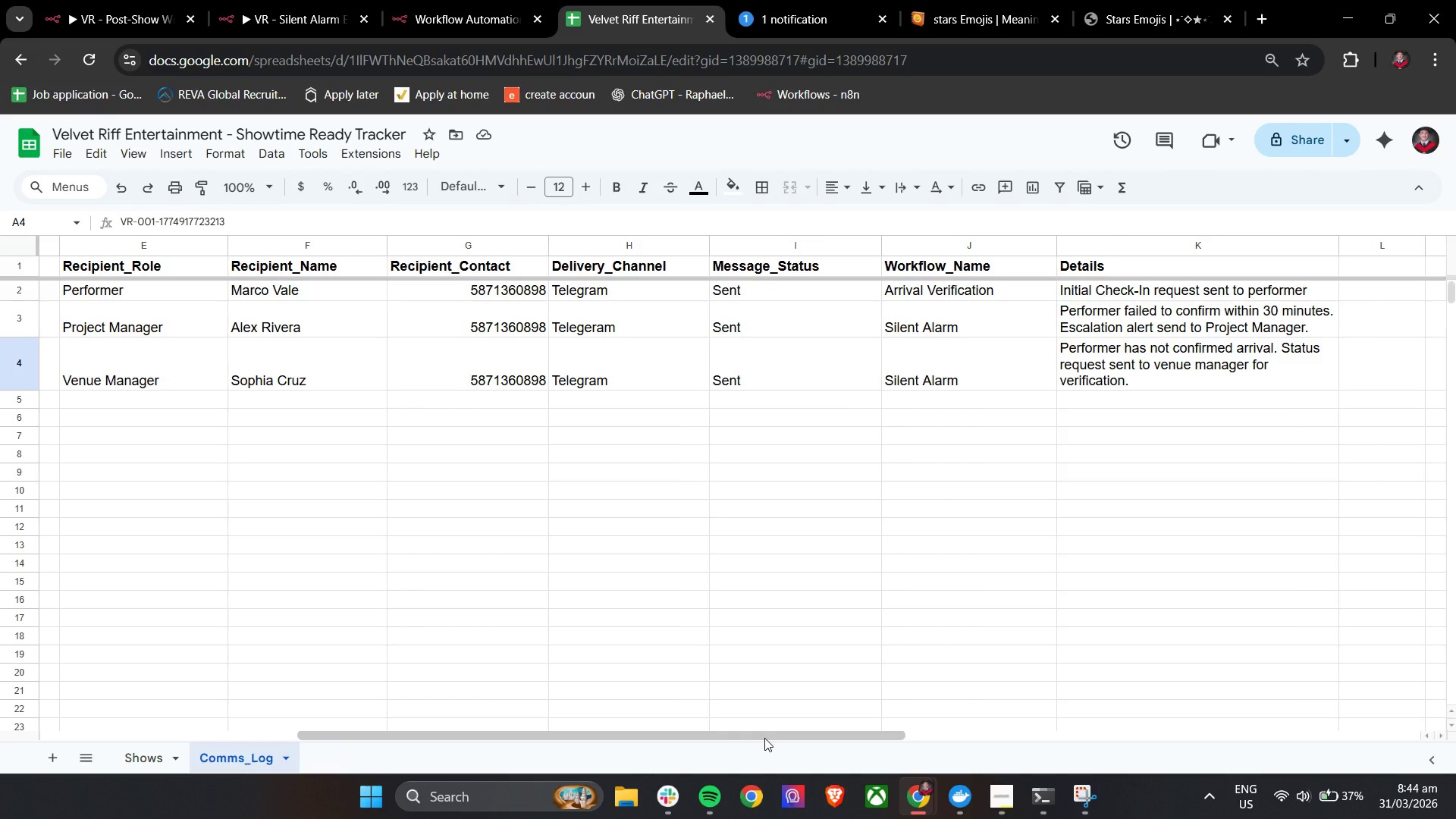 
wait(6.84)
 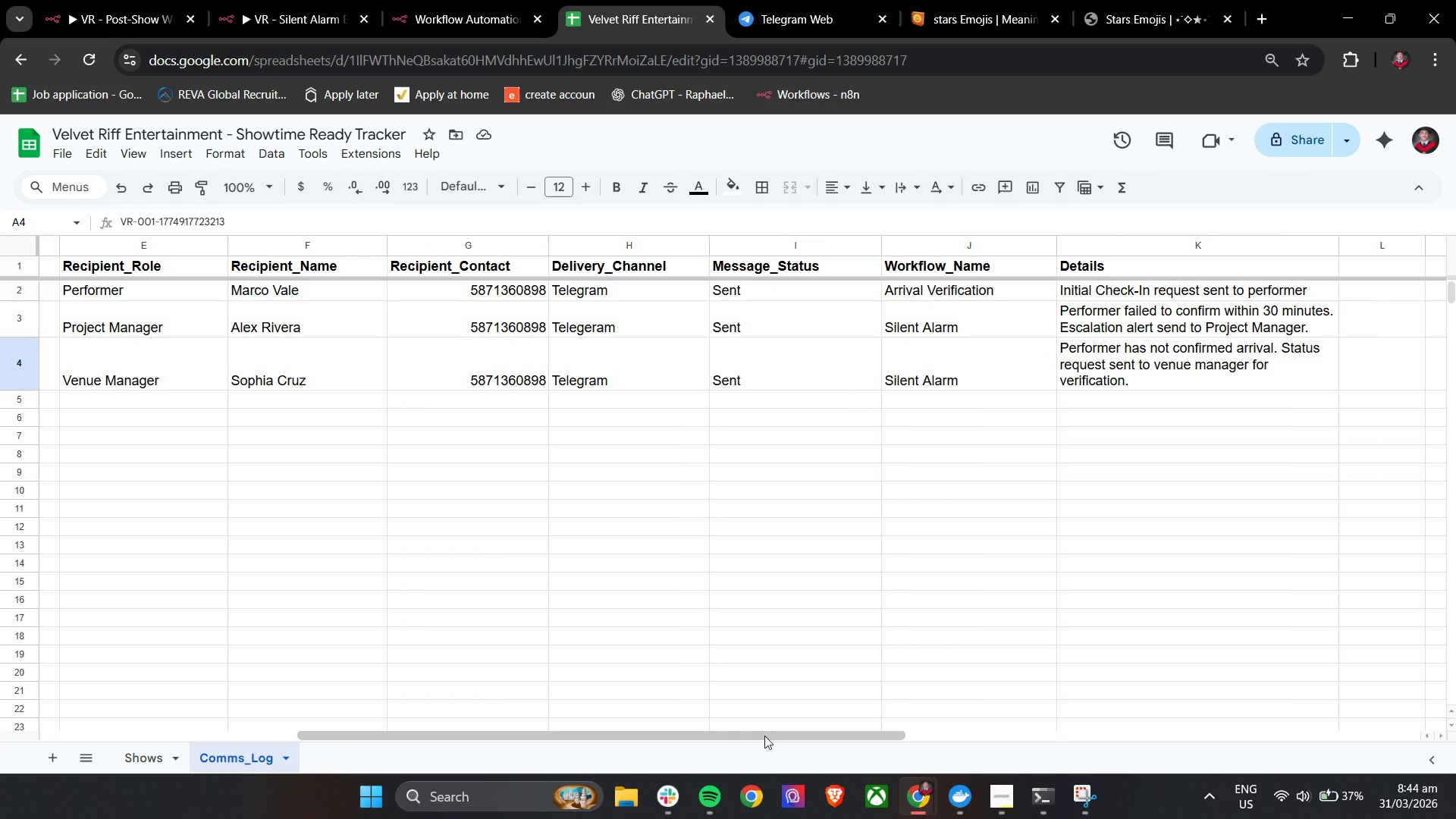 
left_click_drag(start_coordinate=[767, 735], to_coordinate=[656, 737])
 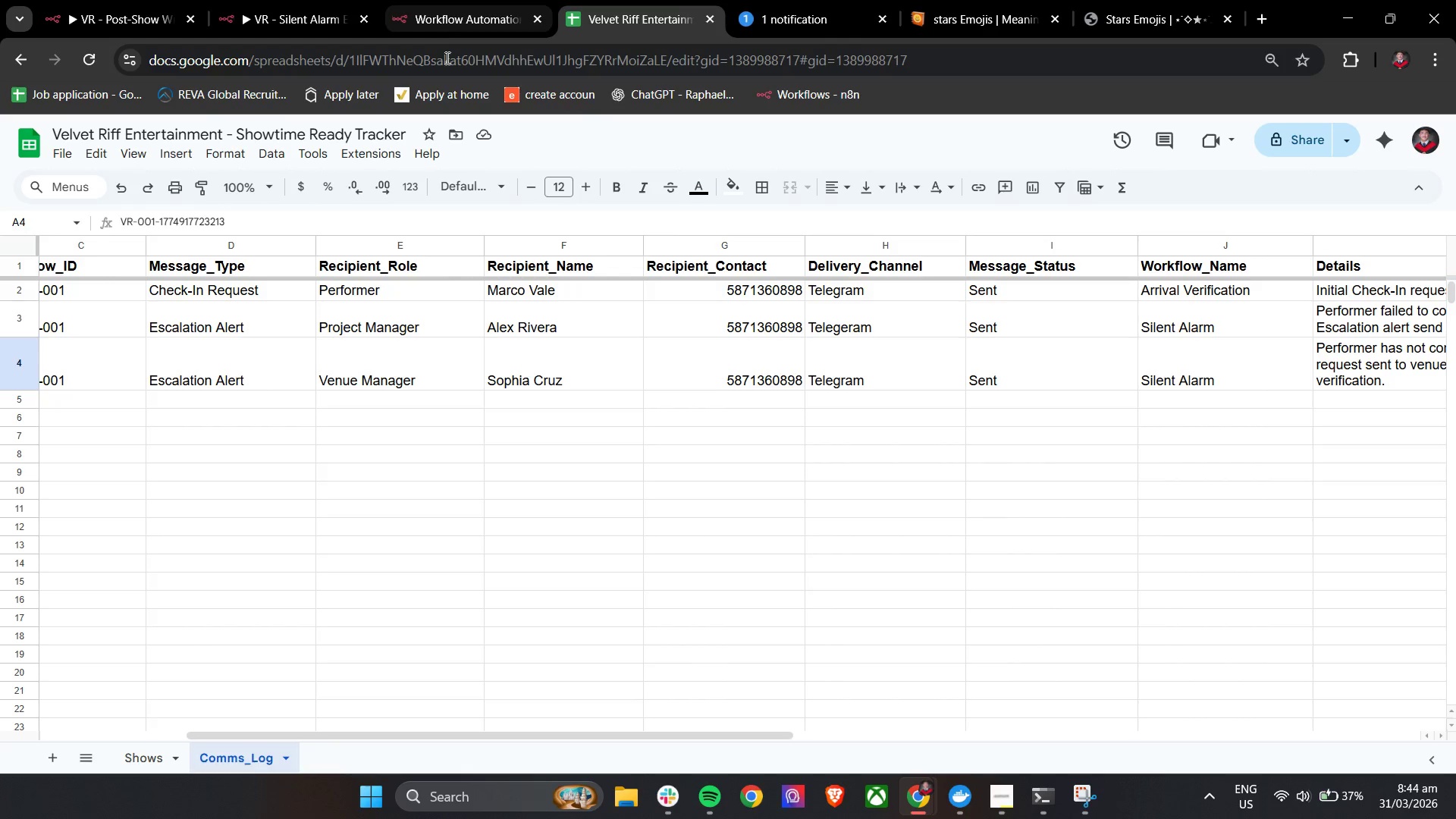 
left_click([311, 6])
 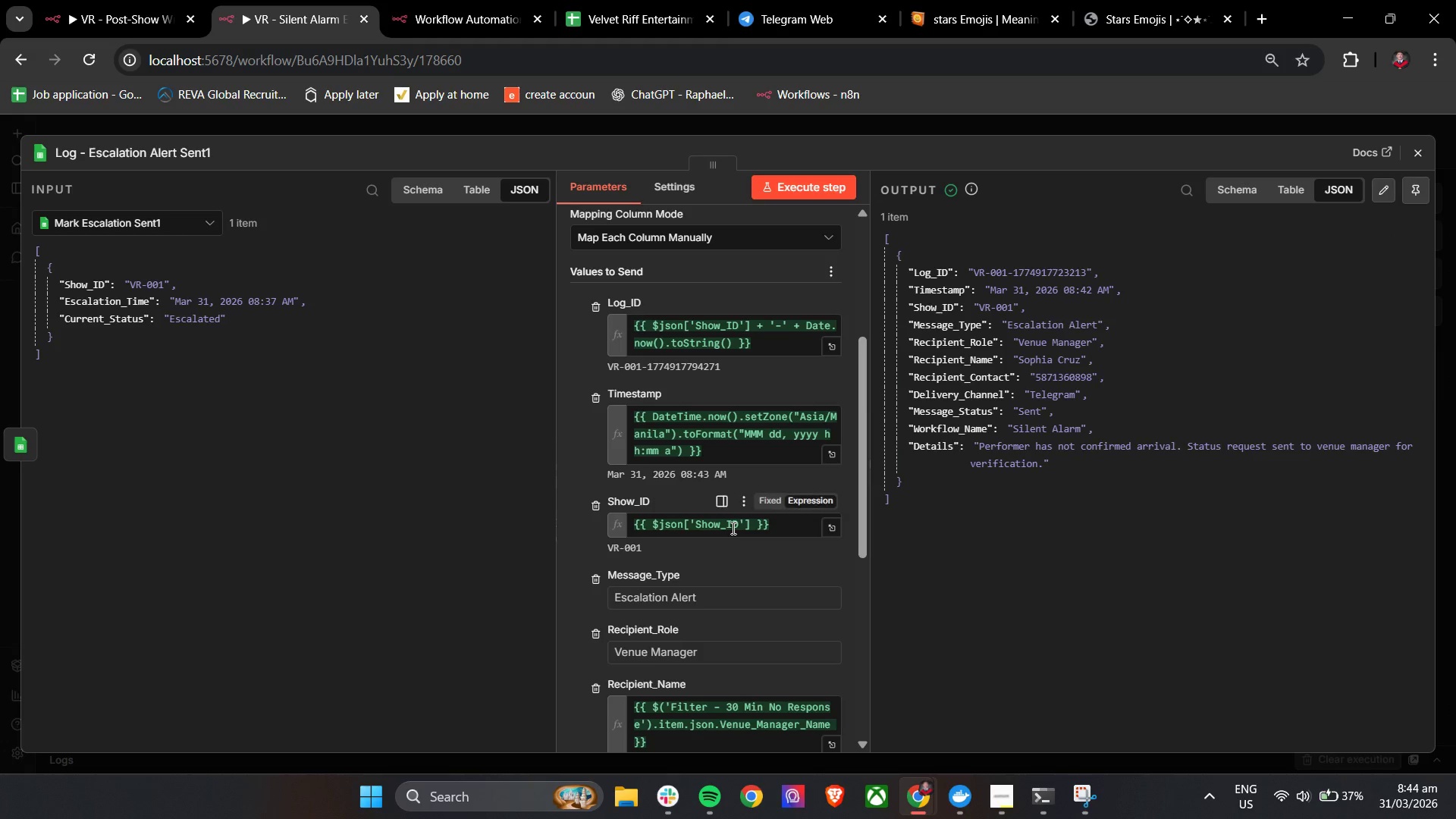 
scroll: coordinate [732, 528], scroll_direction: down, amount: 2.0
 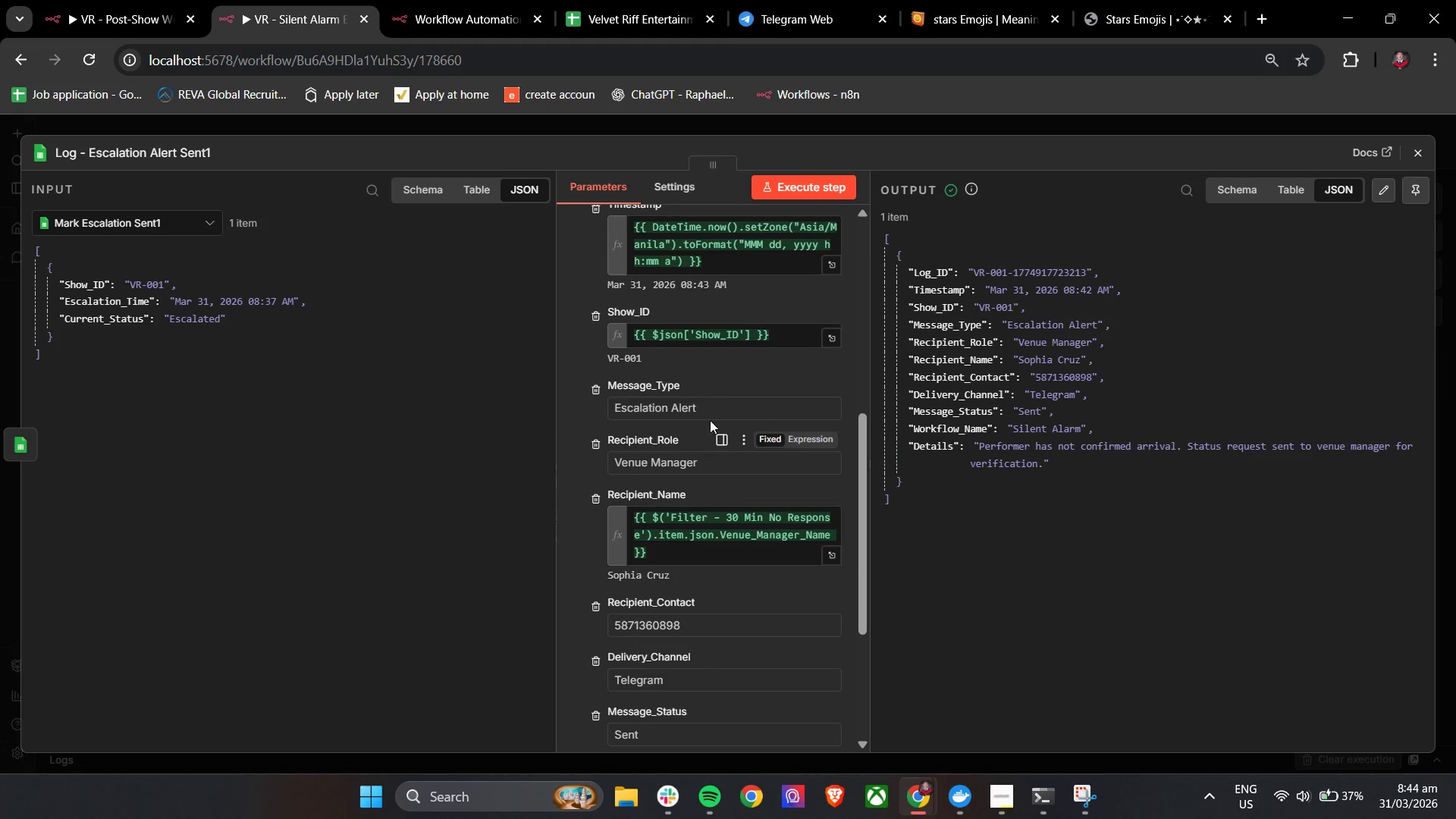 
left_click_drag(start_coordinate=[712, 411], to_coordinate=[576, 419])
 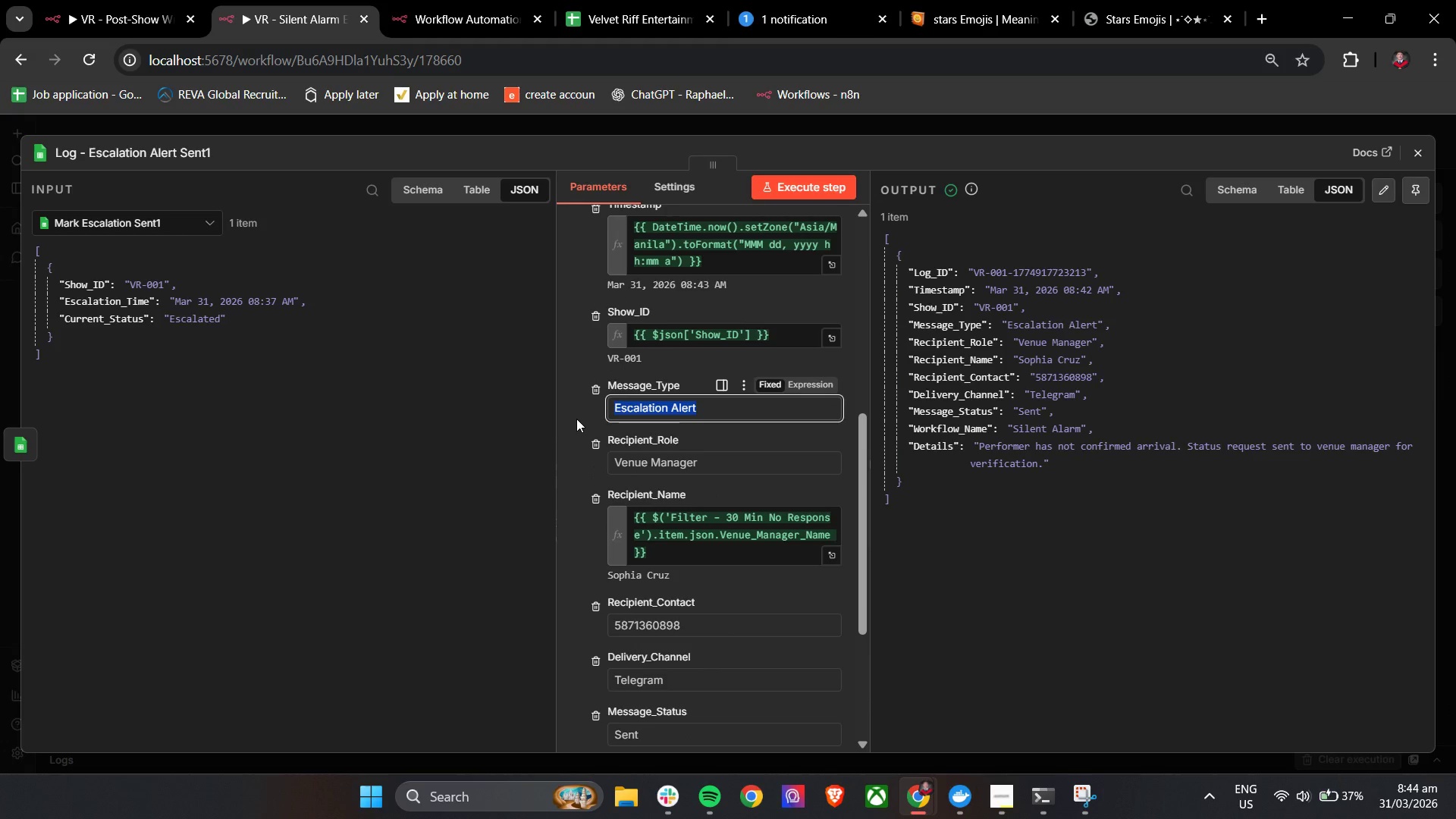 
hold_key(key=ShiftLeft, duration=0.38)
 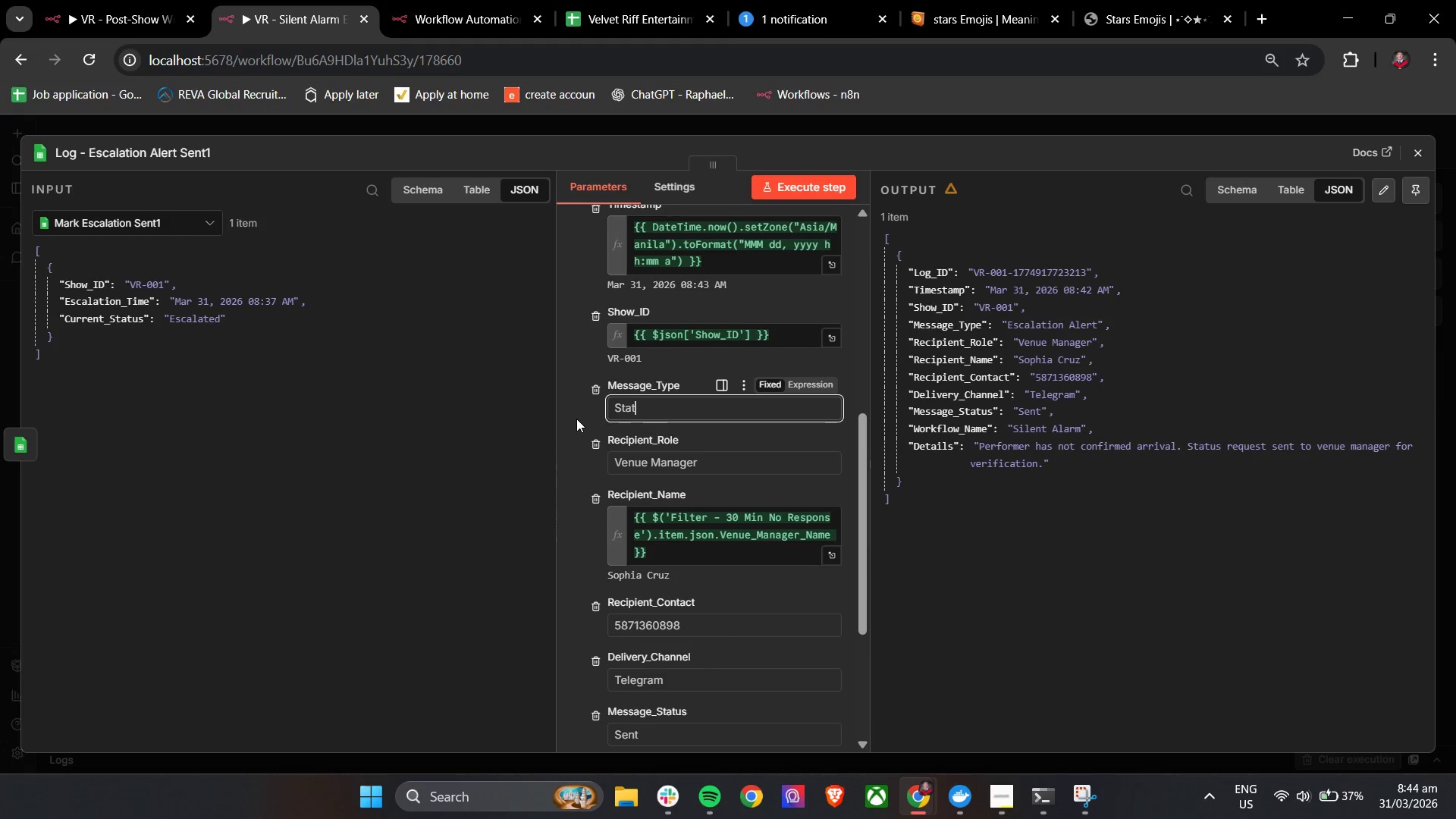 
type(status )
 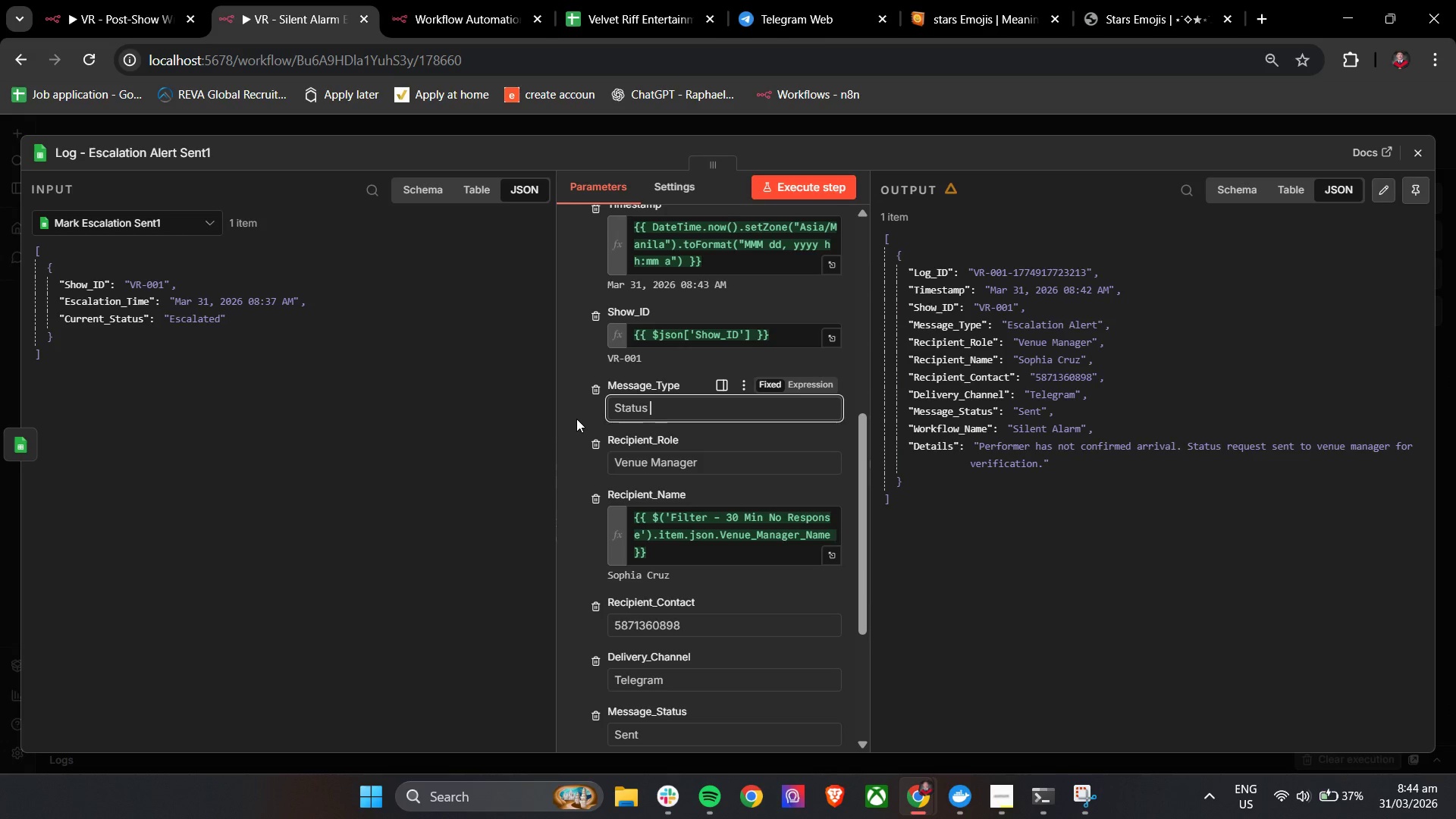 
type(Requres)
key(Backspace)
key(Backspace)
key(Backspace)
type(est)
 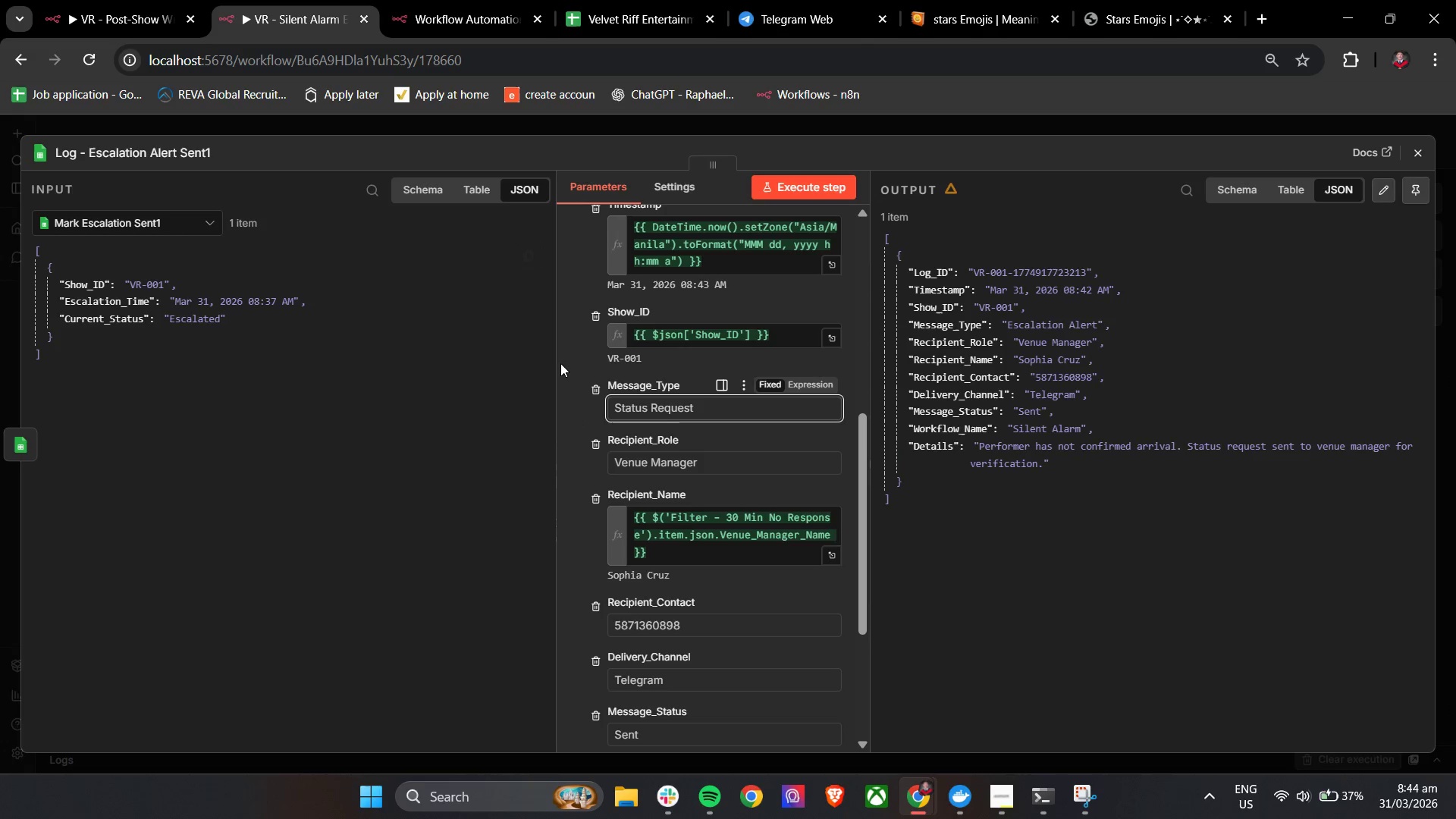 
left_click([573, 365])
 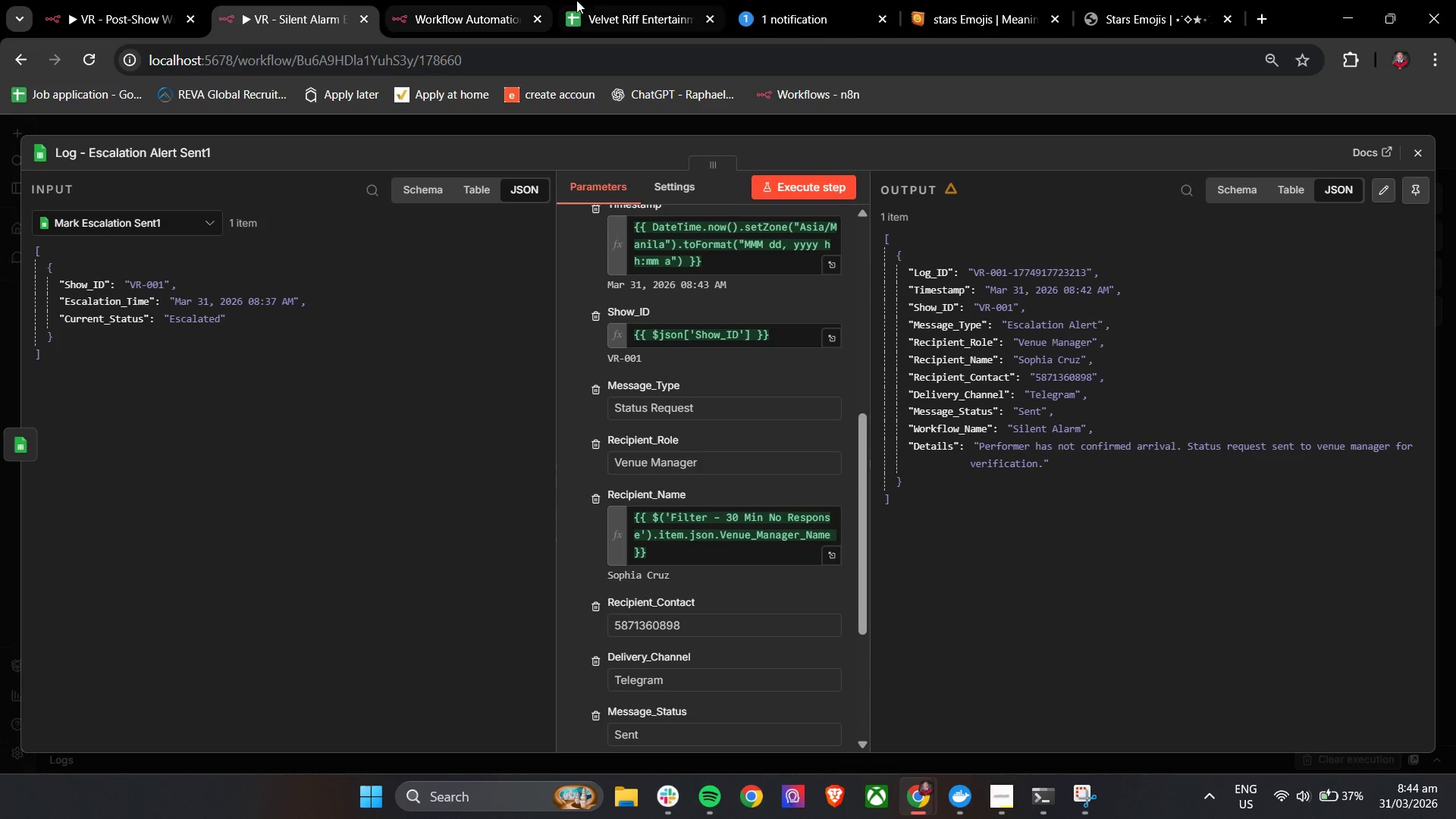 
left_click([605, 1])
 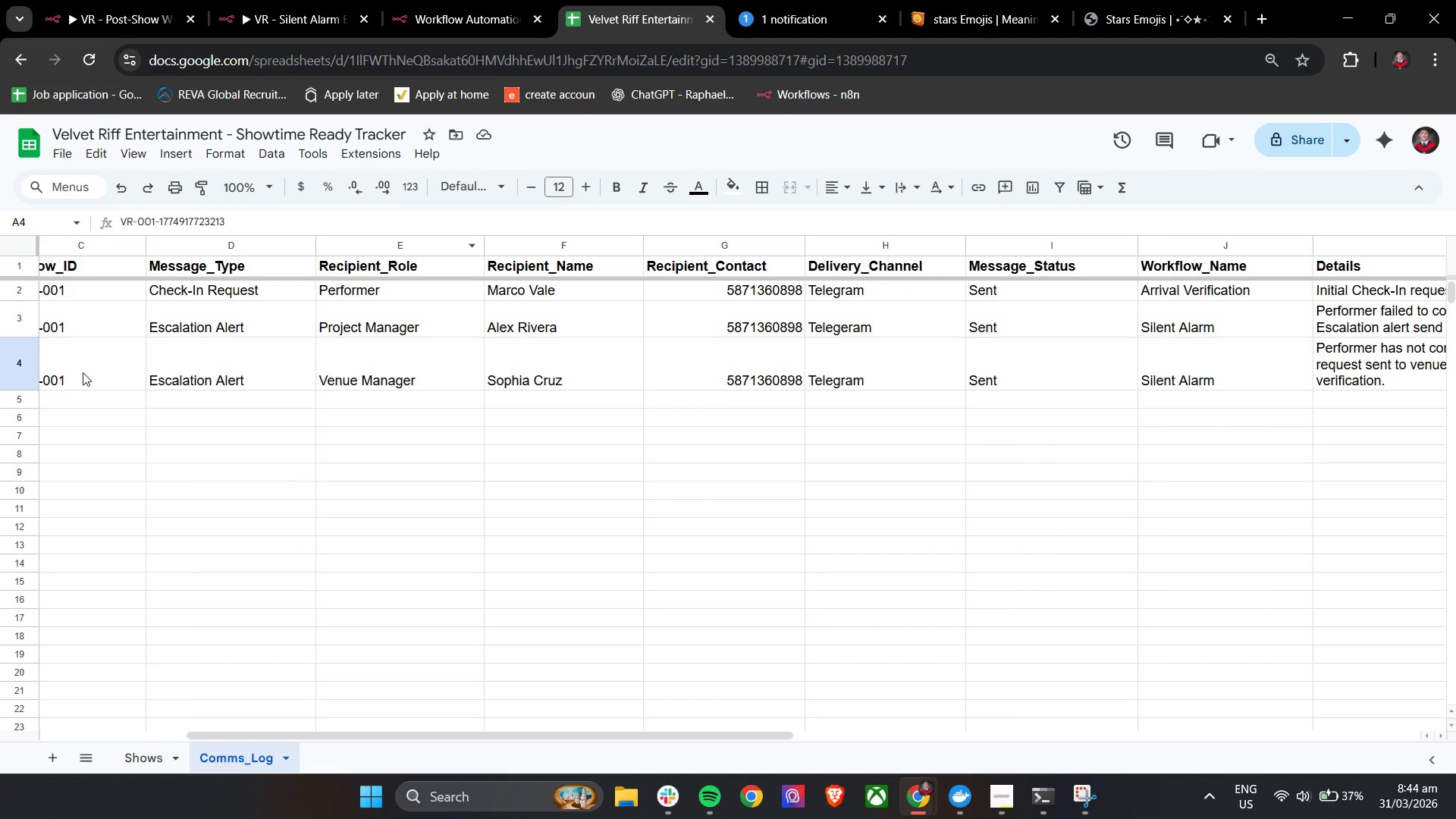 
hold_key(key=ShiftLeft, duration=1.51)
left_click_drag(start_coordinate=[99, 378], to_coordinate=[910, 376])
 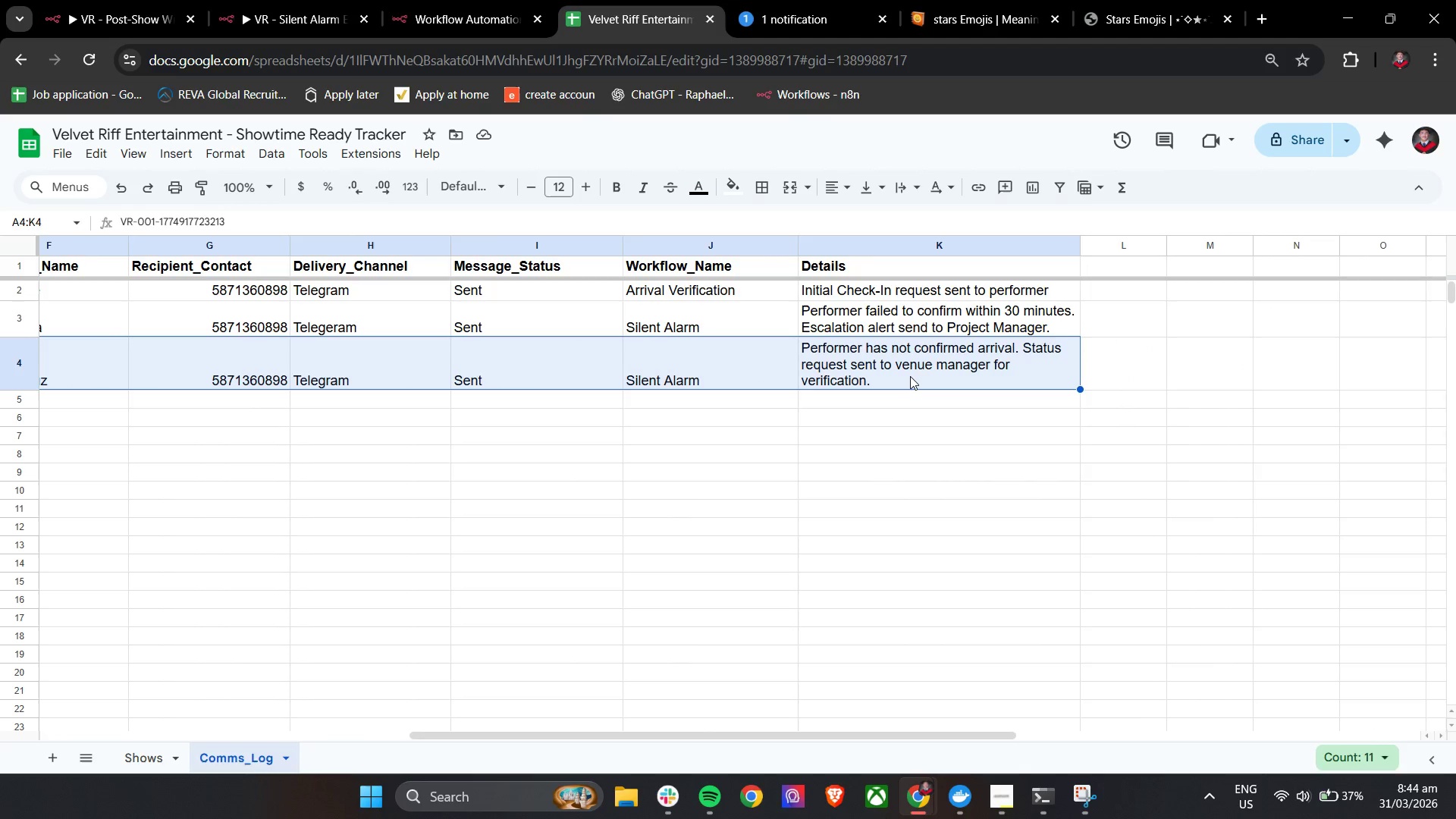 
scroll: coordinate [99, 378], scroll_direction: up, amount: 8.0
 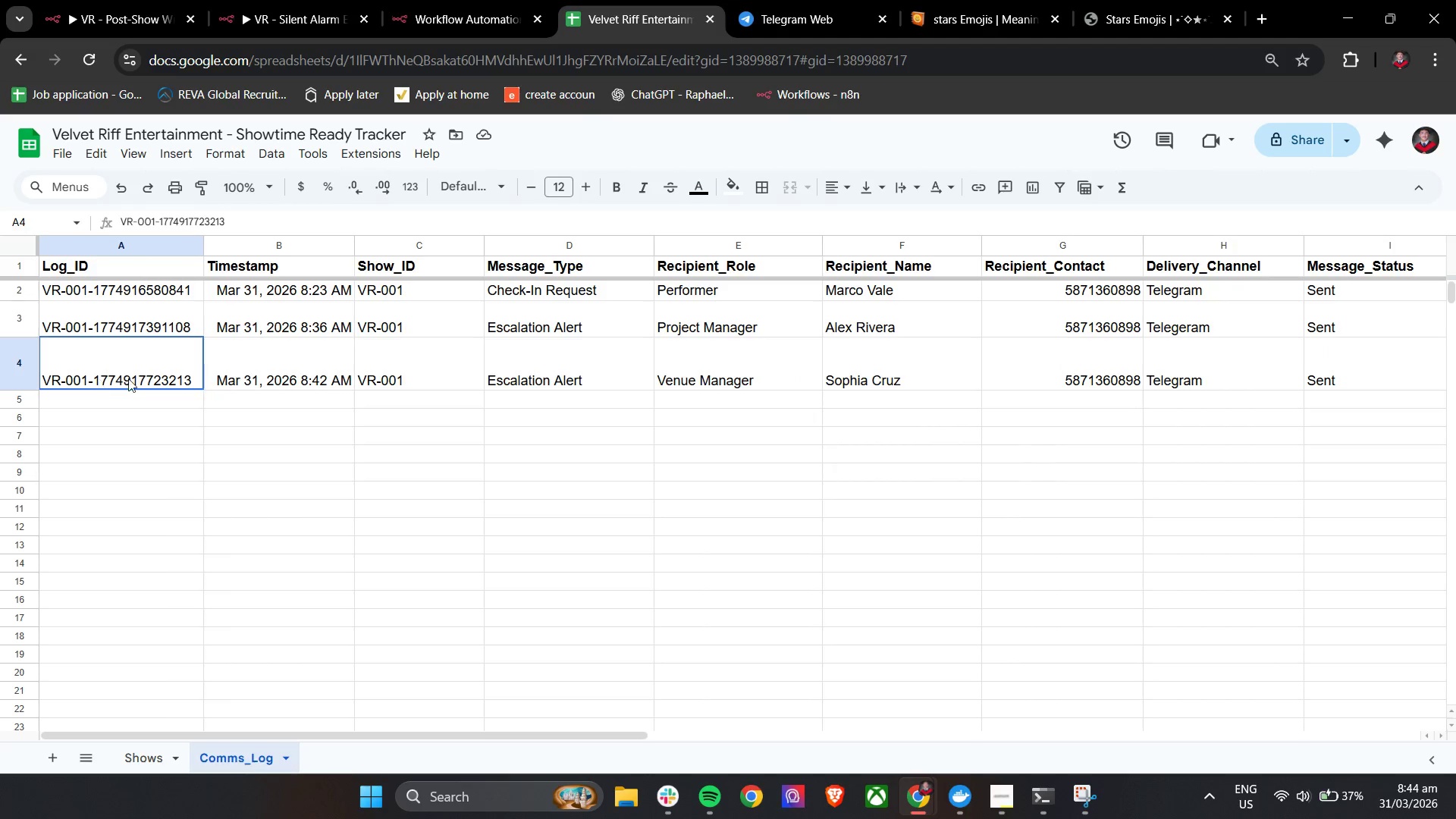 
hold_key(key=ShiftLeft, duration=1.39)
scroll: coordinate [886, 378], scroll_direction: down, amount: 9.0
 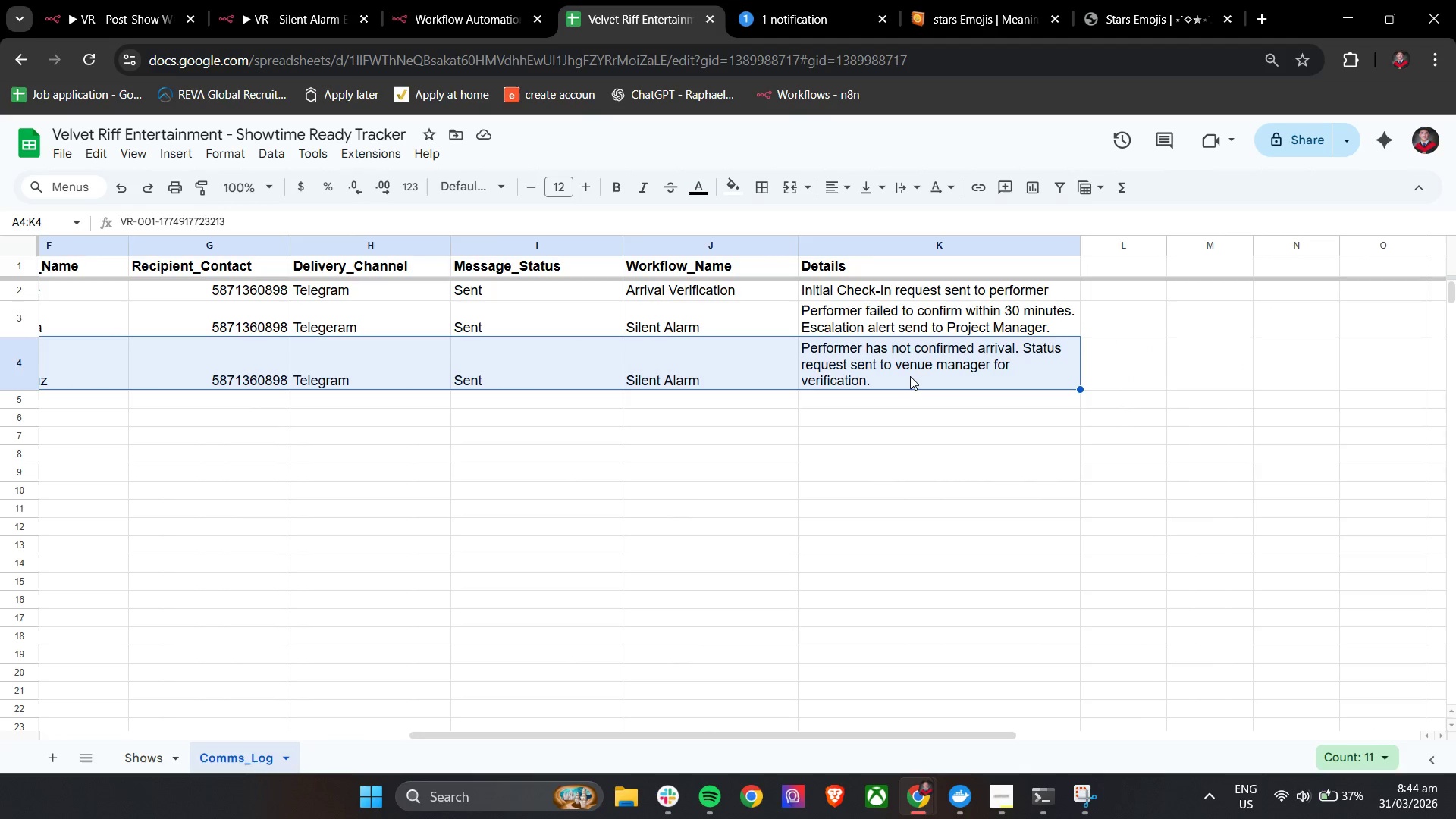 
key(Backspace)
 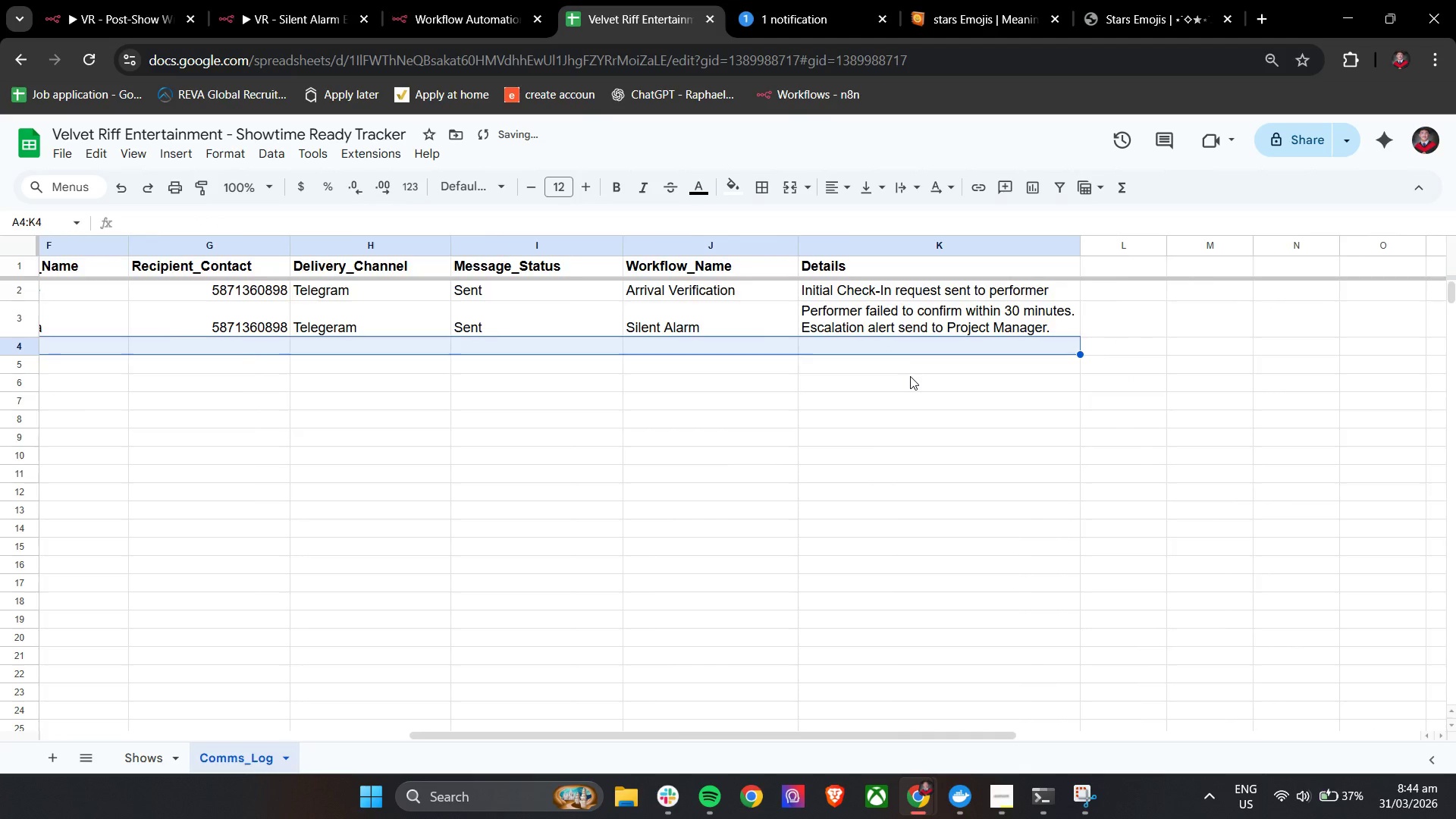 
hold_key(key=ShiftLeft, duration=0.88)
scroll: coordinate [910, 376], scroll_direction: up, amount: 16.0
 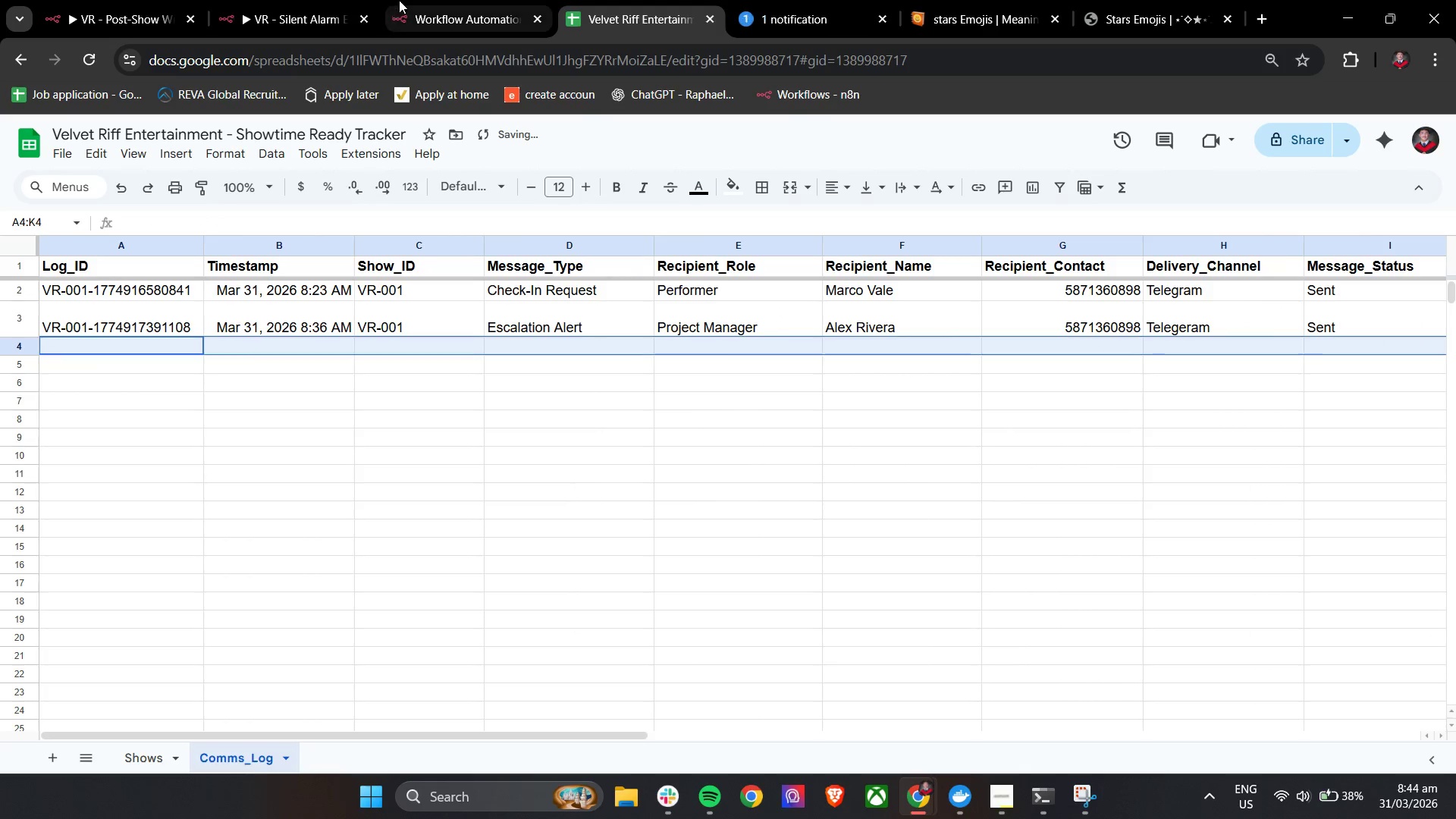 
left_click([400, 0])
 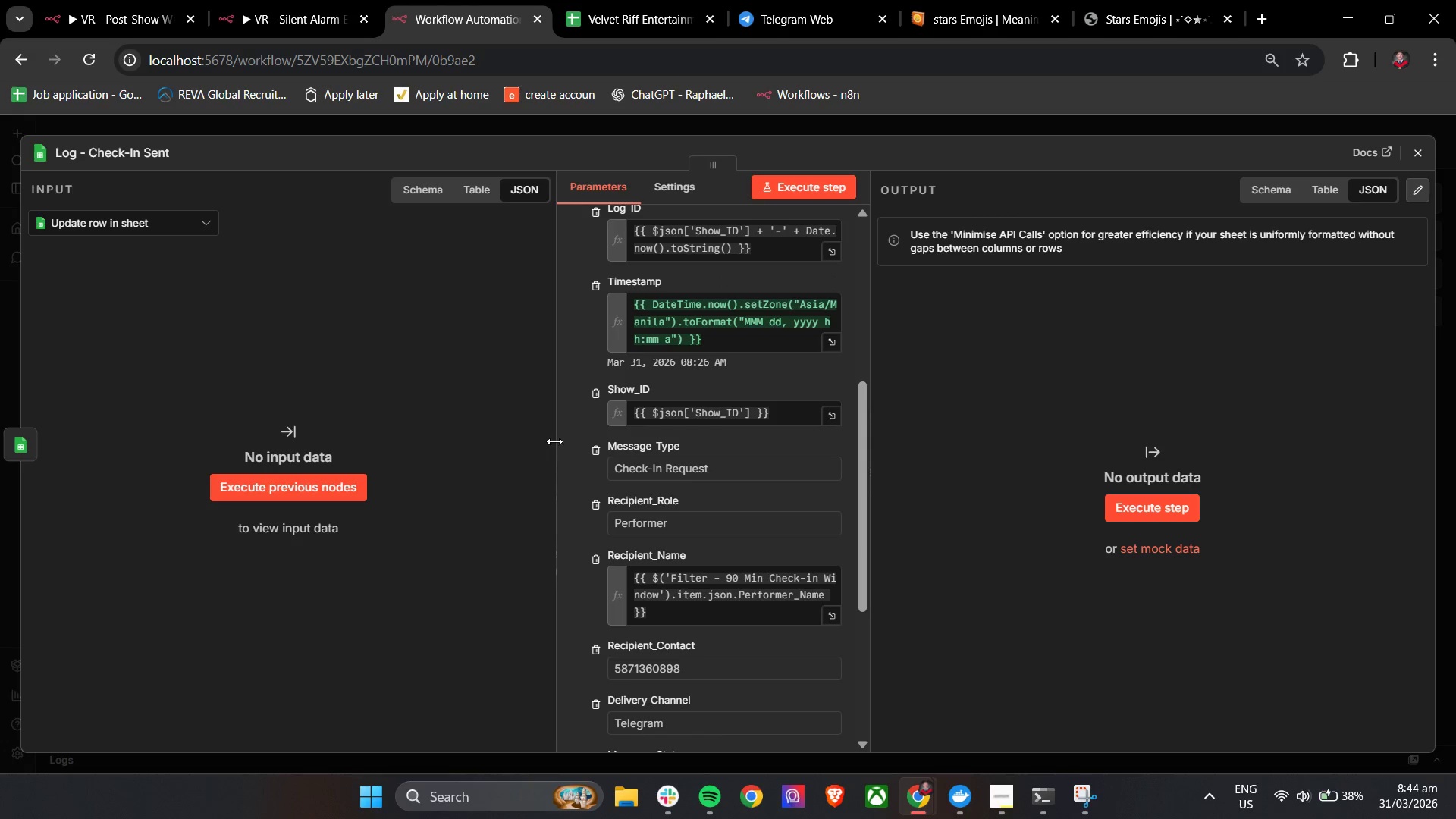 
left_click([562, 438])
 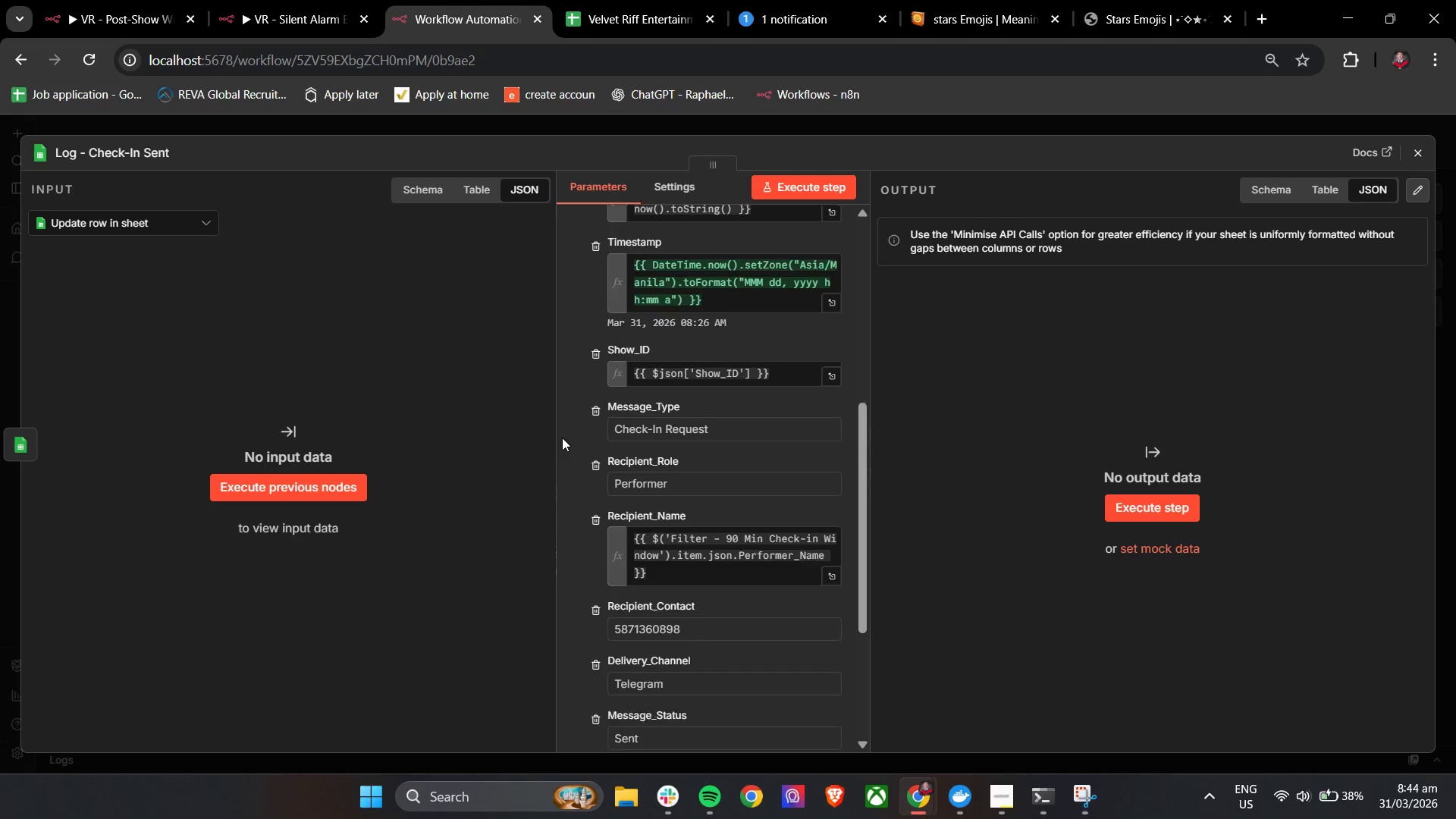 
scroll: coordinate [562, 438], scroll_direction: down, amount: 3.0
 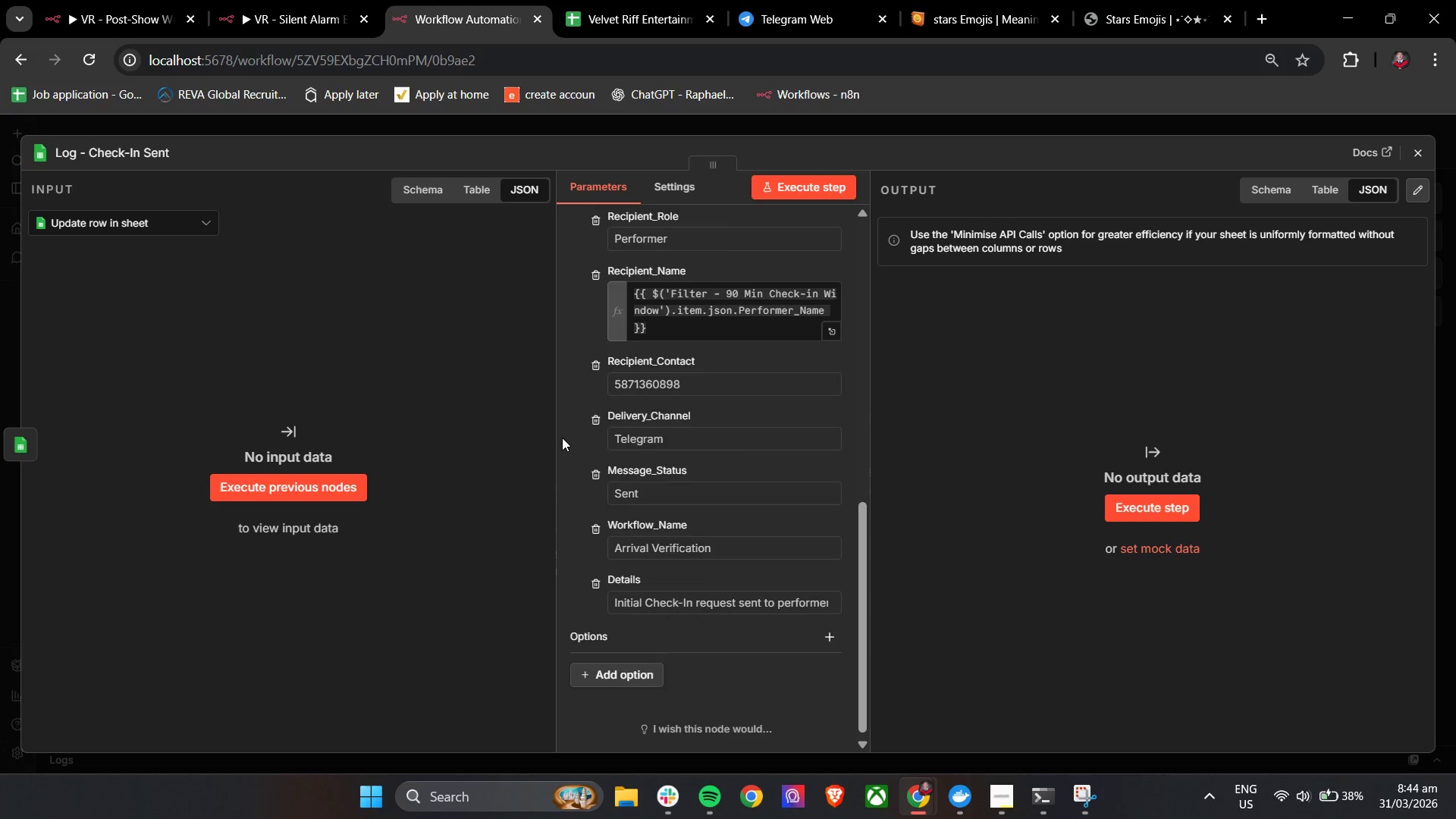 
scroll: coordinate [562, 438], scroll_direction: up, amount: 3.0
 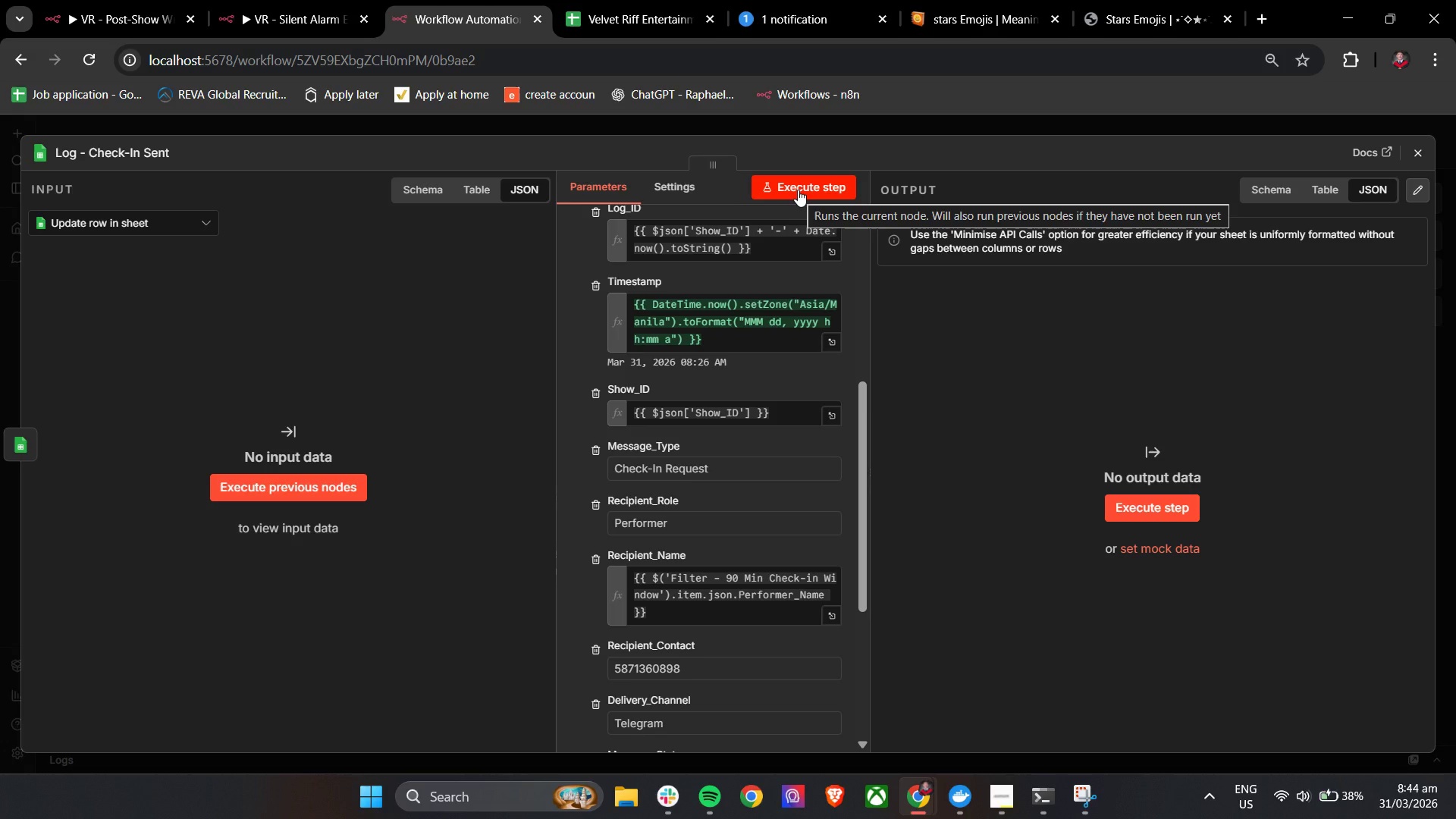 
left_click([798, 190])
 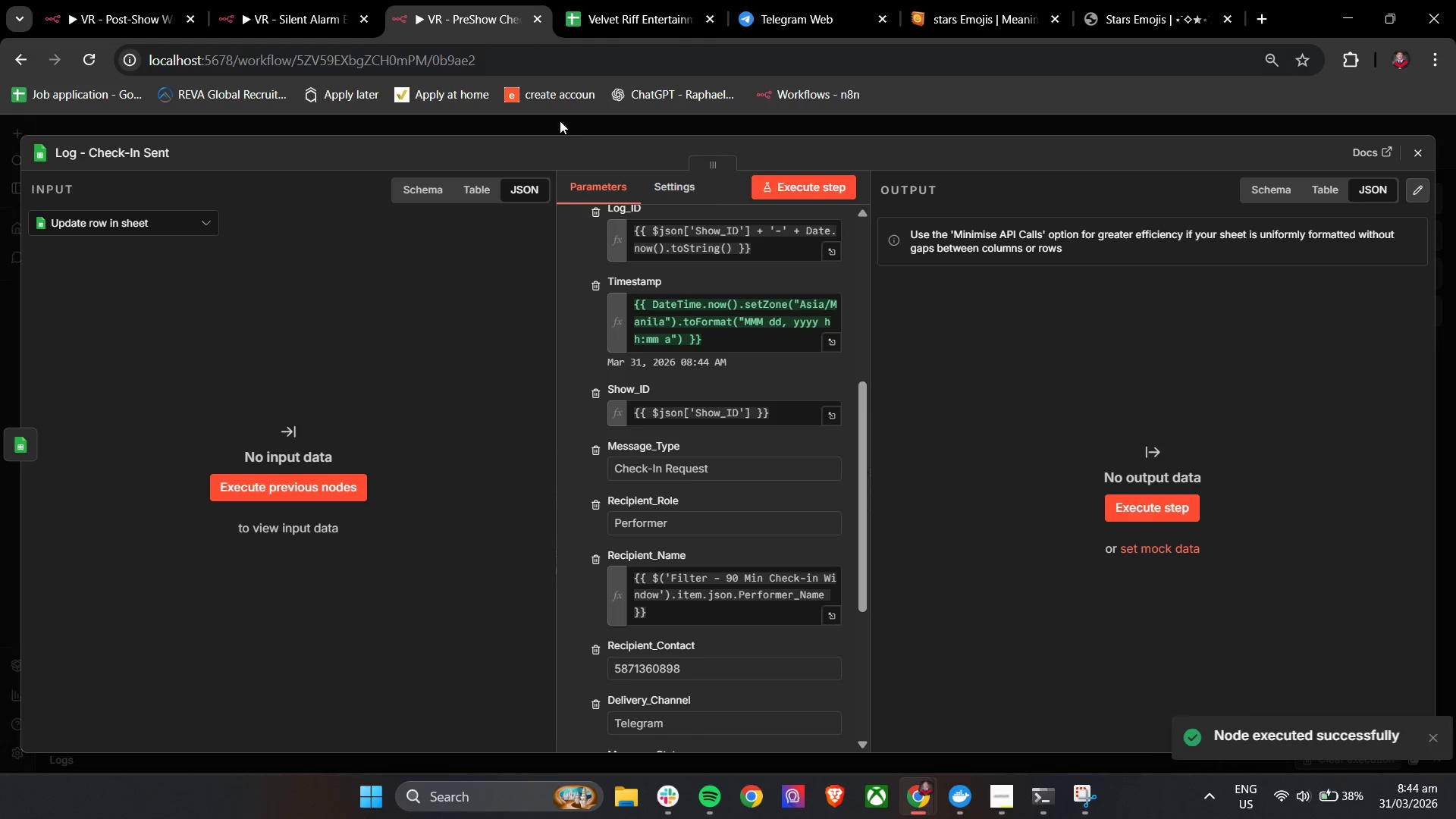 
left_click([620, 0])
 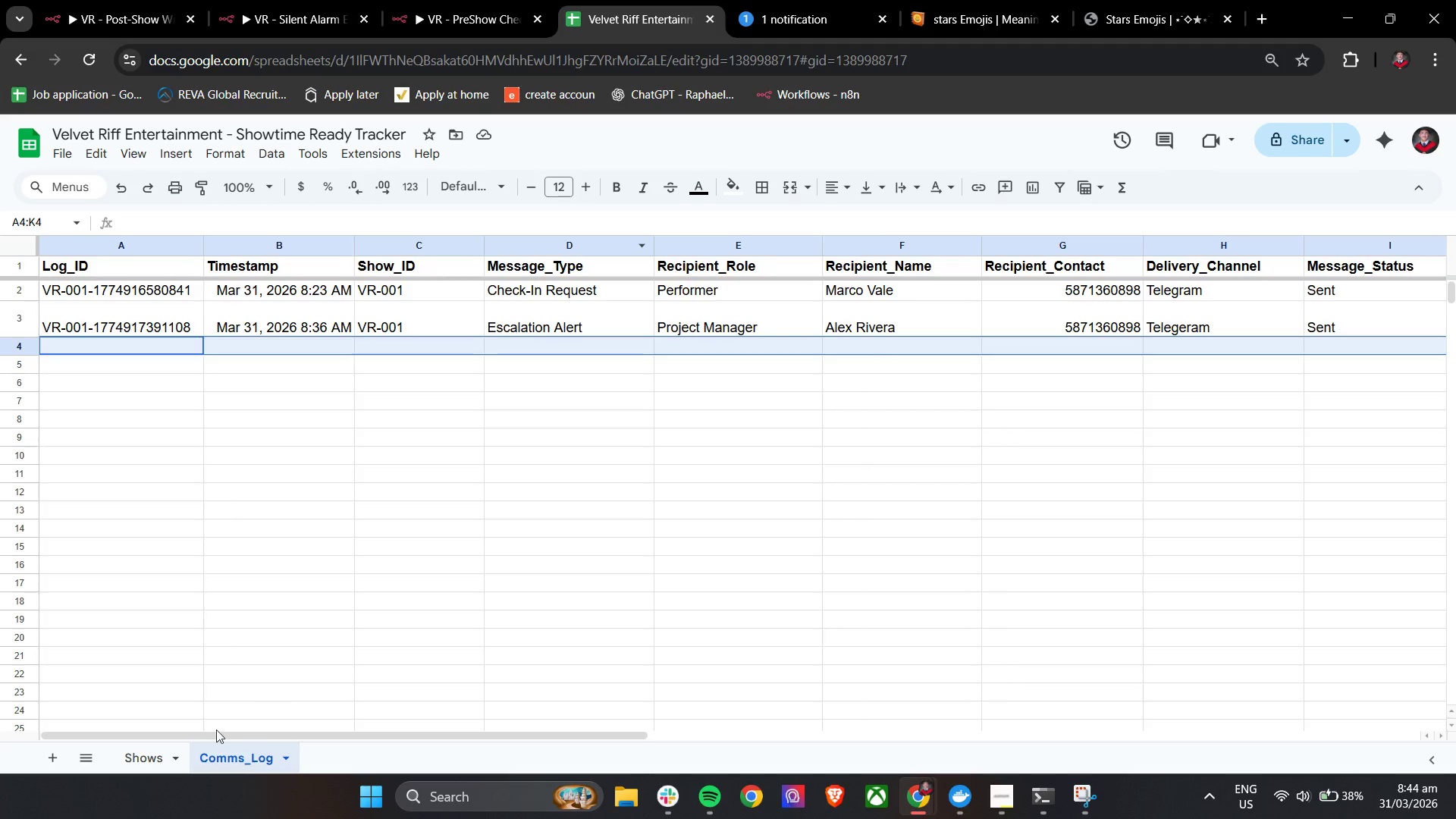 
left_click([158, 746])
 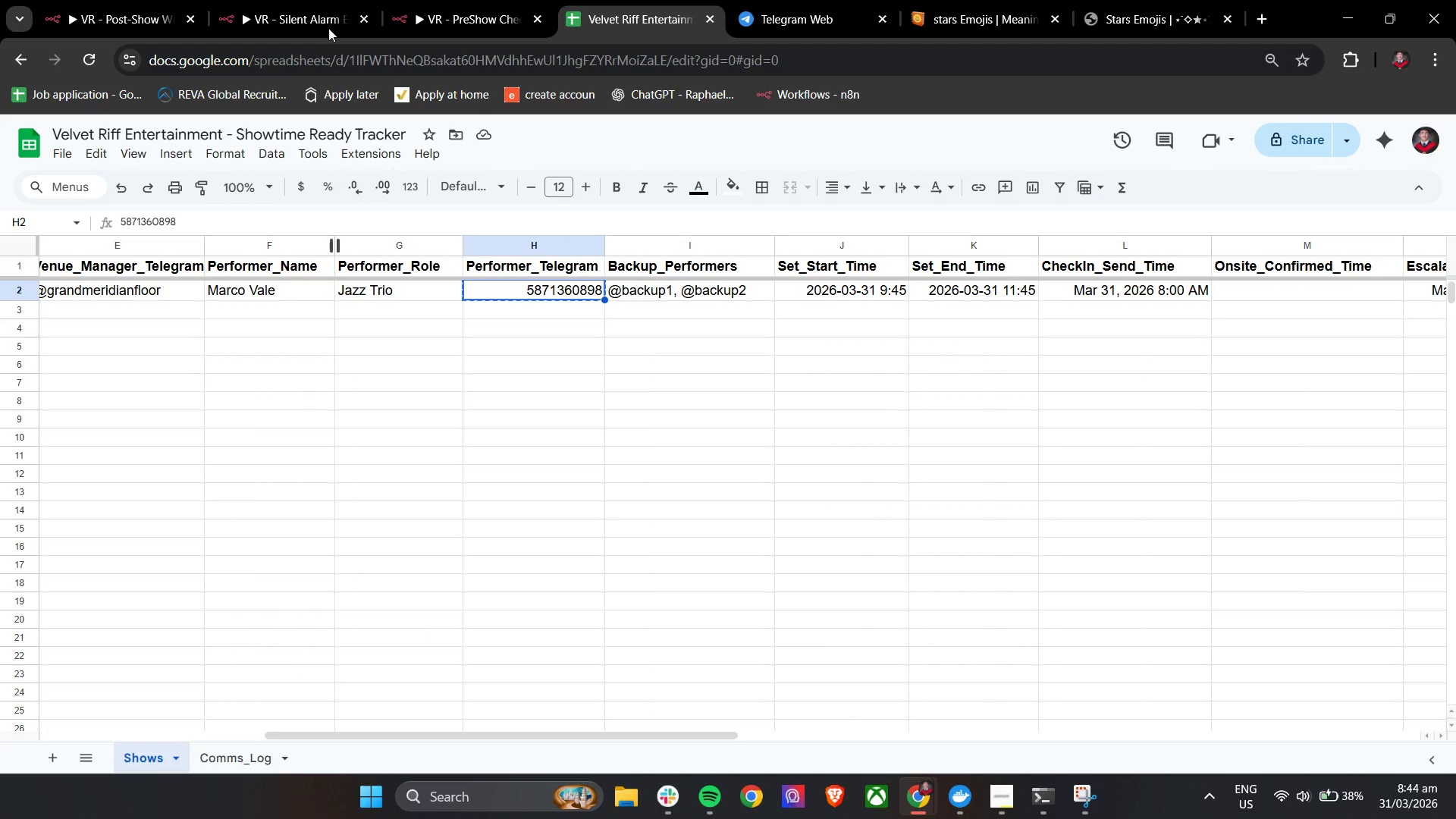 
left_click_drag(start_coordinate=[397, 0], to_coordinate=[406, 0])
 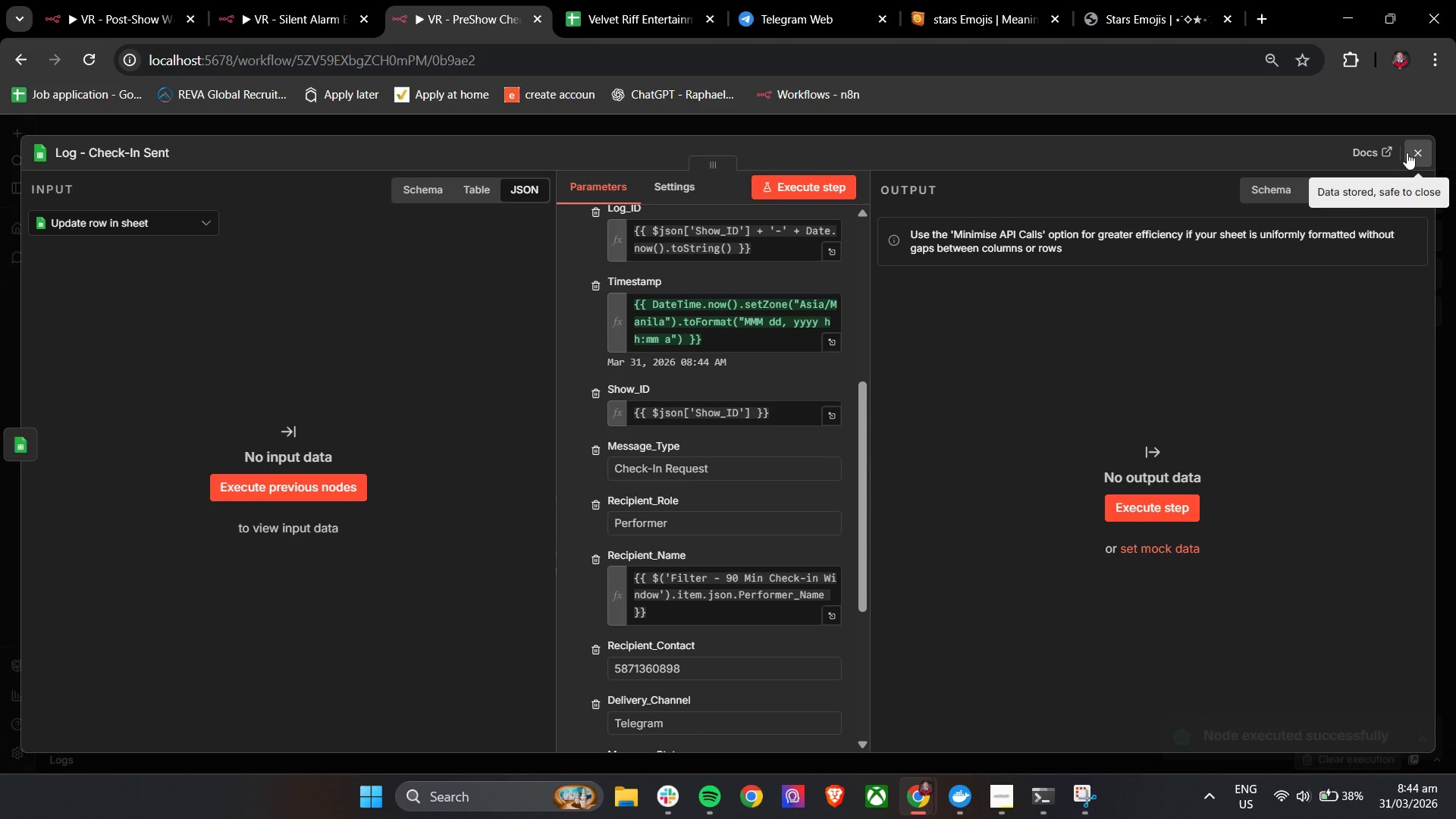 
hold_key(key=ControlLeft, duration=1.22)
 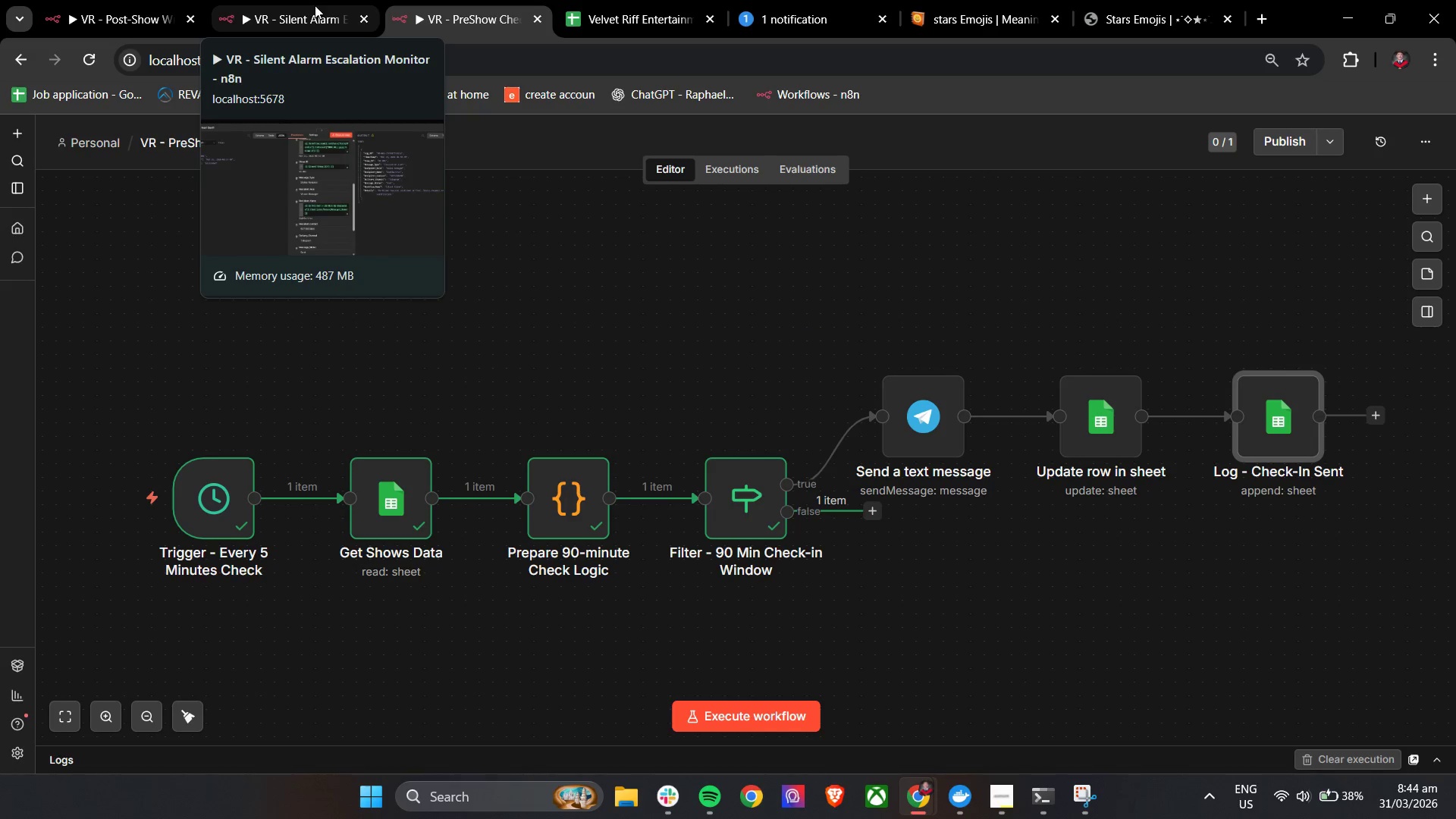 
left_click([315, 5])
 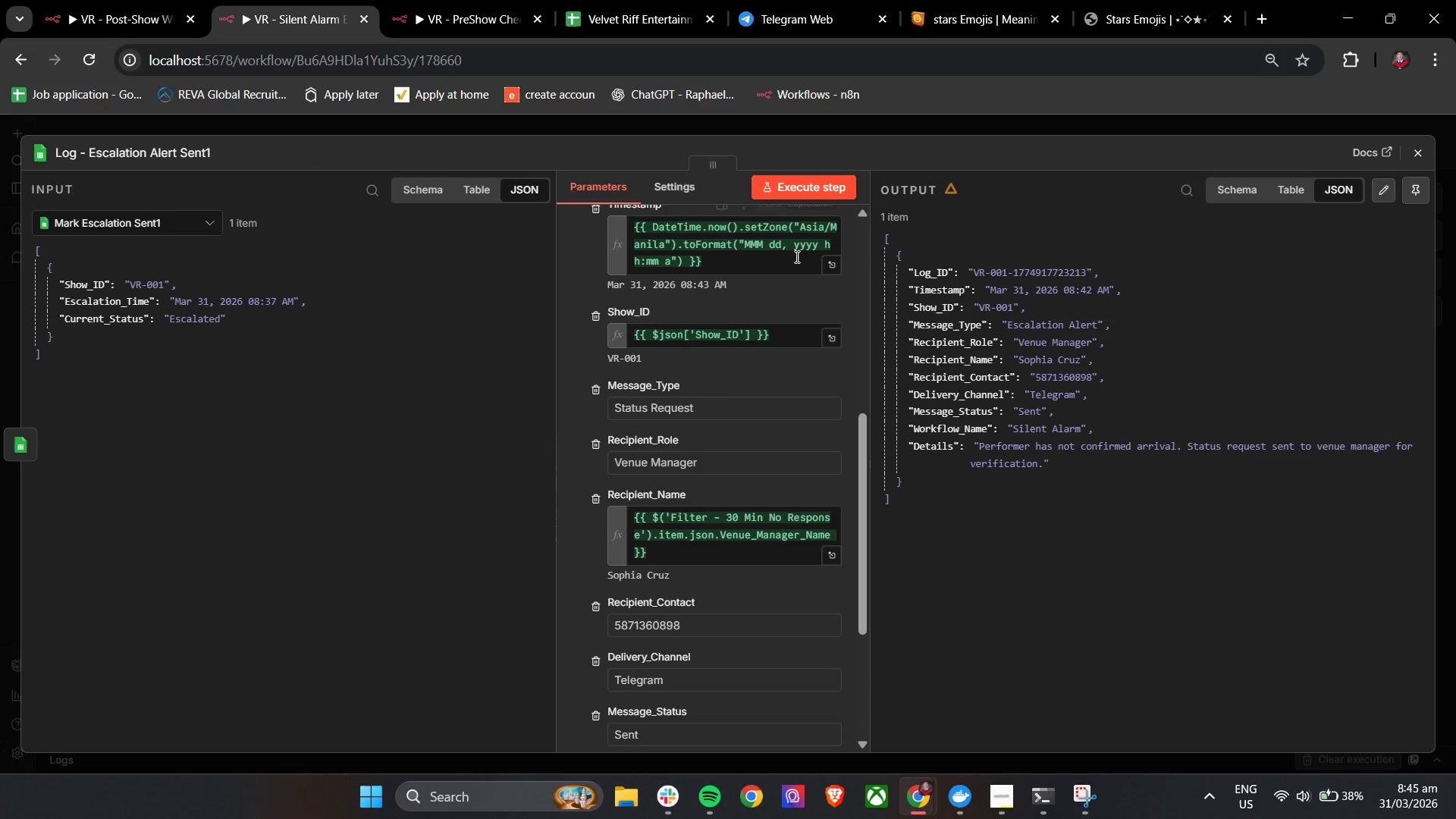 
mouse_move([779, 437])
 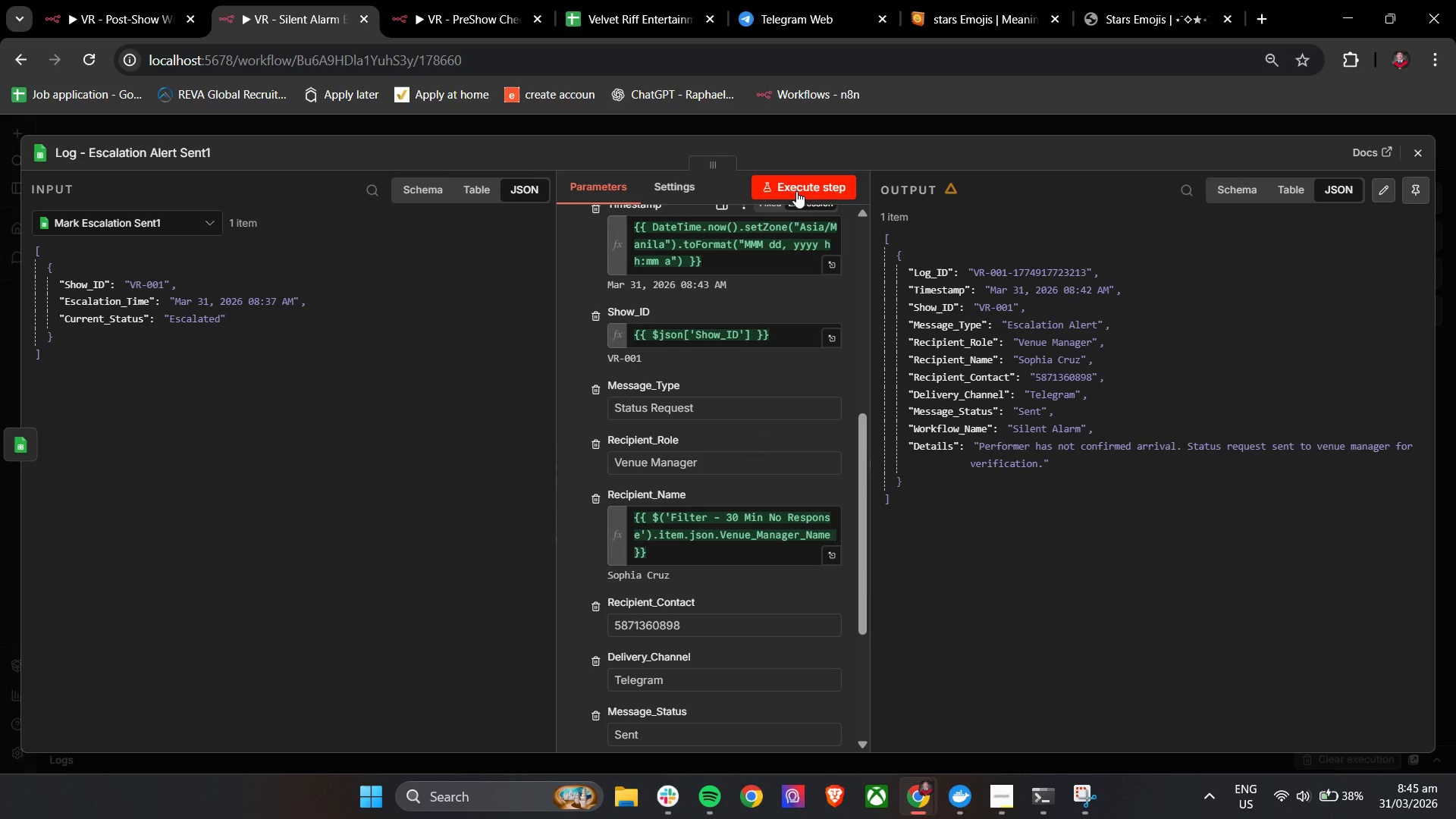 
left_click([796, 191])
 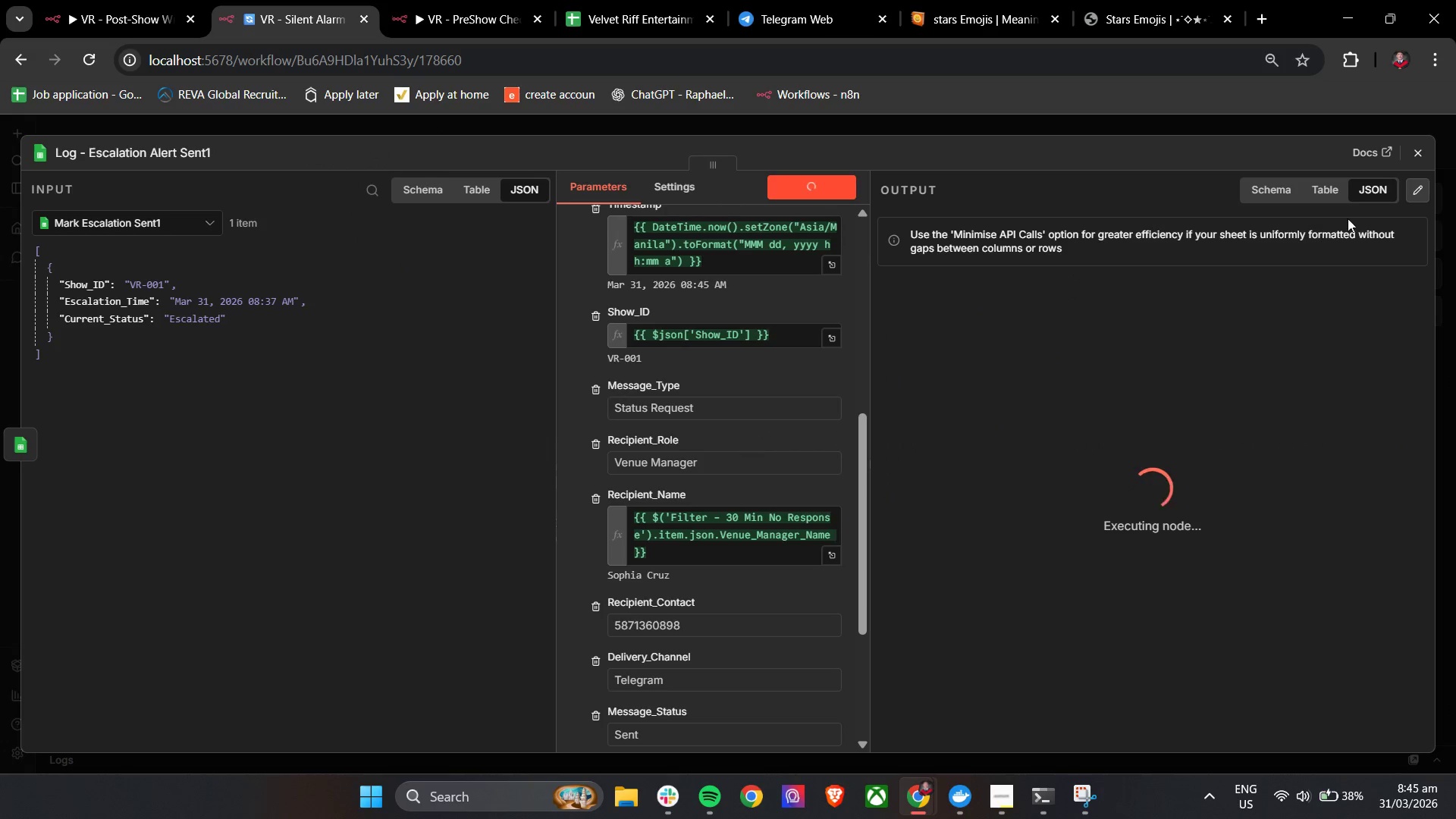 
mouse_move([1405, 149])
 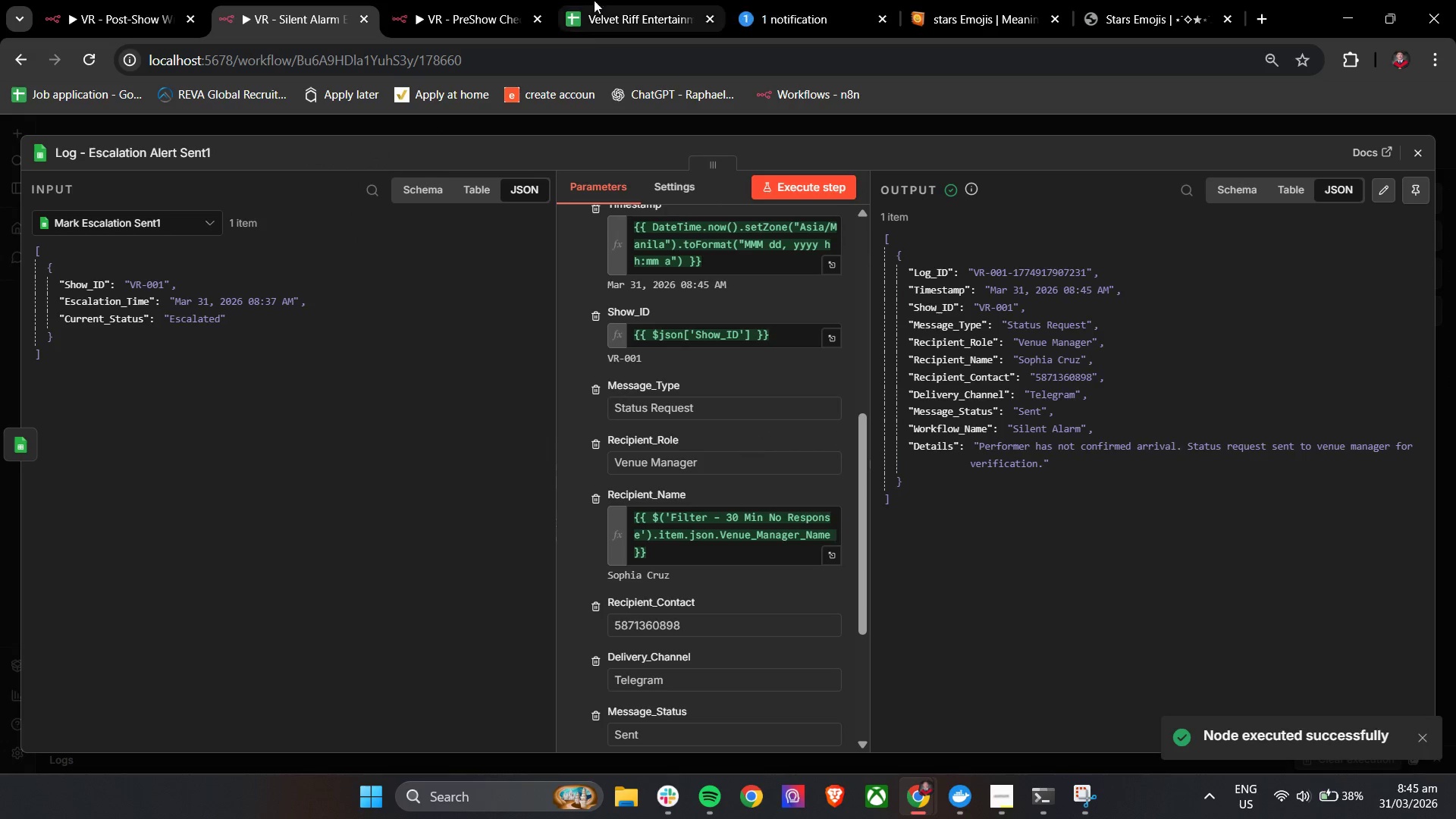 
left_click([599, 0])
 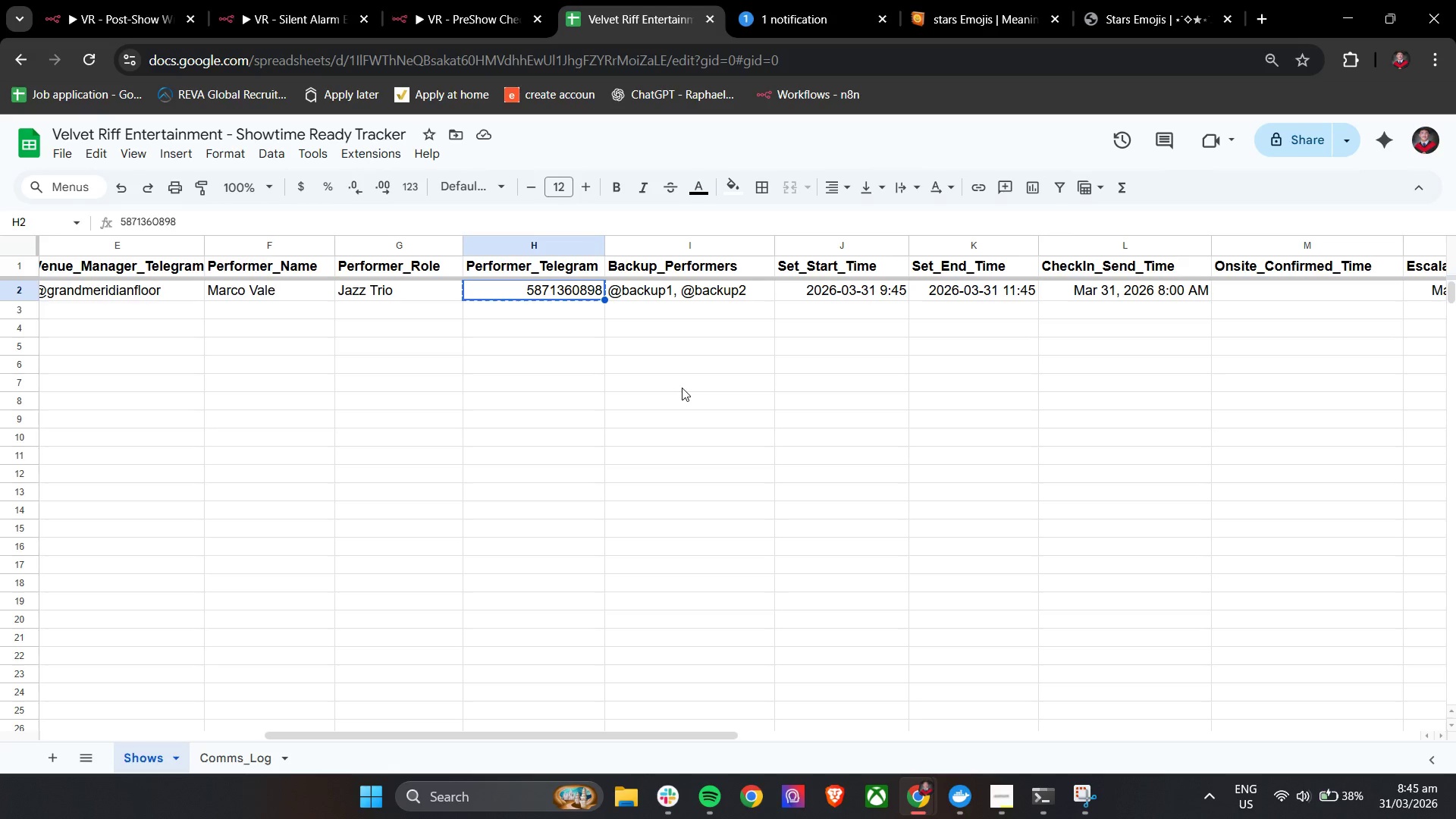 
scroll: coordinate [682, 388], scroll_direction: up, amount: 2.0
 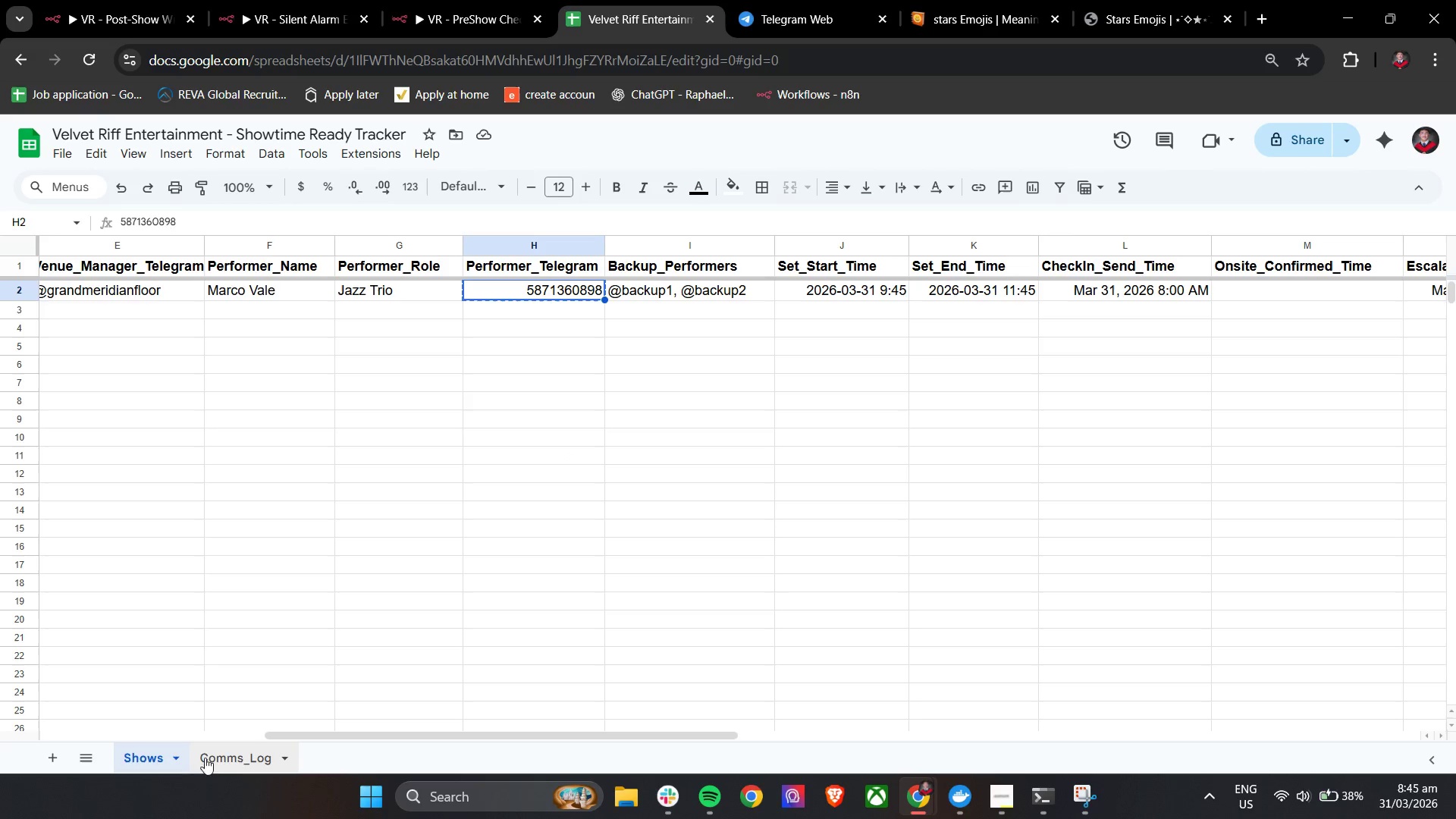 
left_click([220, 755])
 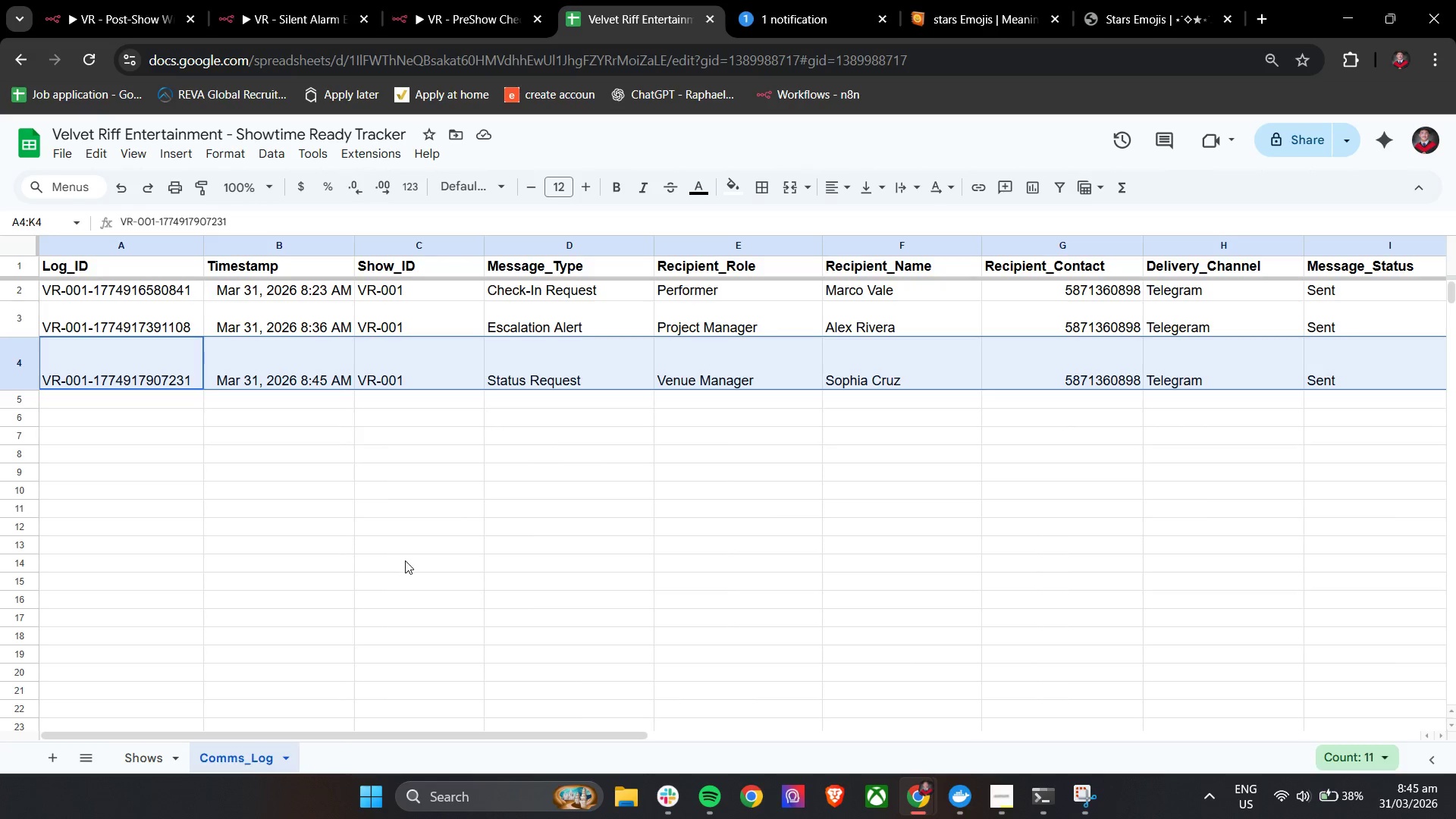 
left_click([428, 535])
 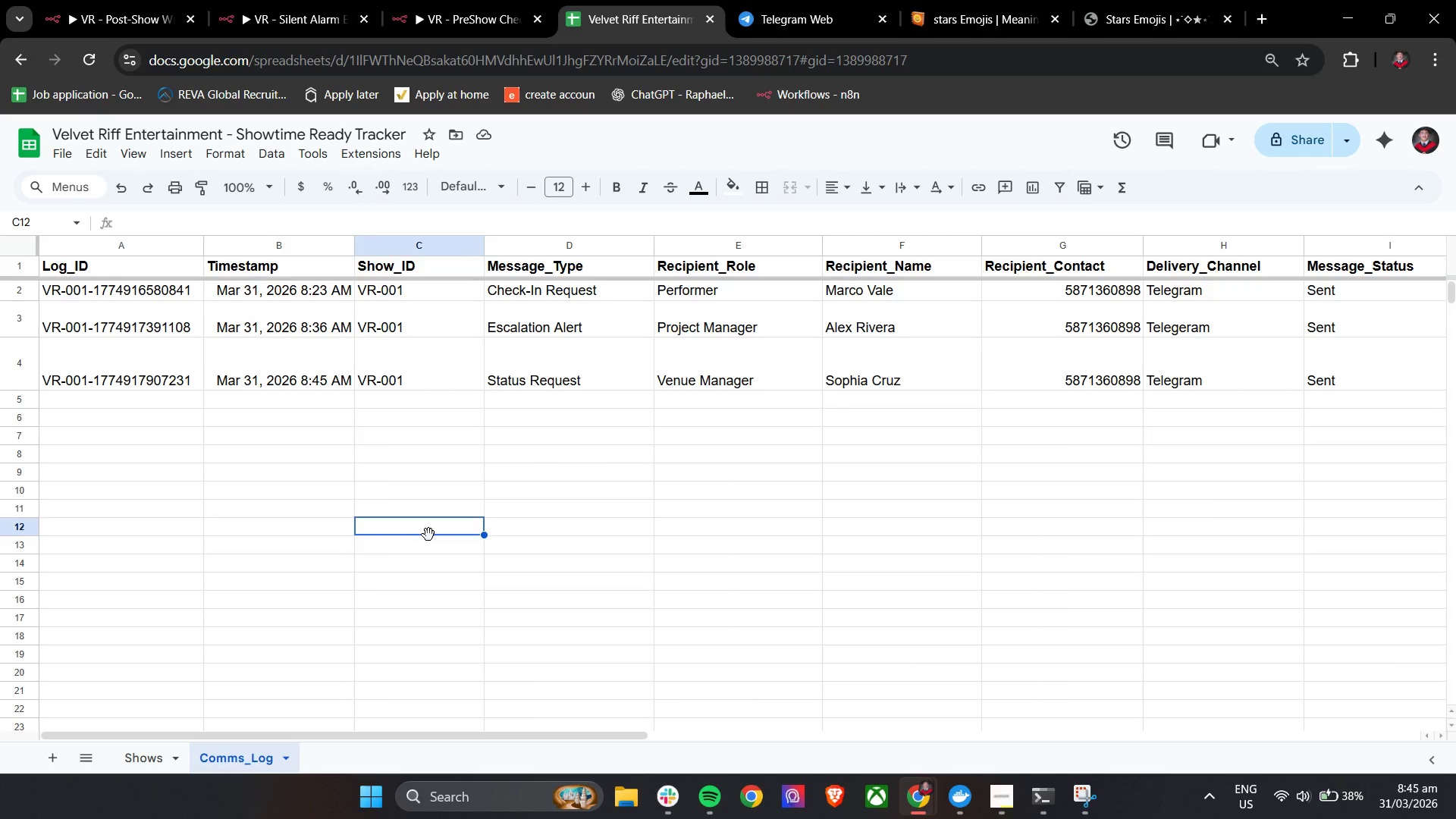 
scroll: coordinate [428, 535], scroll_direction: up, amount: 4.0
 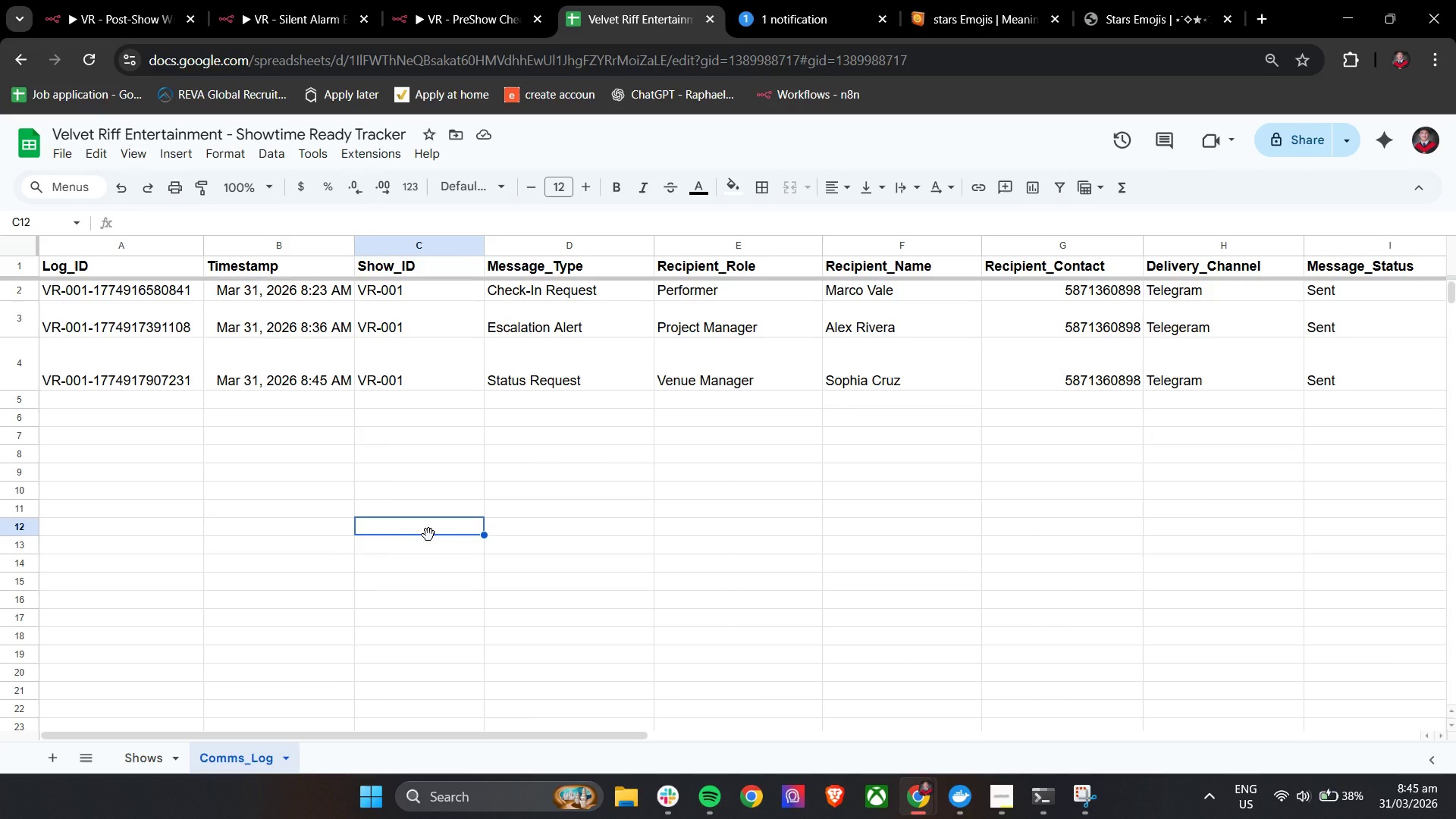 
hold_key(key=ShiftLeft, duration=1.52)
 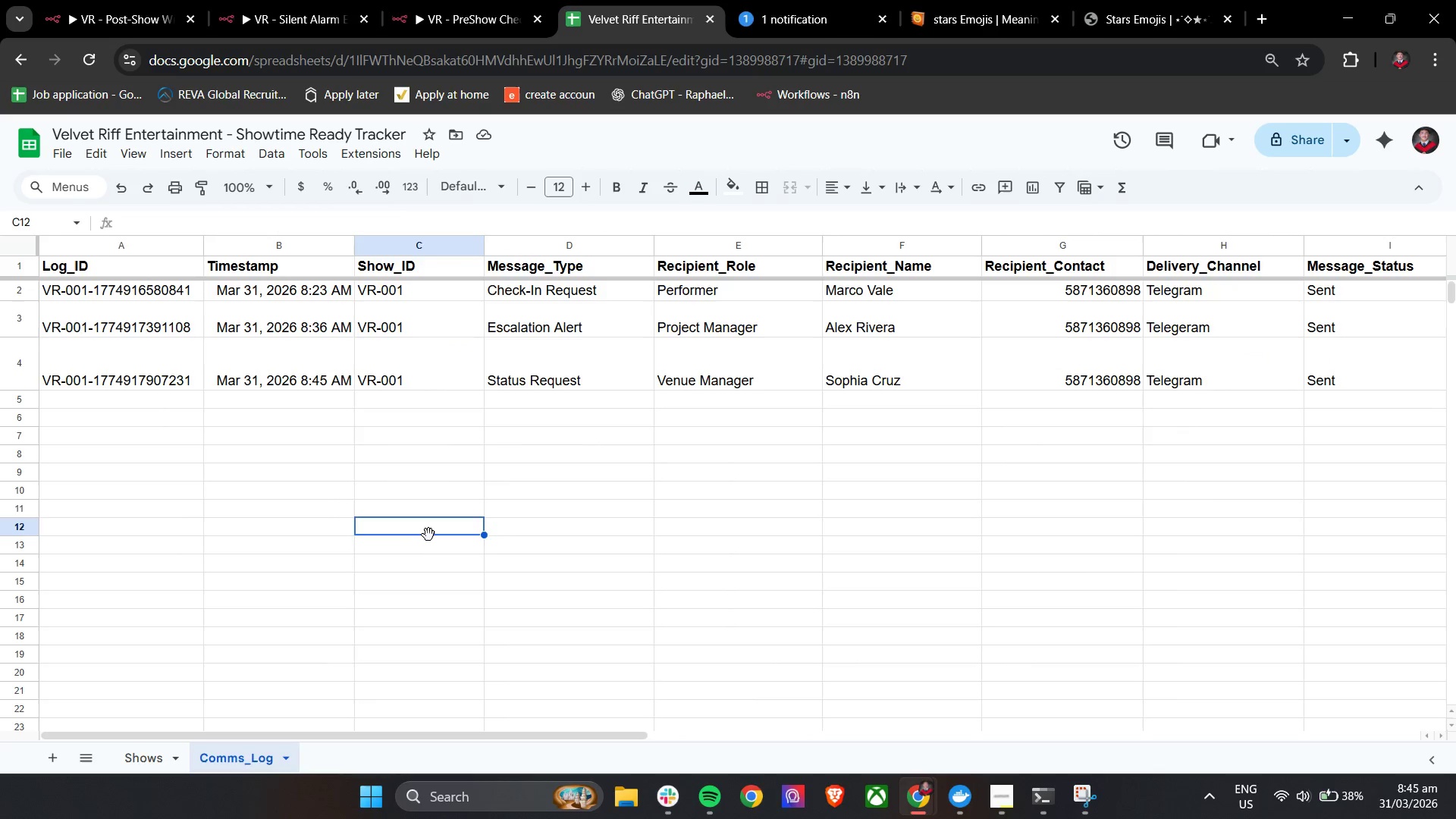 
key(Shift+ShiftLeft)
 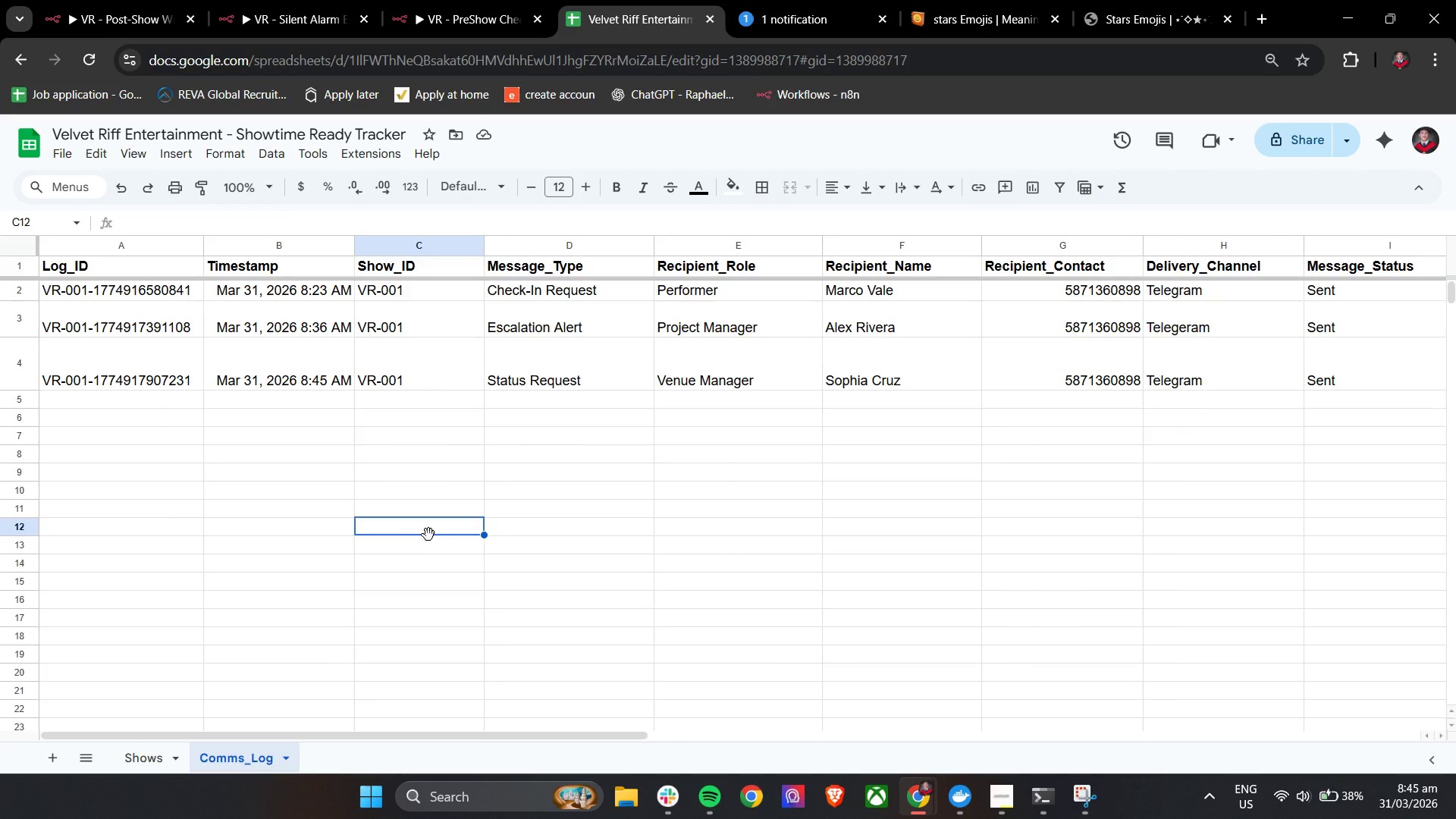 
key(Shift+ShiftLeft)
 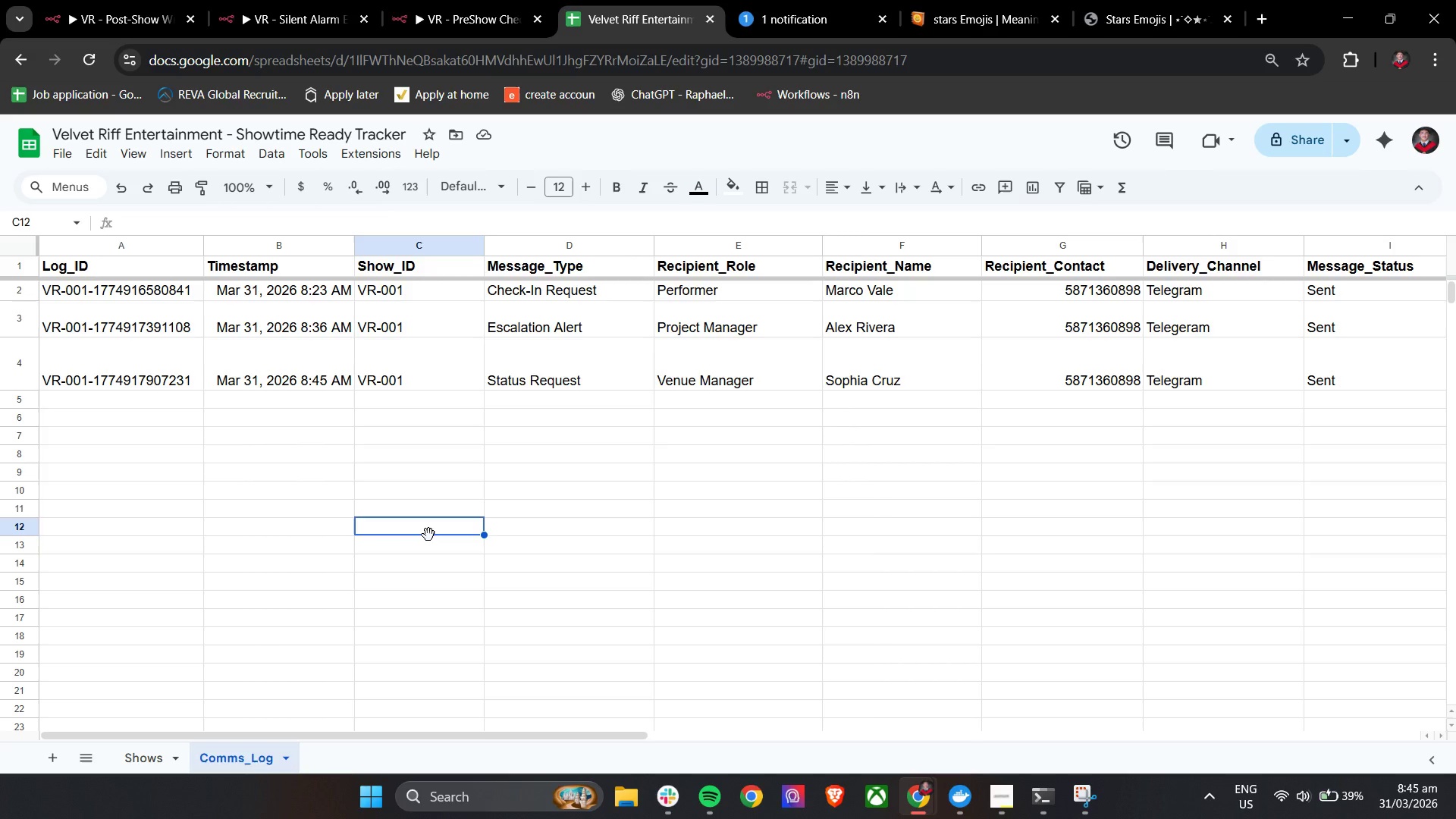 
scroll: coordinate [428, 535], scroll_direction: up, amount: 4.0
 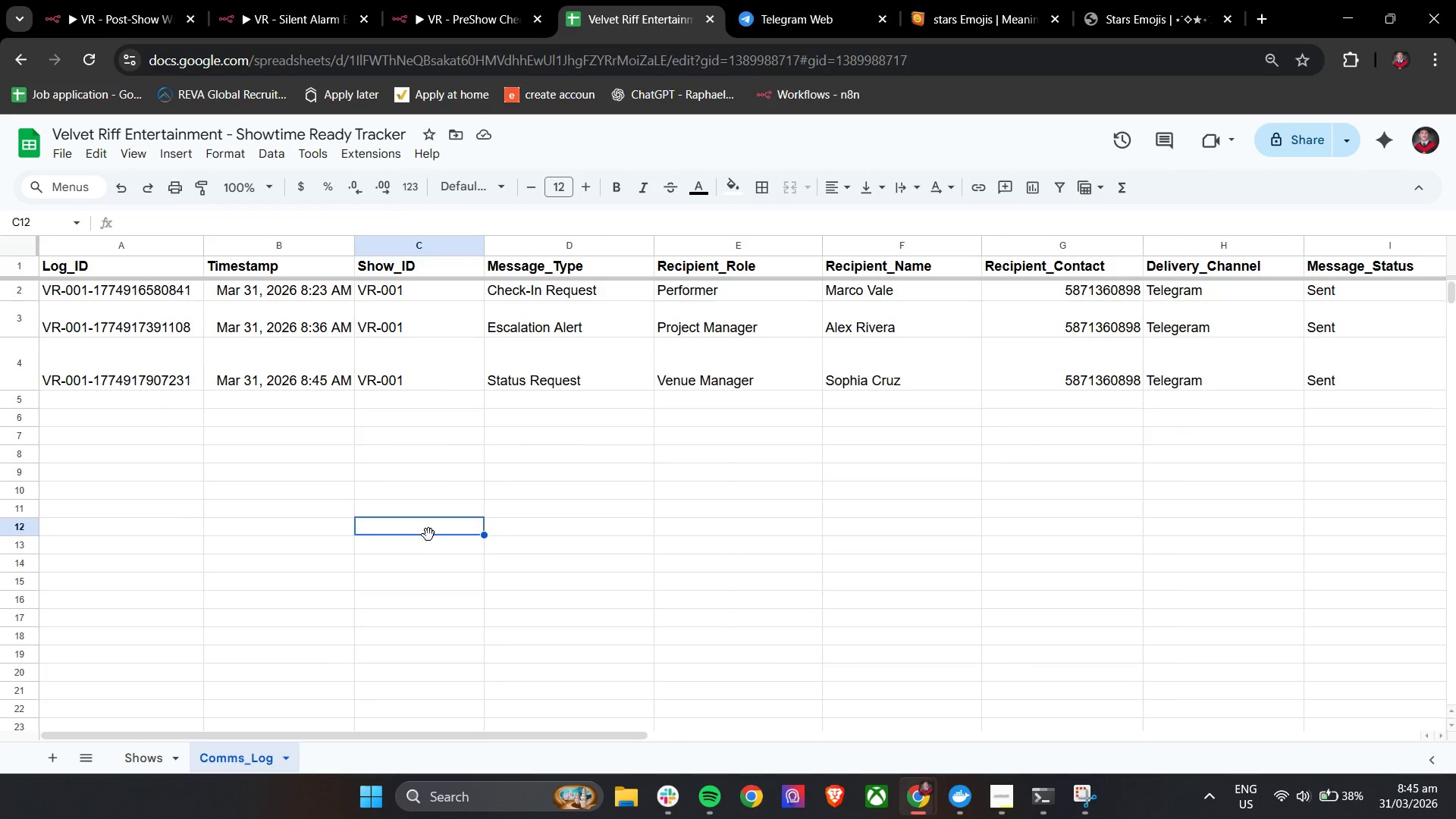 
wait(32.33)
 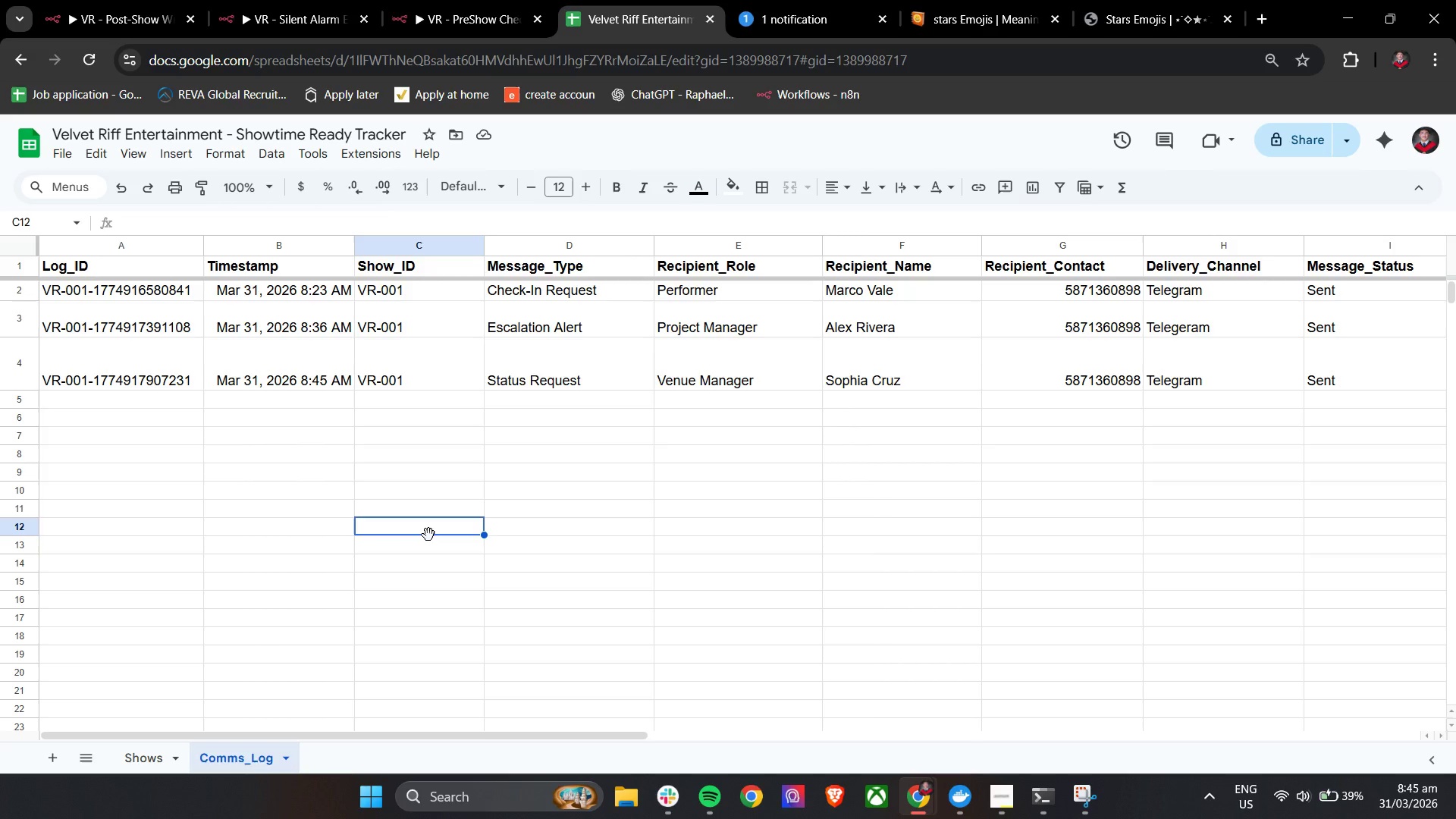 
scroll: coordinate [397, 594], scroll_direction: up, amount: 3.0
 